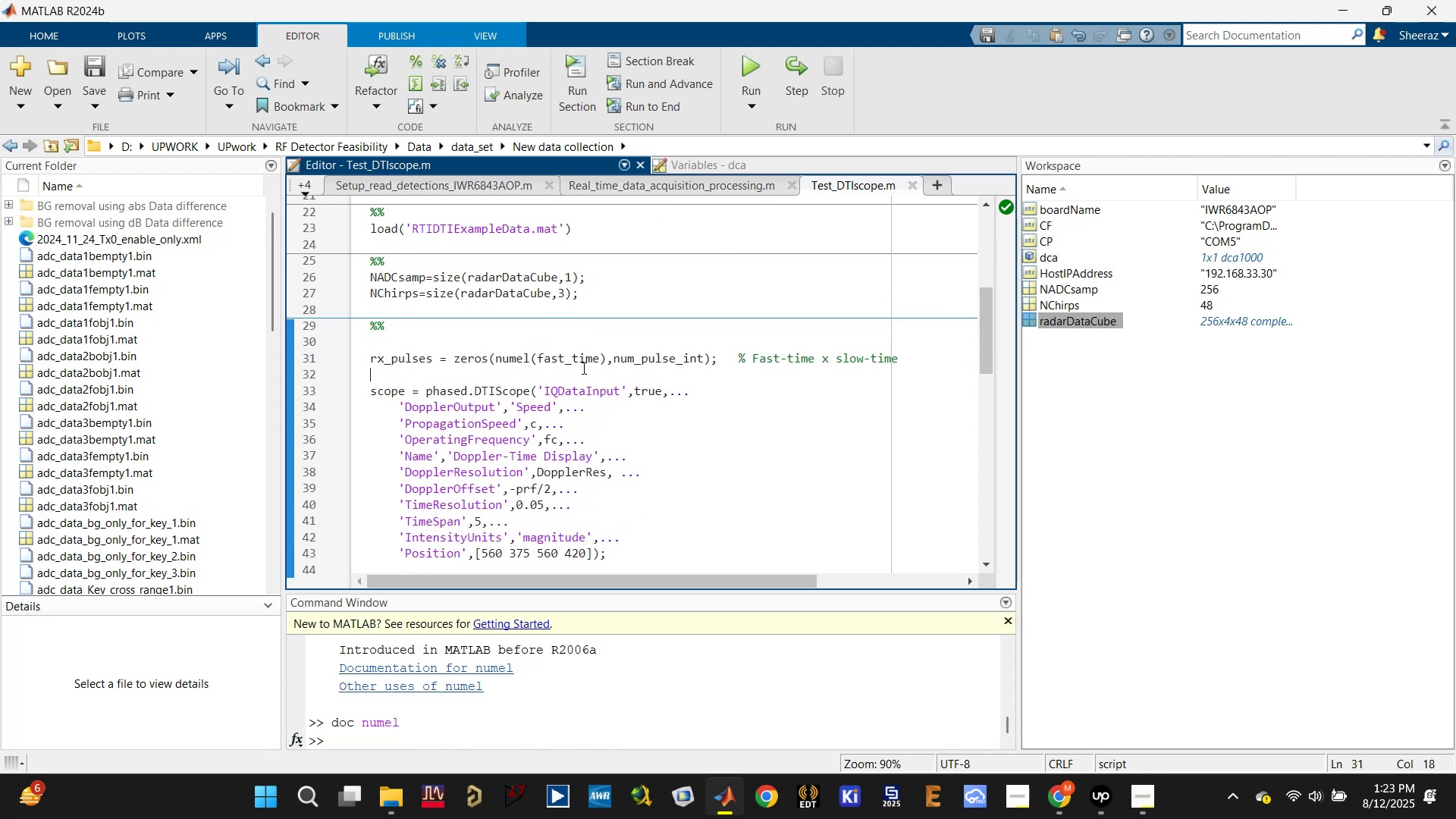 
double_click([582, 368])
 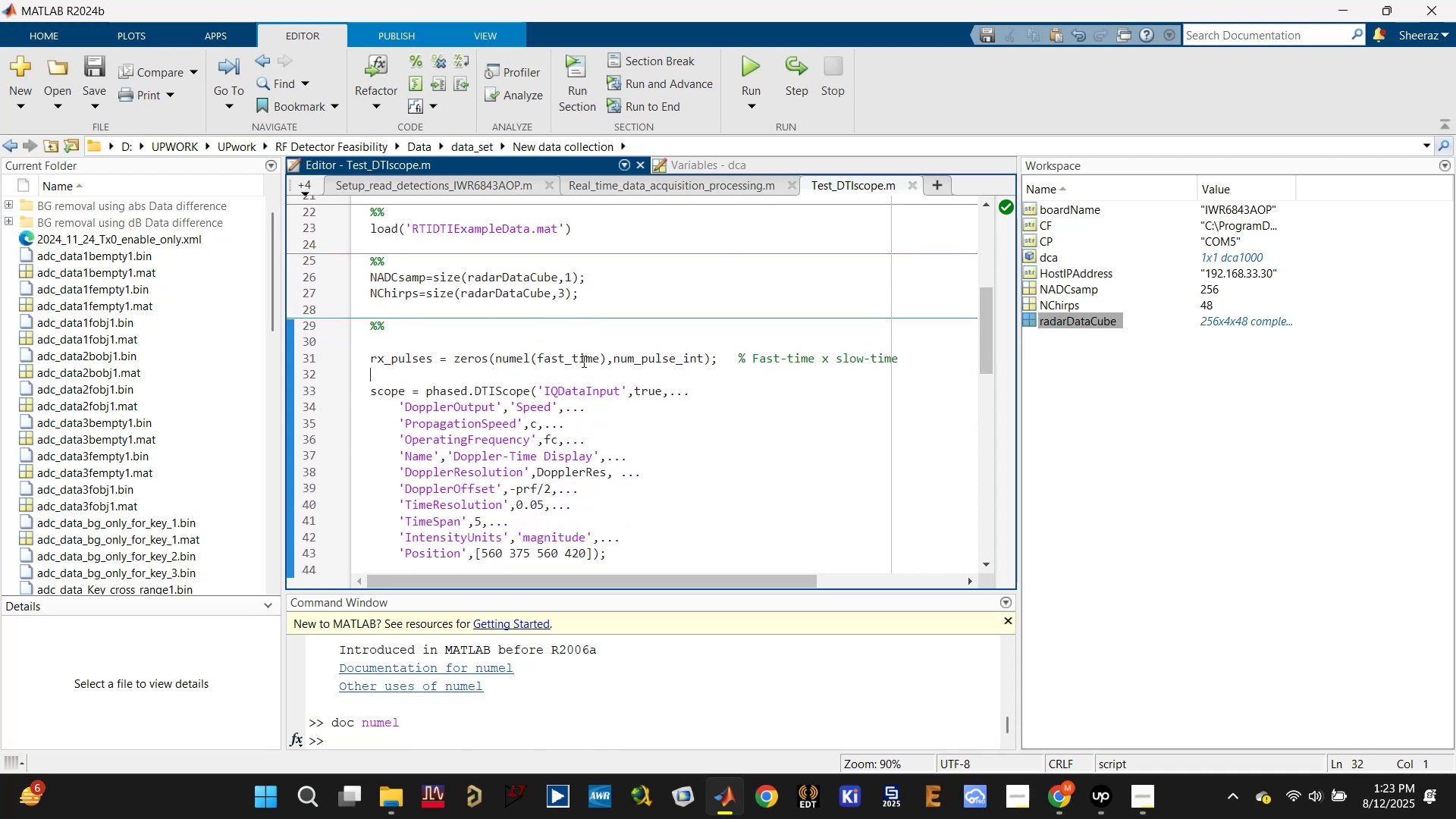 
triple_click([582, 359])
 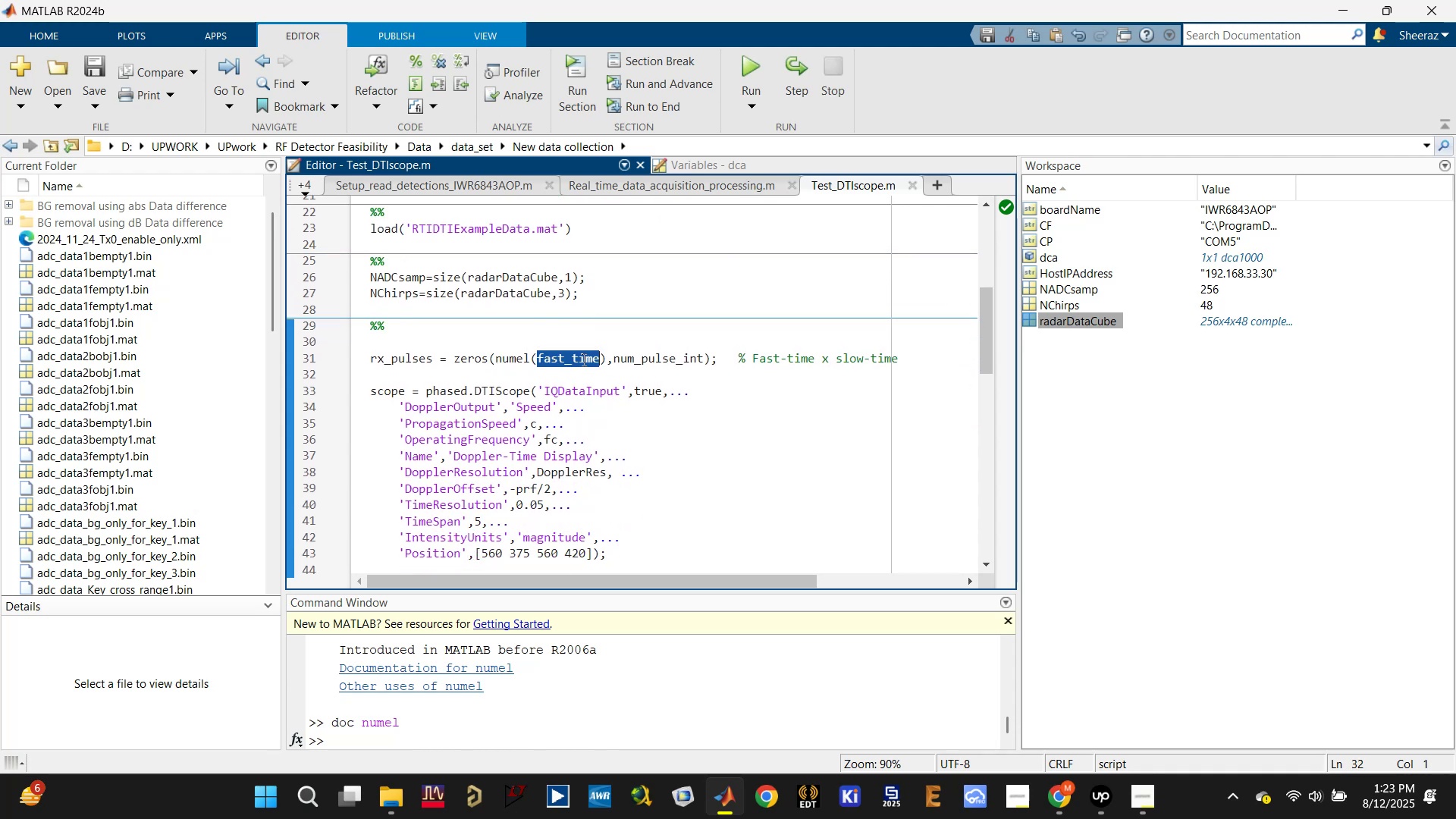 
triple_click([582, 359])
 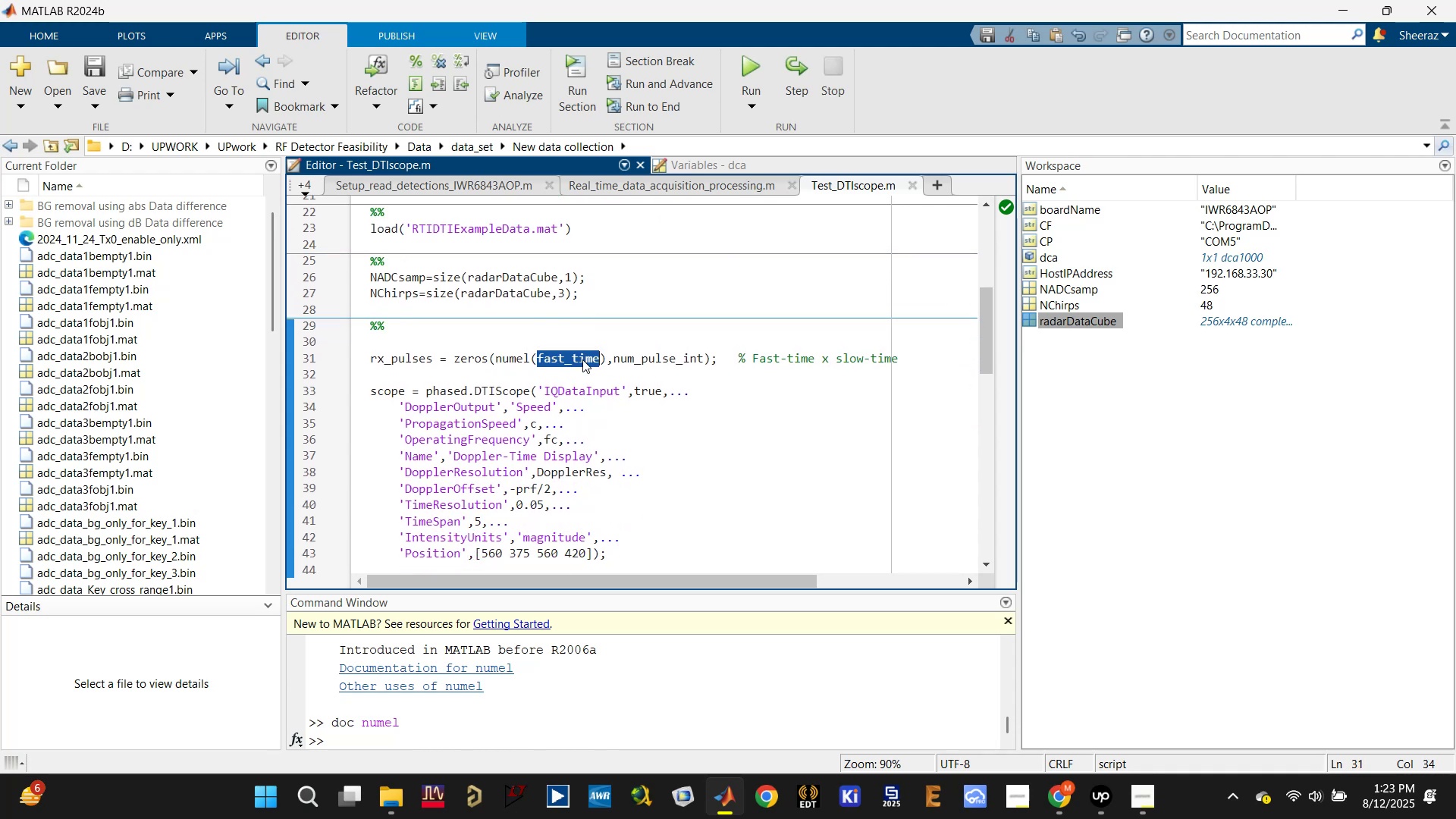 
left_click([582, 359])
 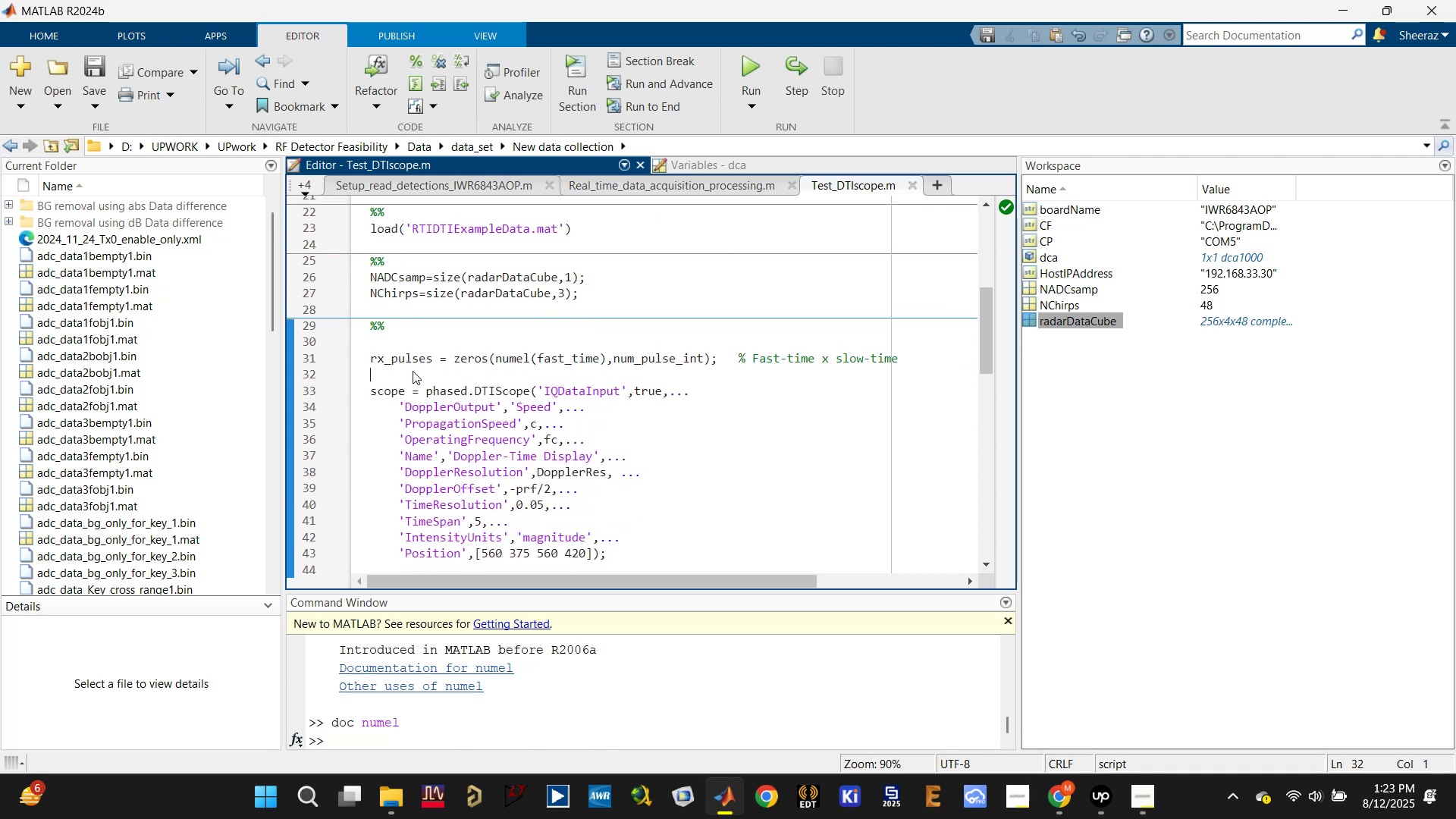 
type(rx_pilse)
key(Backspace)
key(Backspace)
key(Backspace)
key(Backspace)
type(ulsesDCA=)
 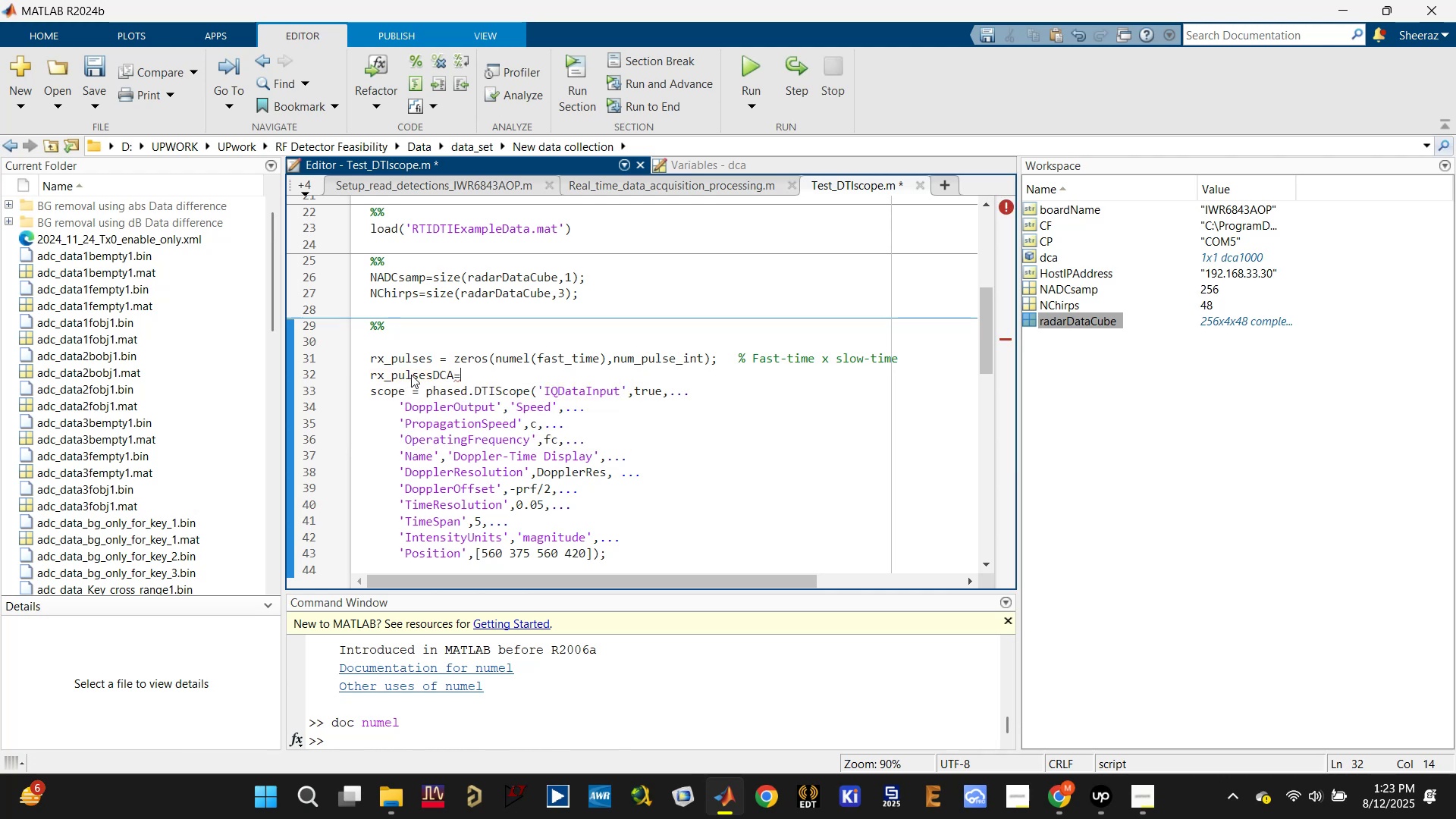 
left_click_drag(start_coordinate=[457, 356], to_coordinate=[489, 362])
 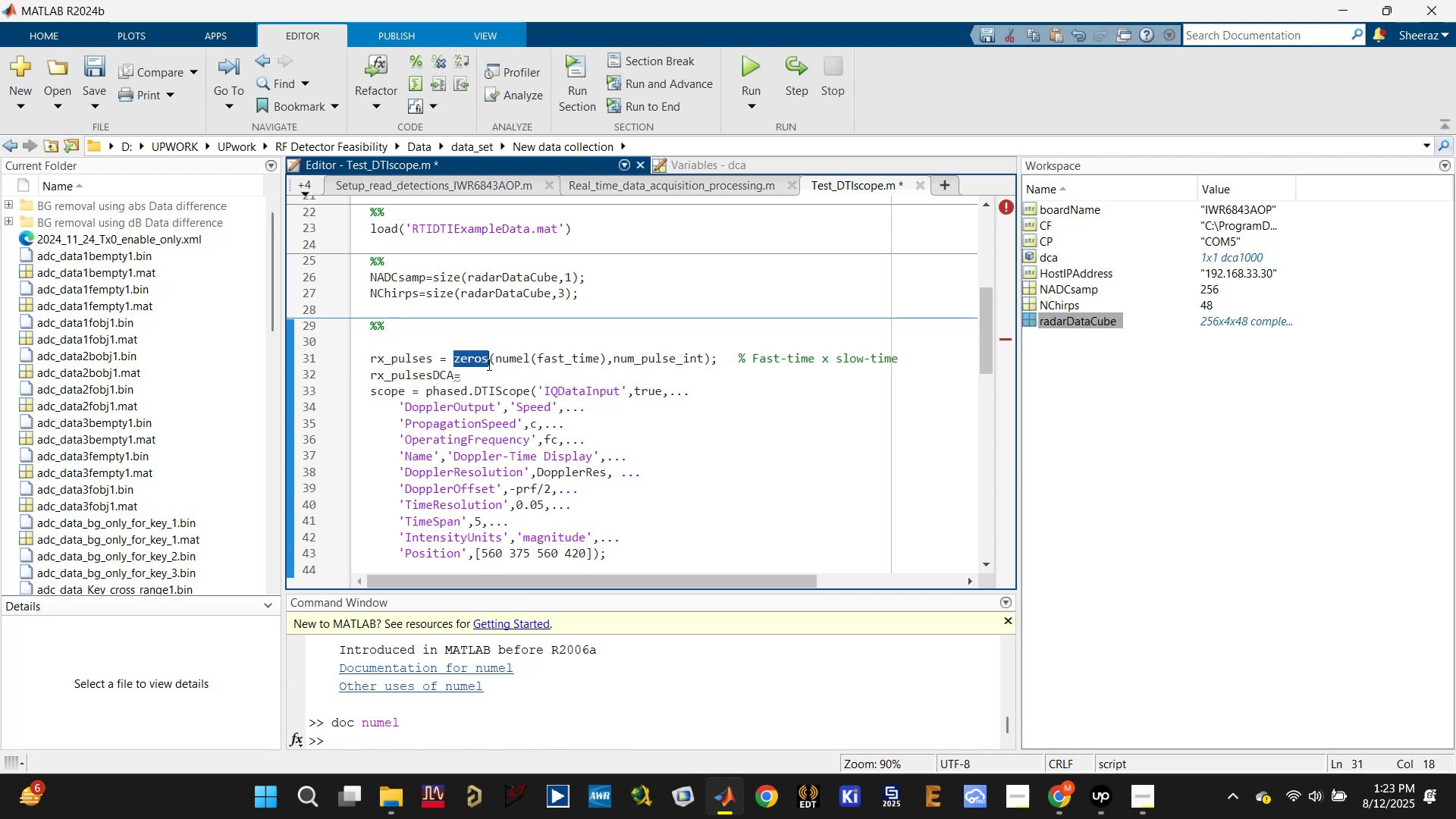 
key(Control+C)
 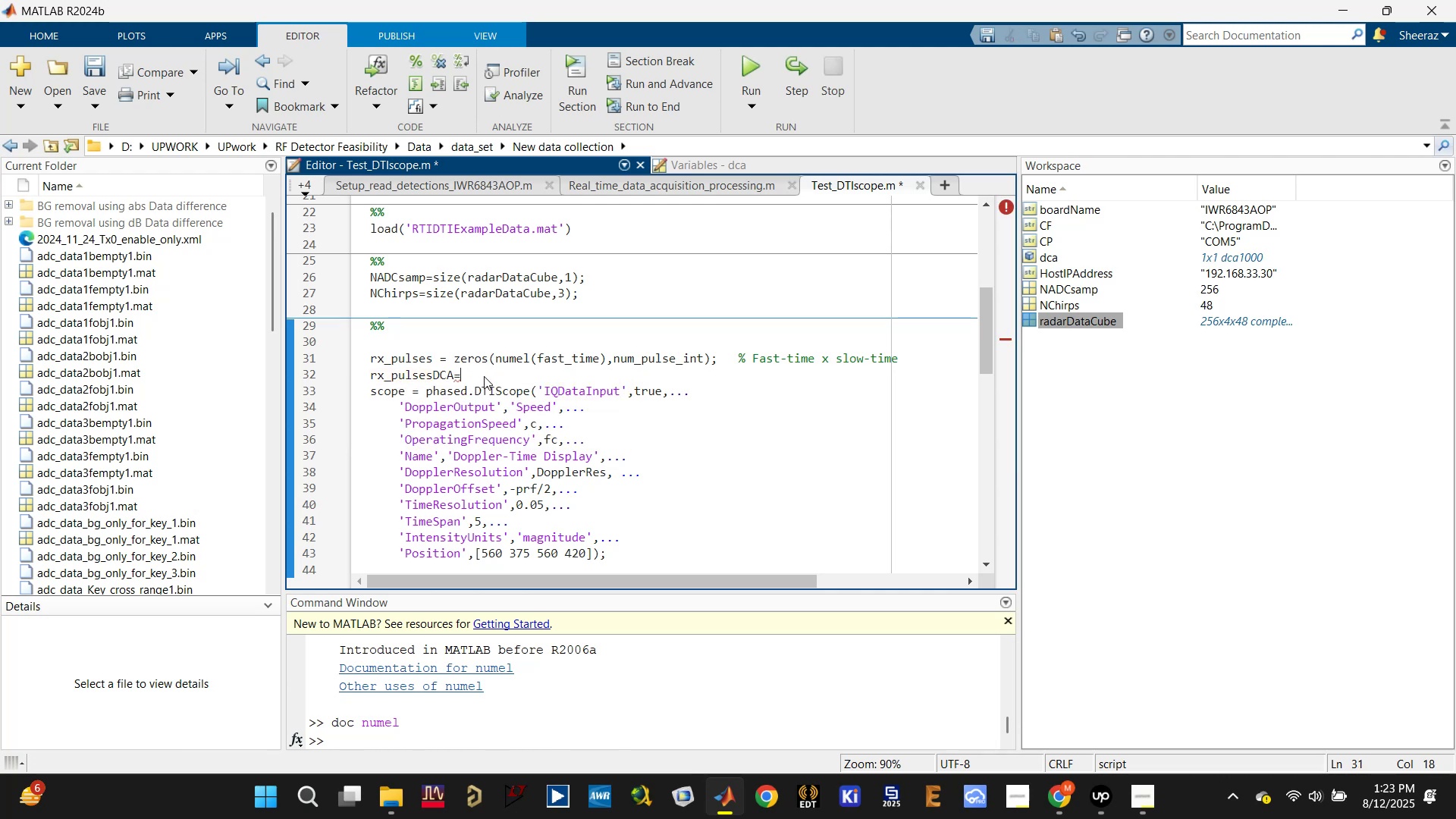 
left_click([484, 376])
 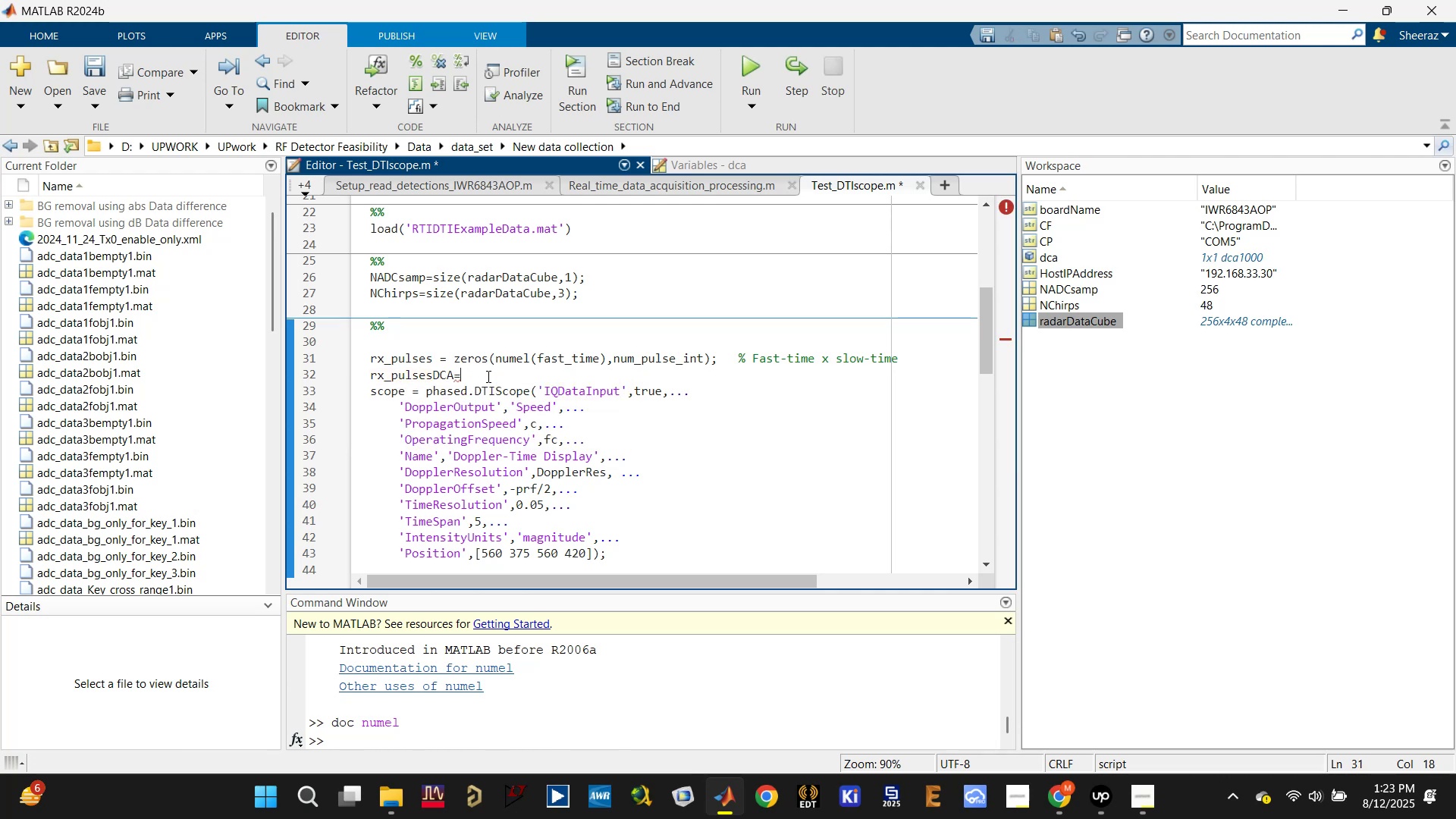 
key(Control+V)
 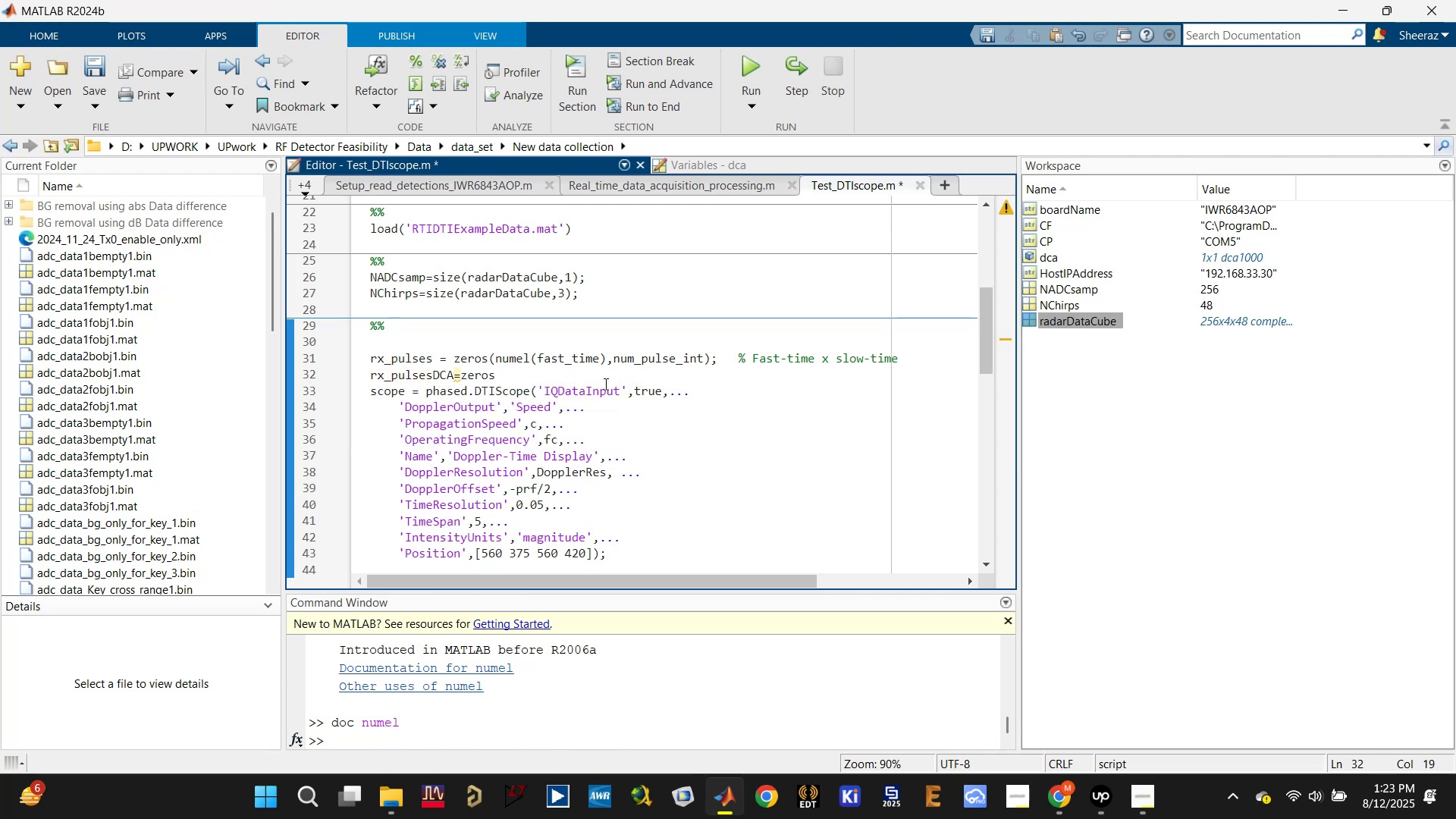 
key(Enter)
 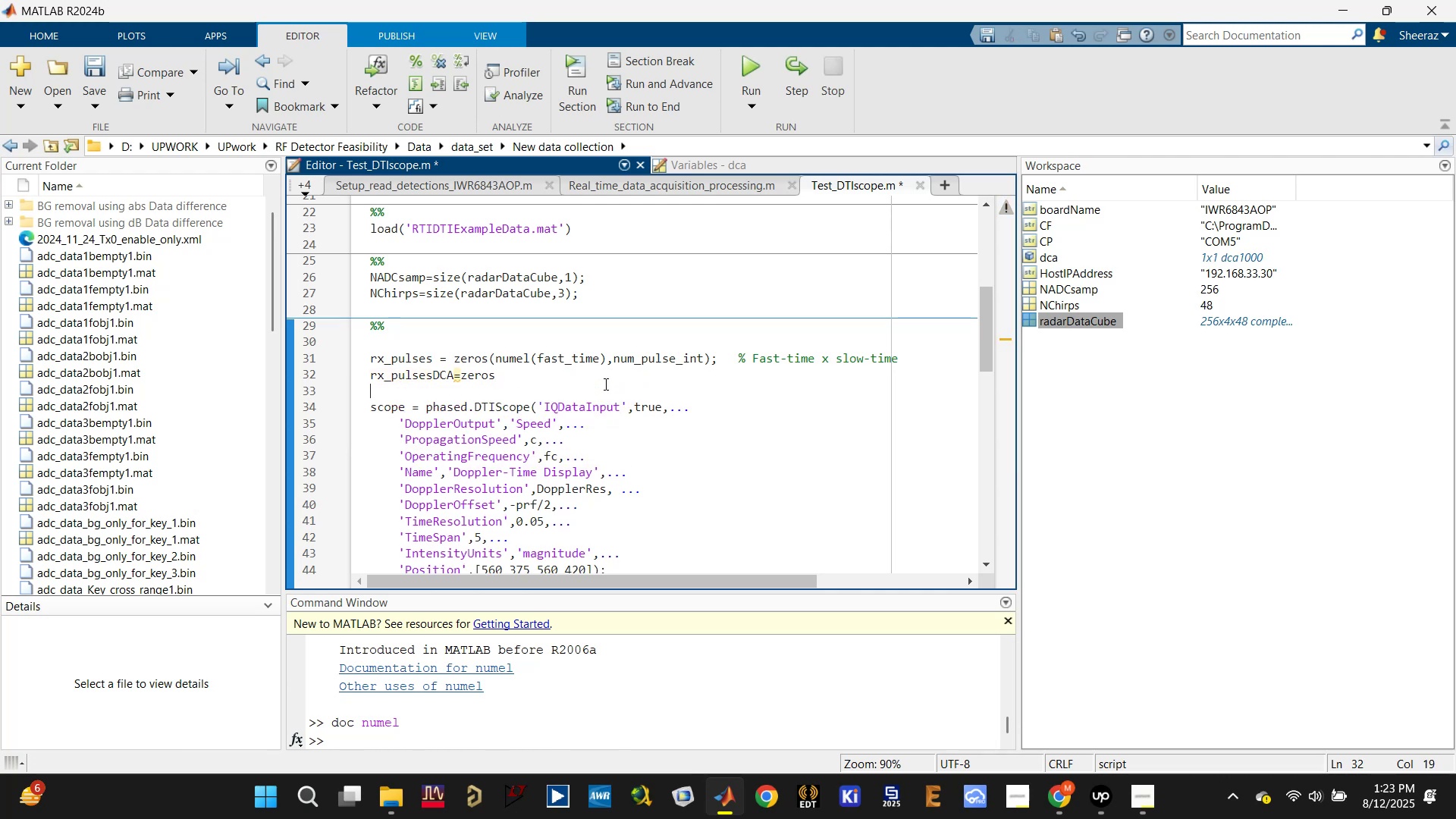 
key(Enter)
 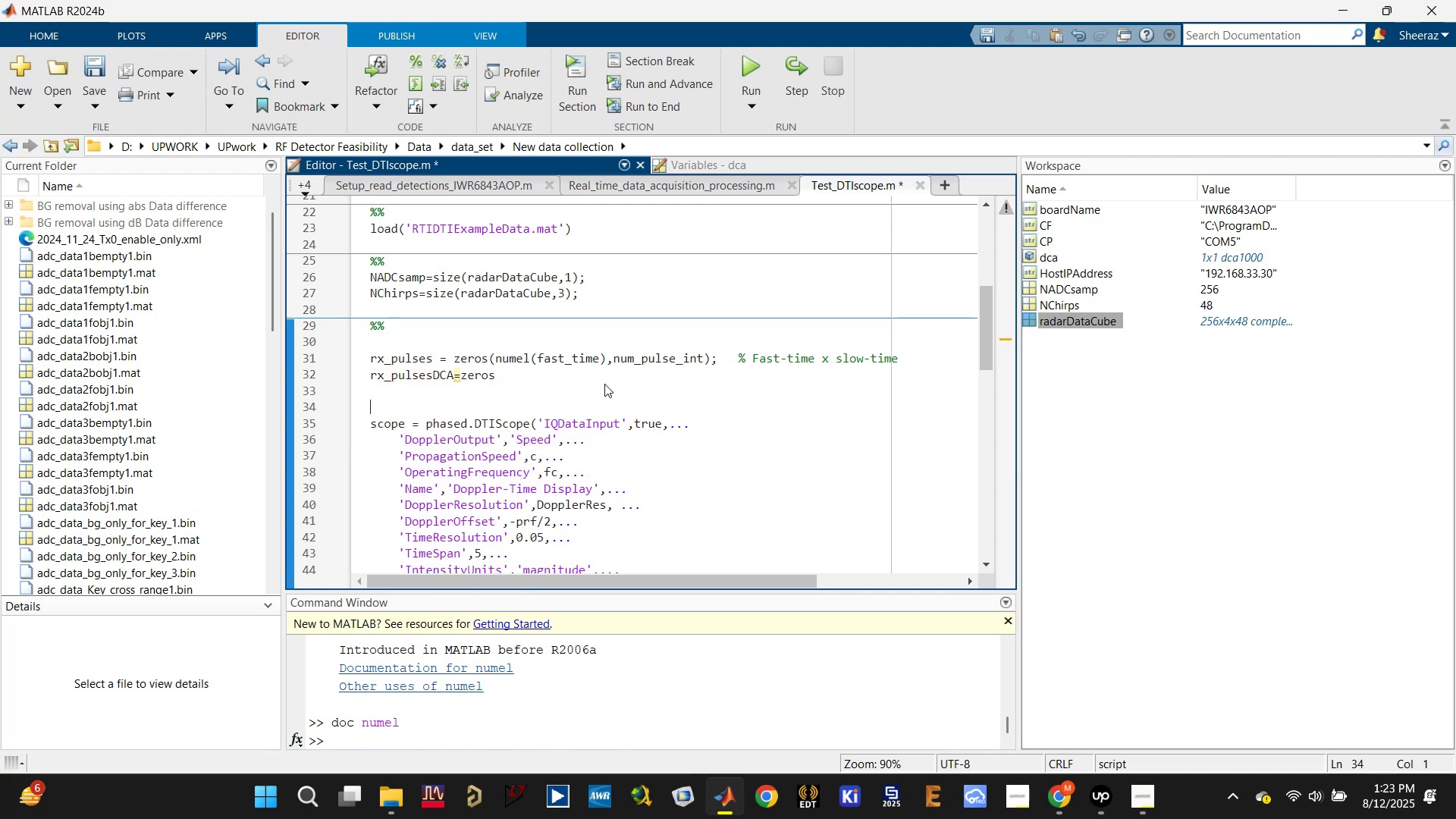 
key(ArrowLeft)
 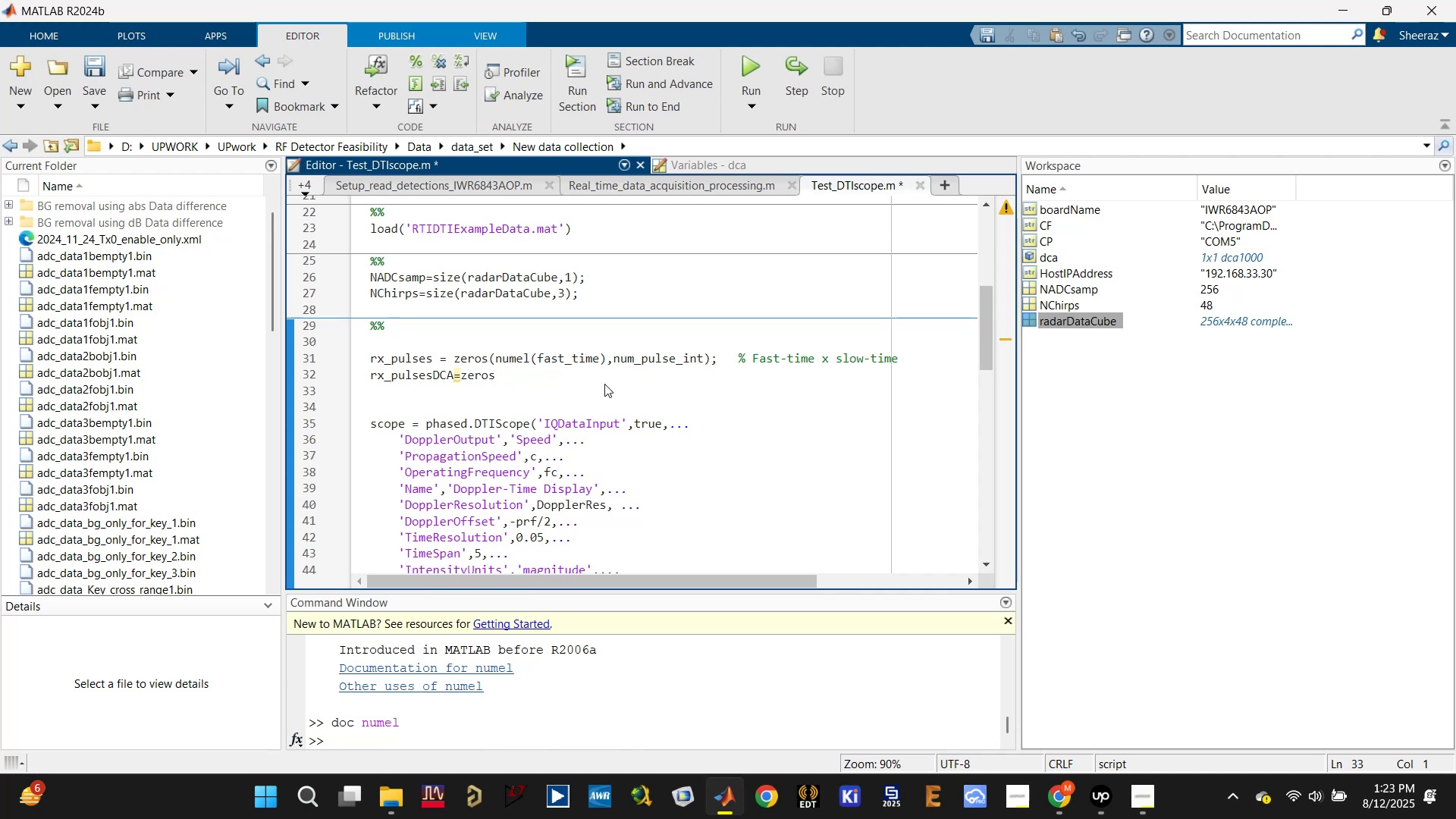 
key(ArrowLeft)
 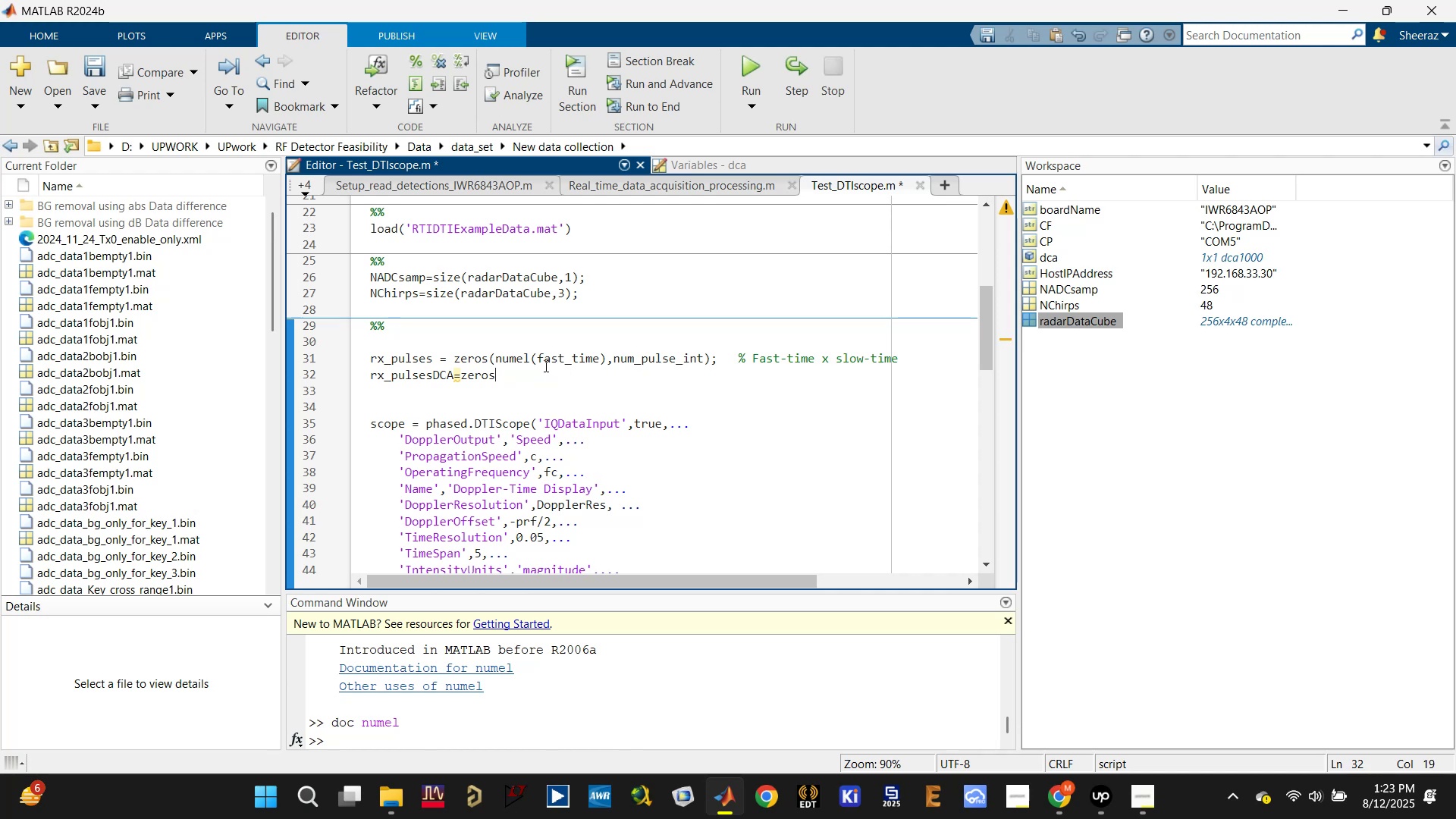 
type(())
 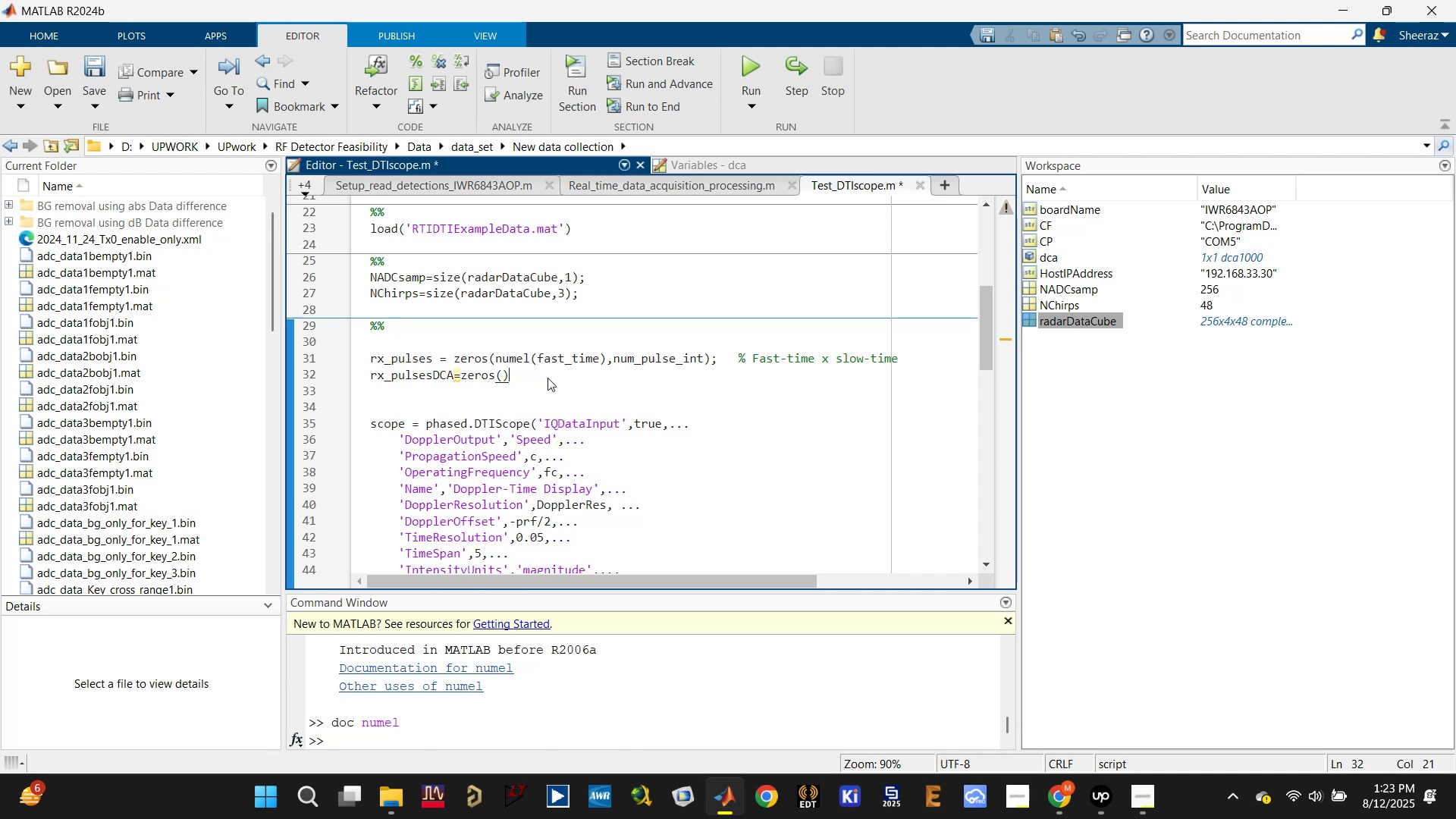 
key(ArrowLeft)
 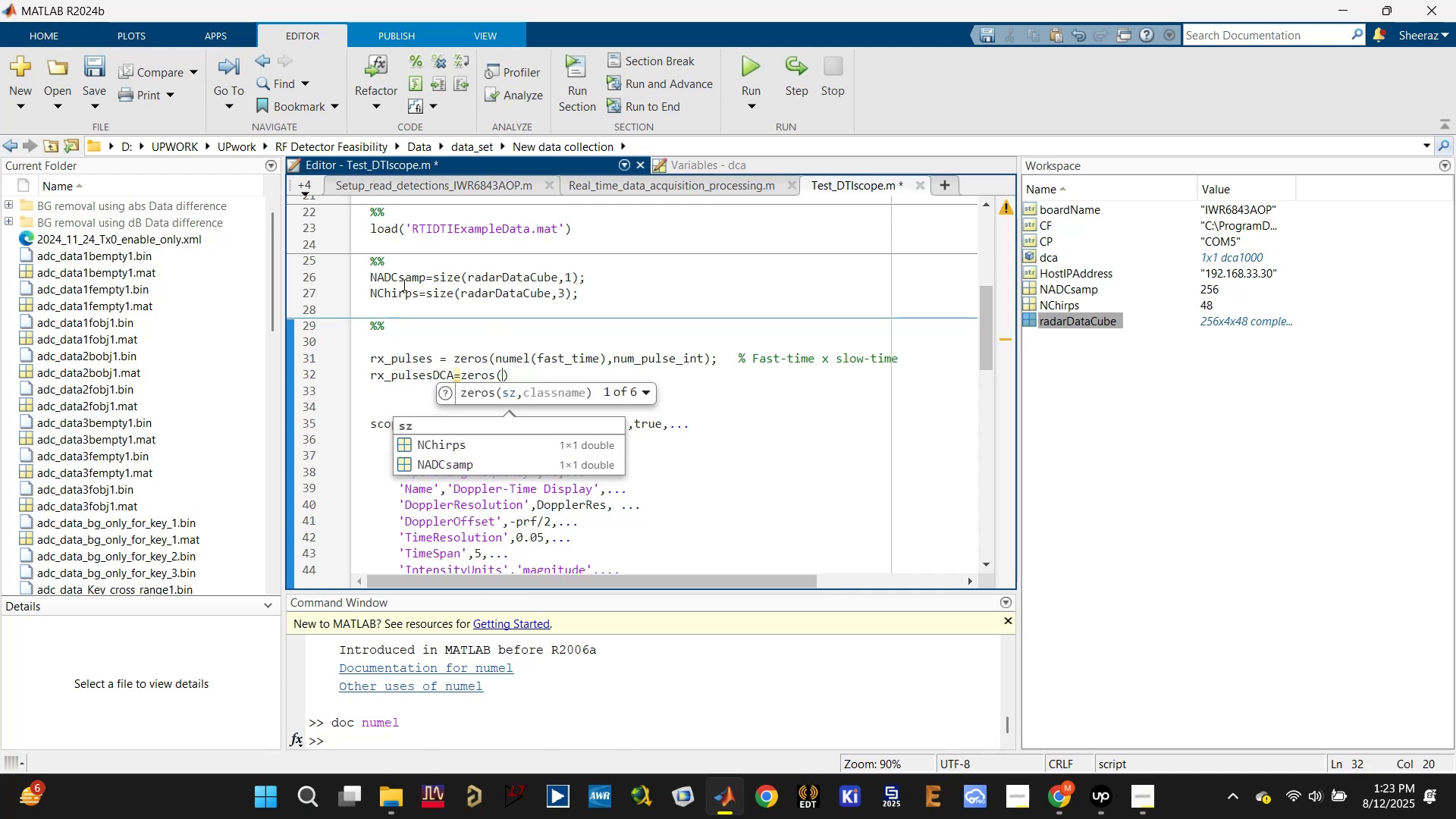 
double_click([394, 275])
 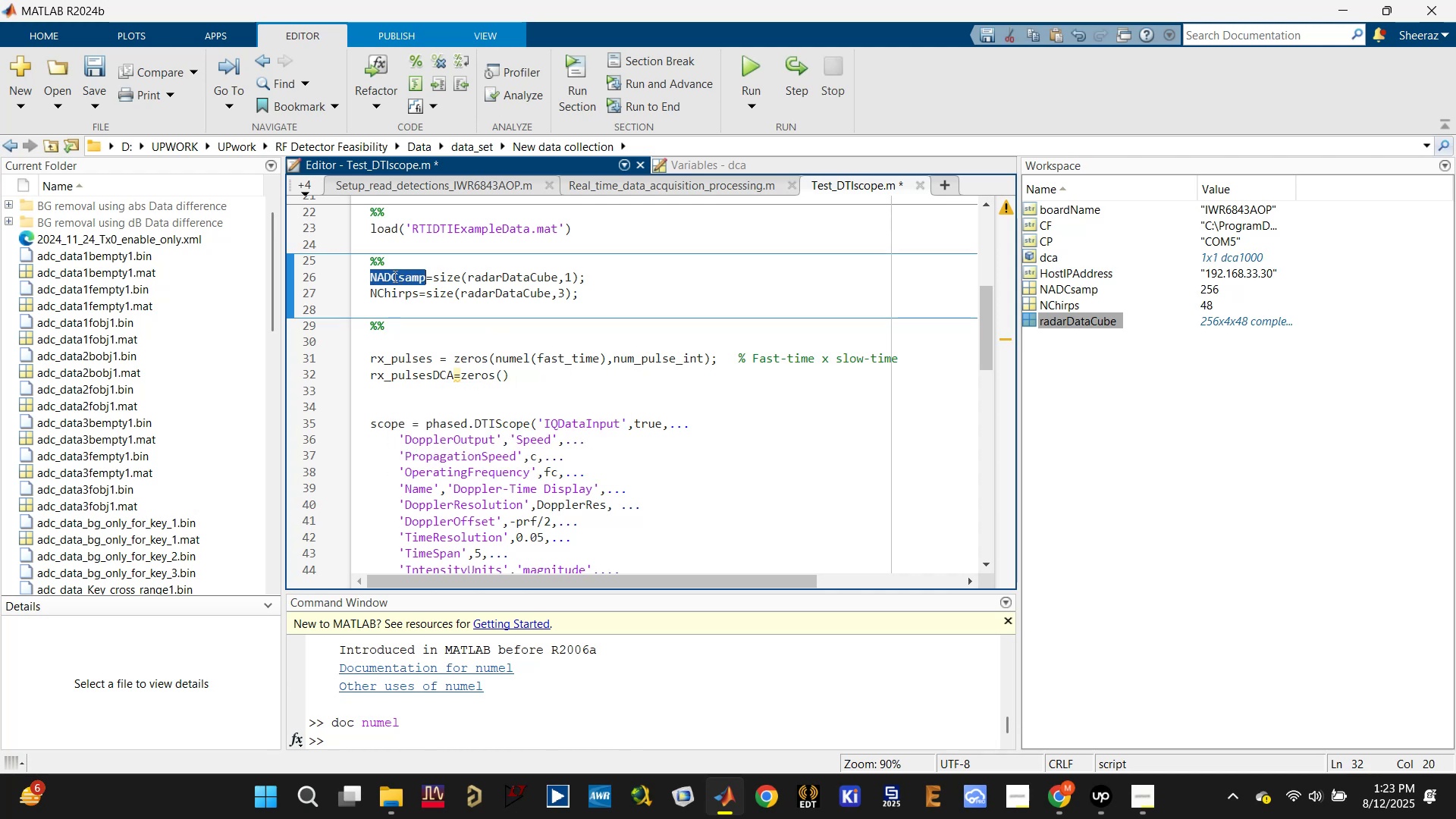 
key(Control+C)
 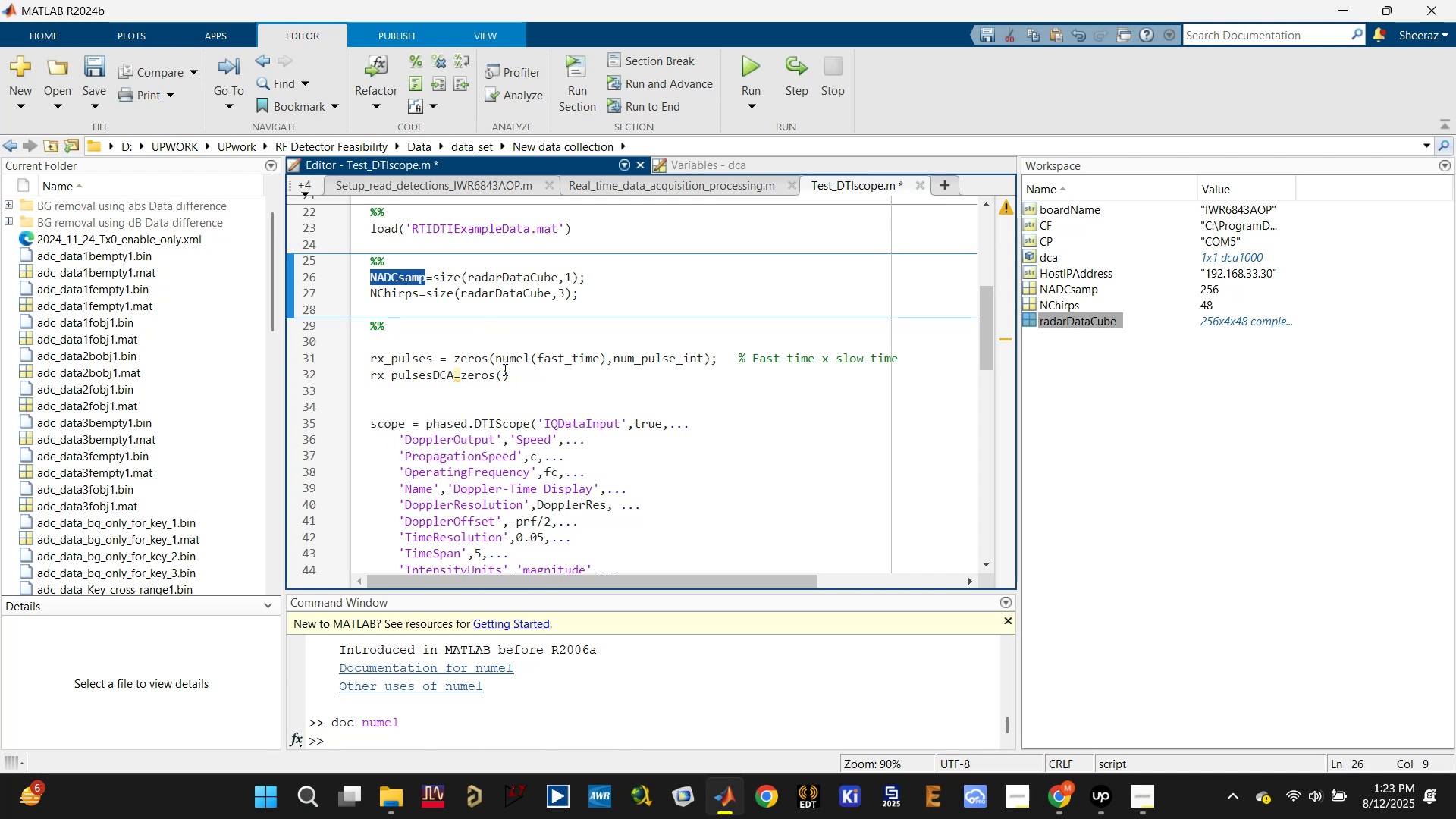 
left_click([504, 371])
 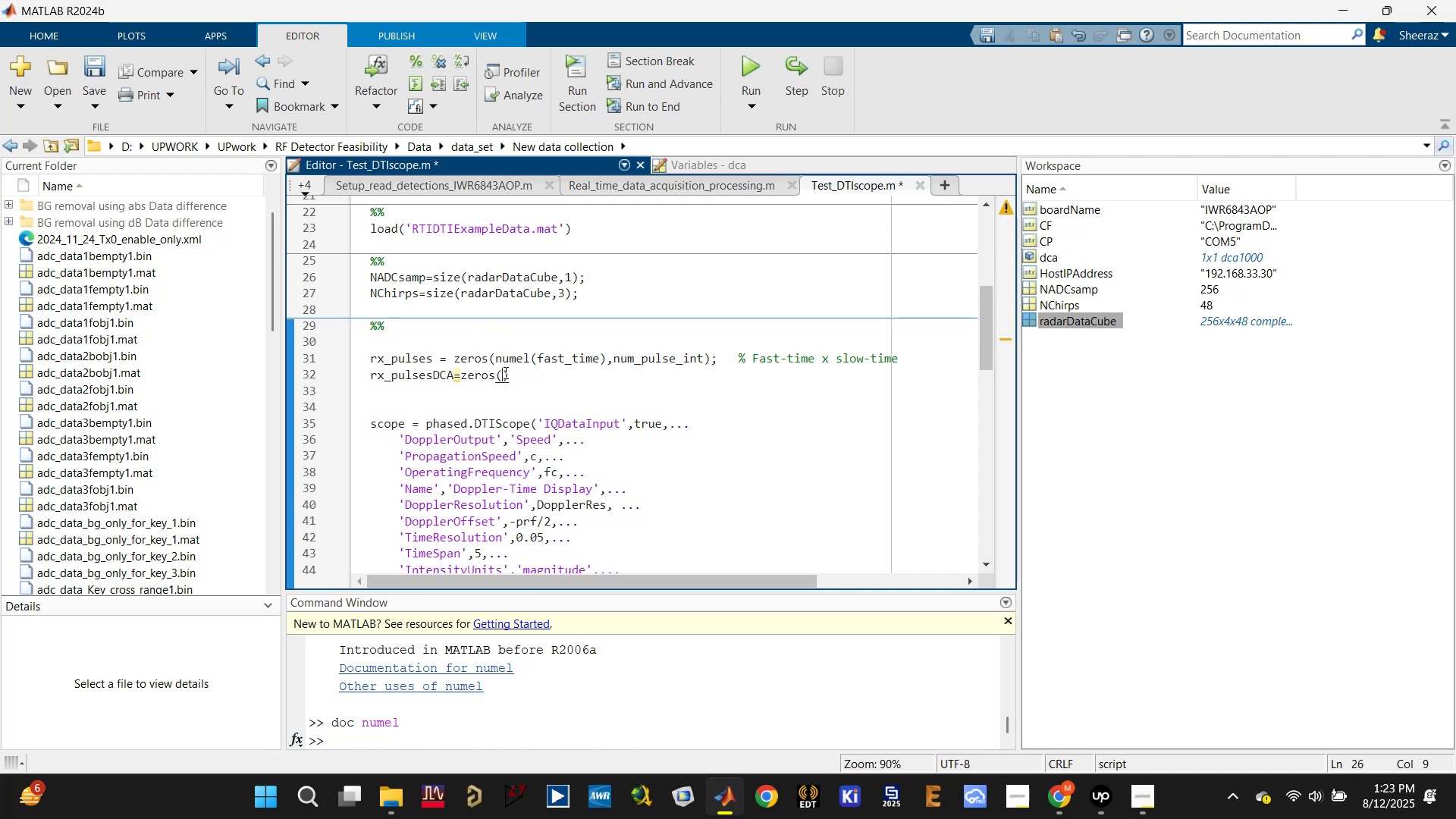 
key(Control+V)
 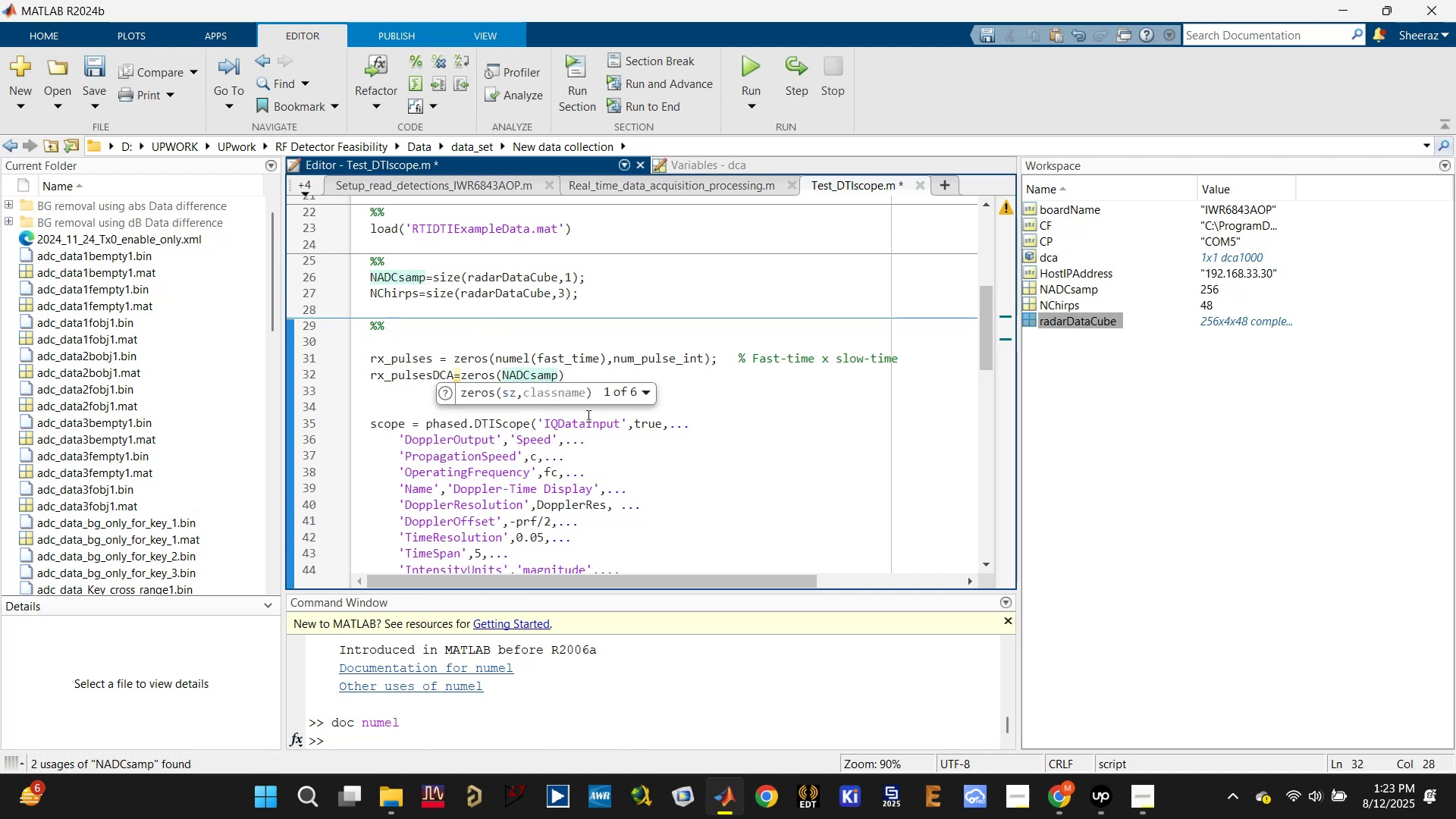 
key(Comma)
 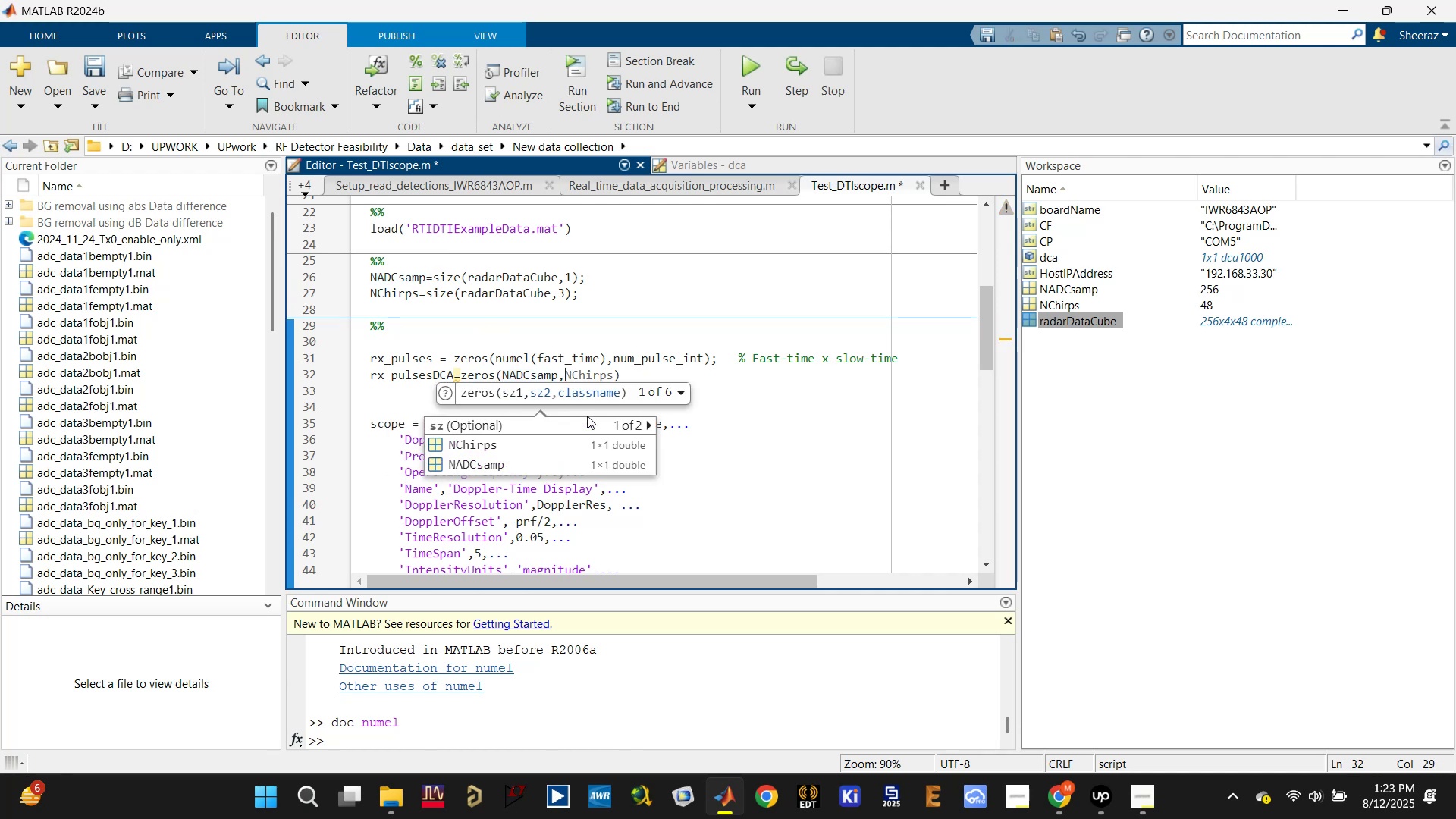 
hold_key(key=ControlLeft, duration=0.85)
 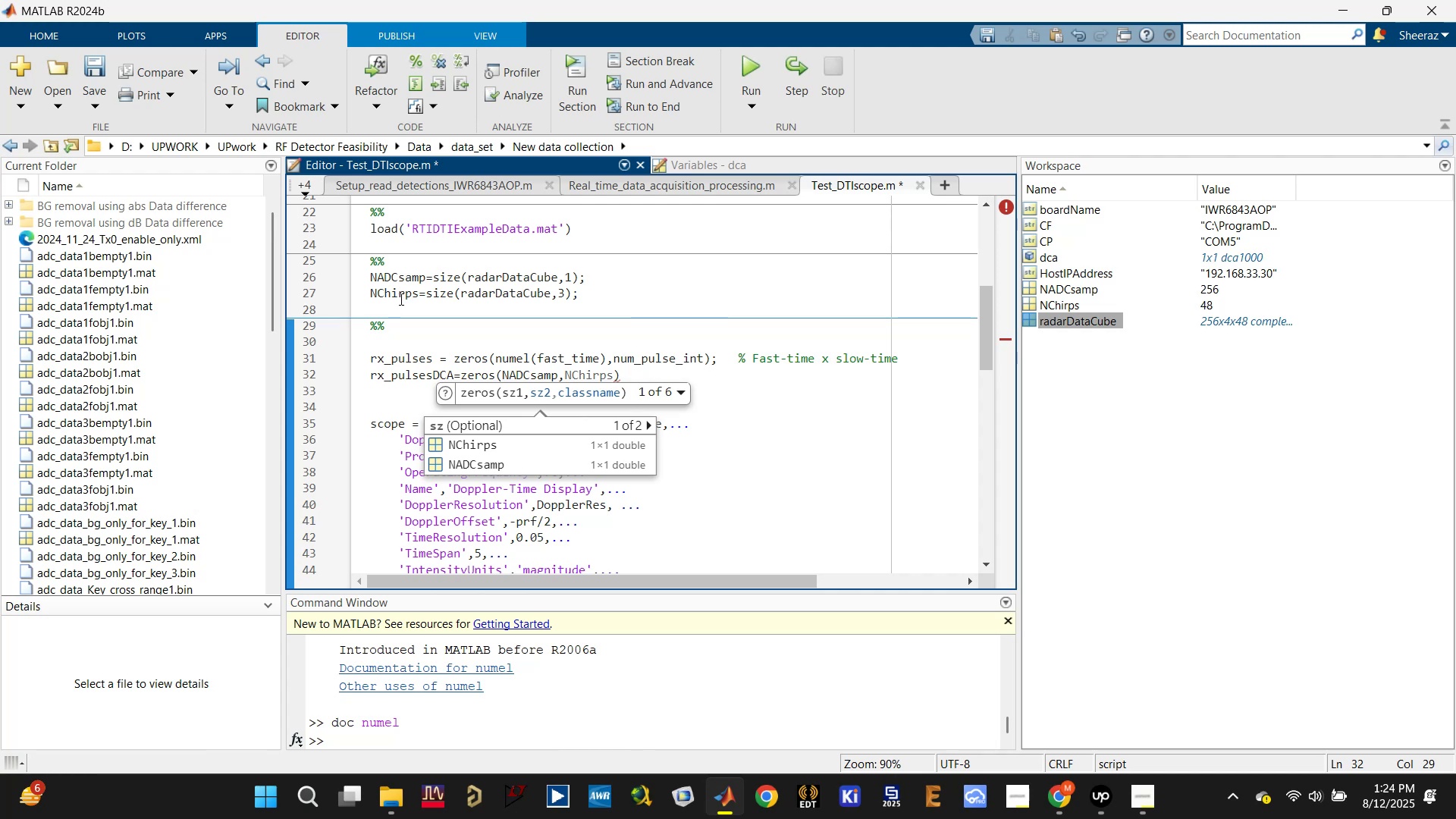 
double_click([398, 297])
 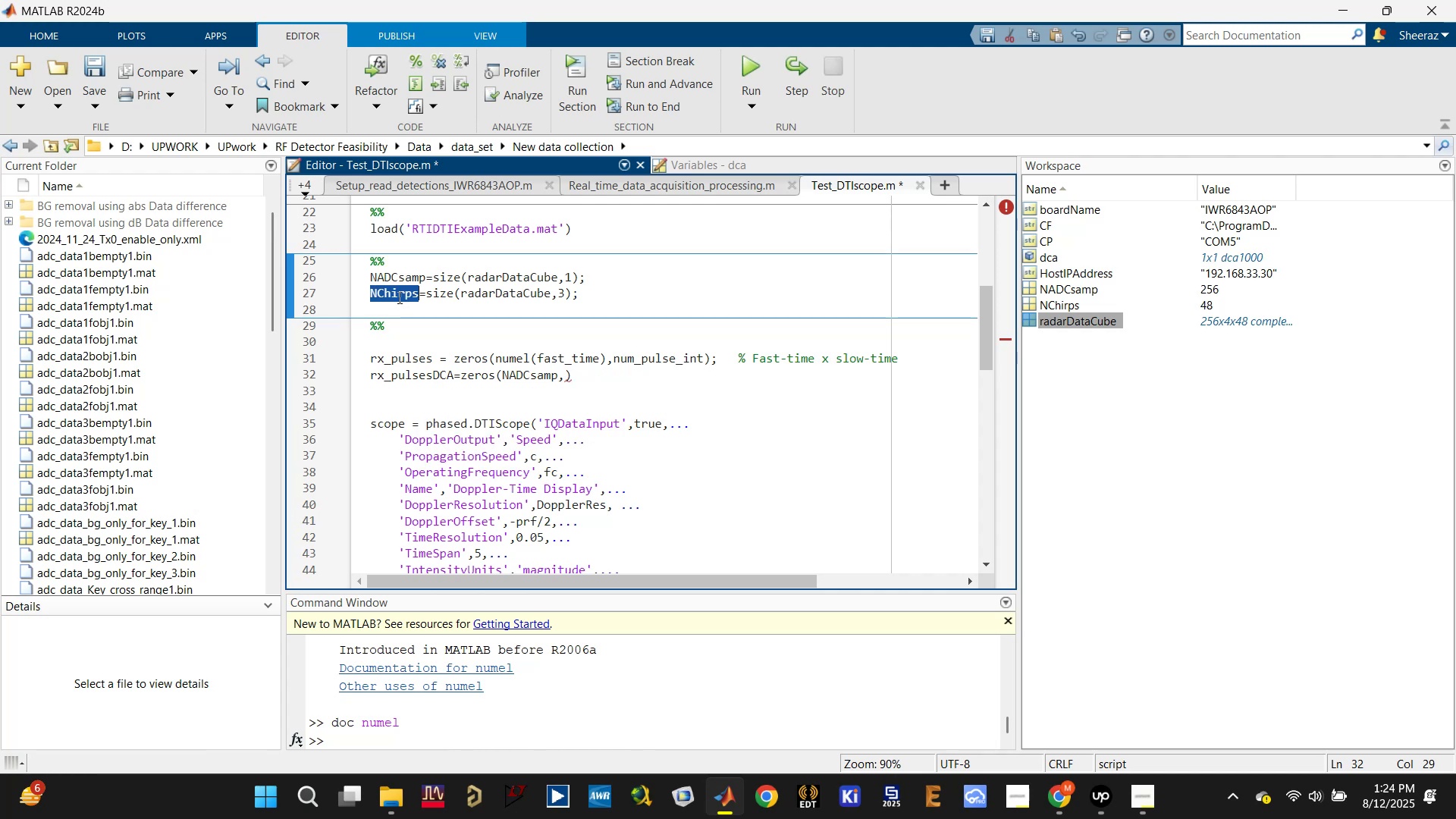 
key(Control+C)
 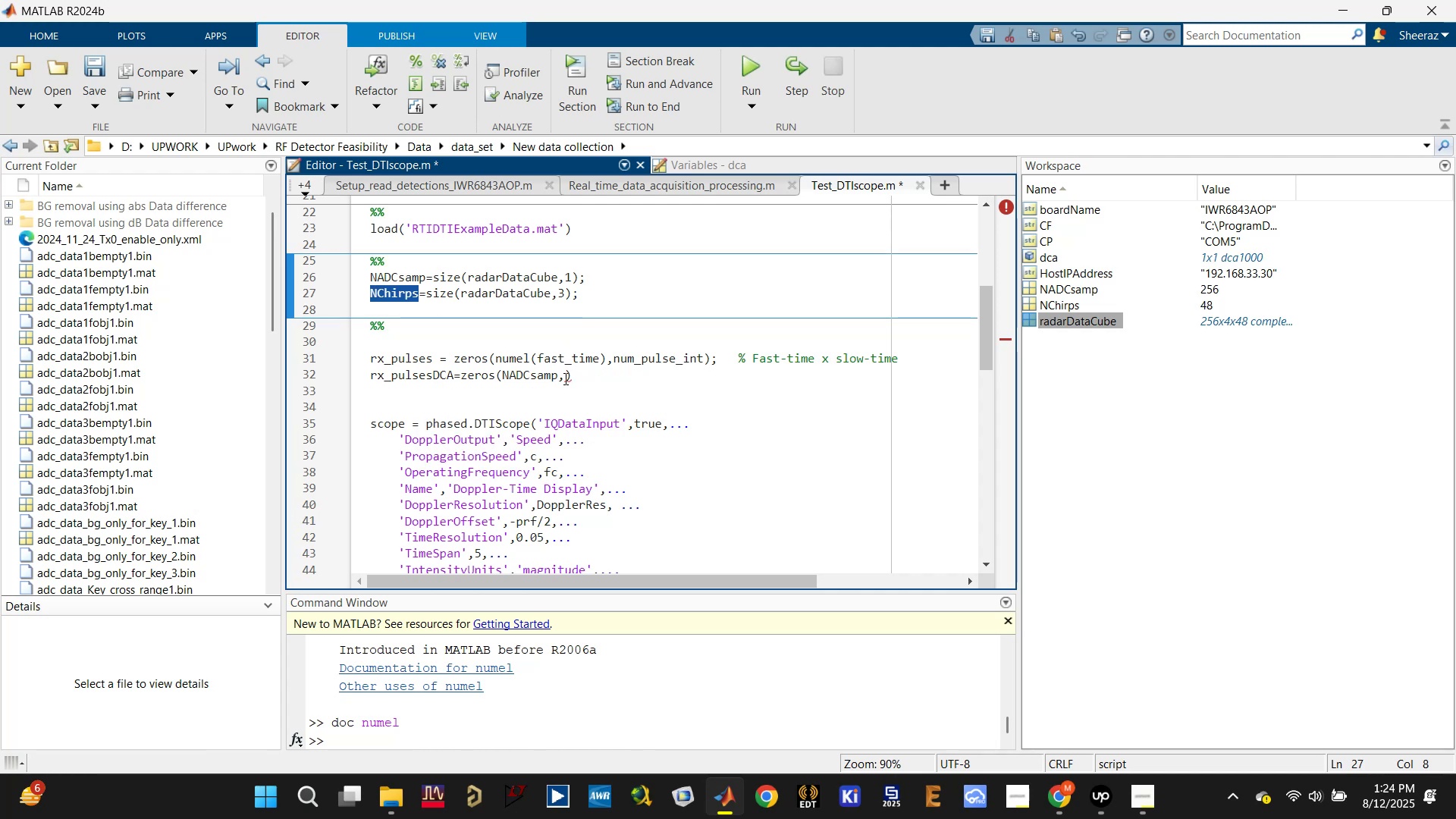 
left_click([564, 378])
 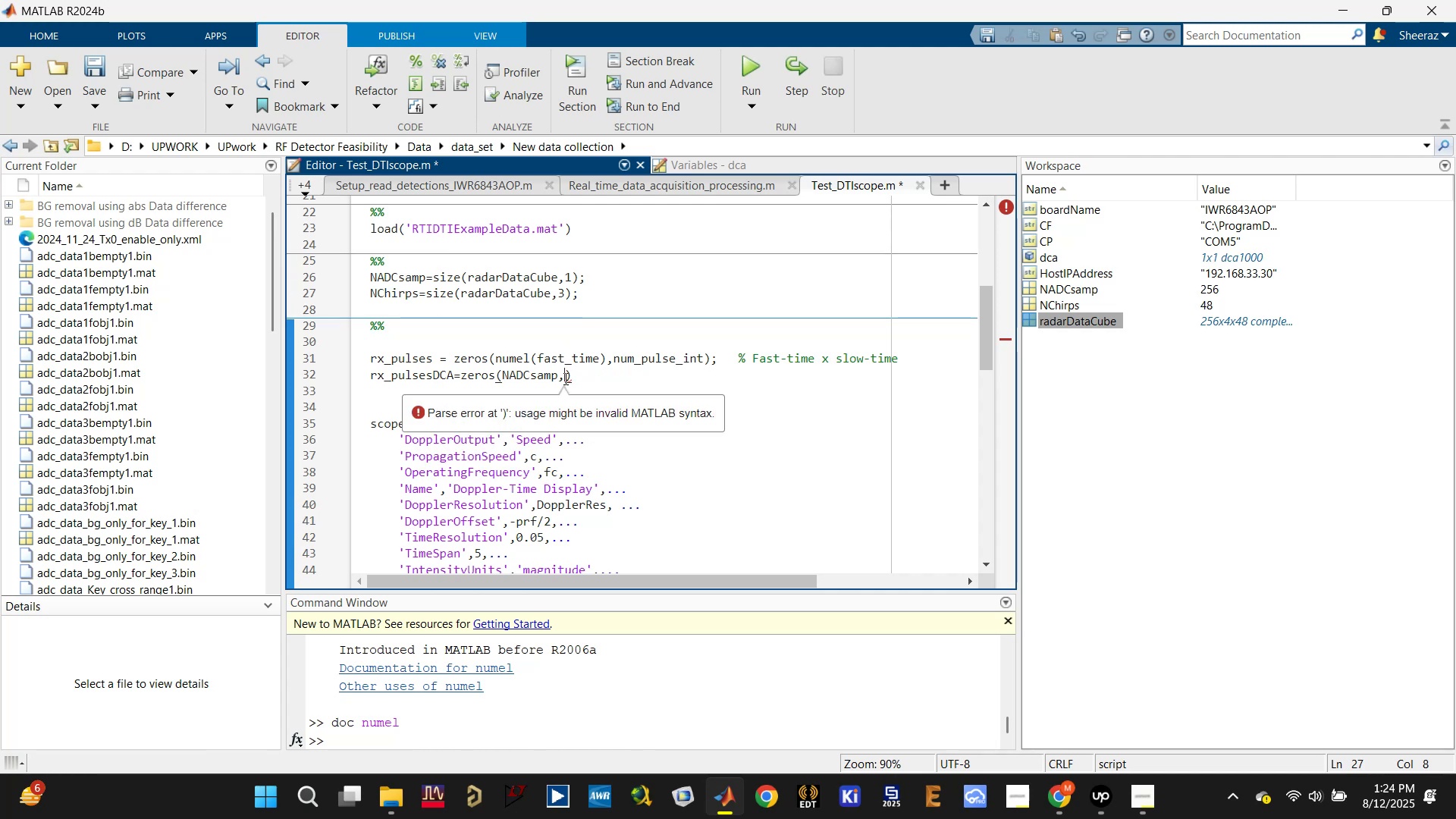 
key(Control+V)
 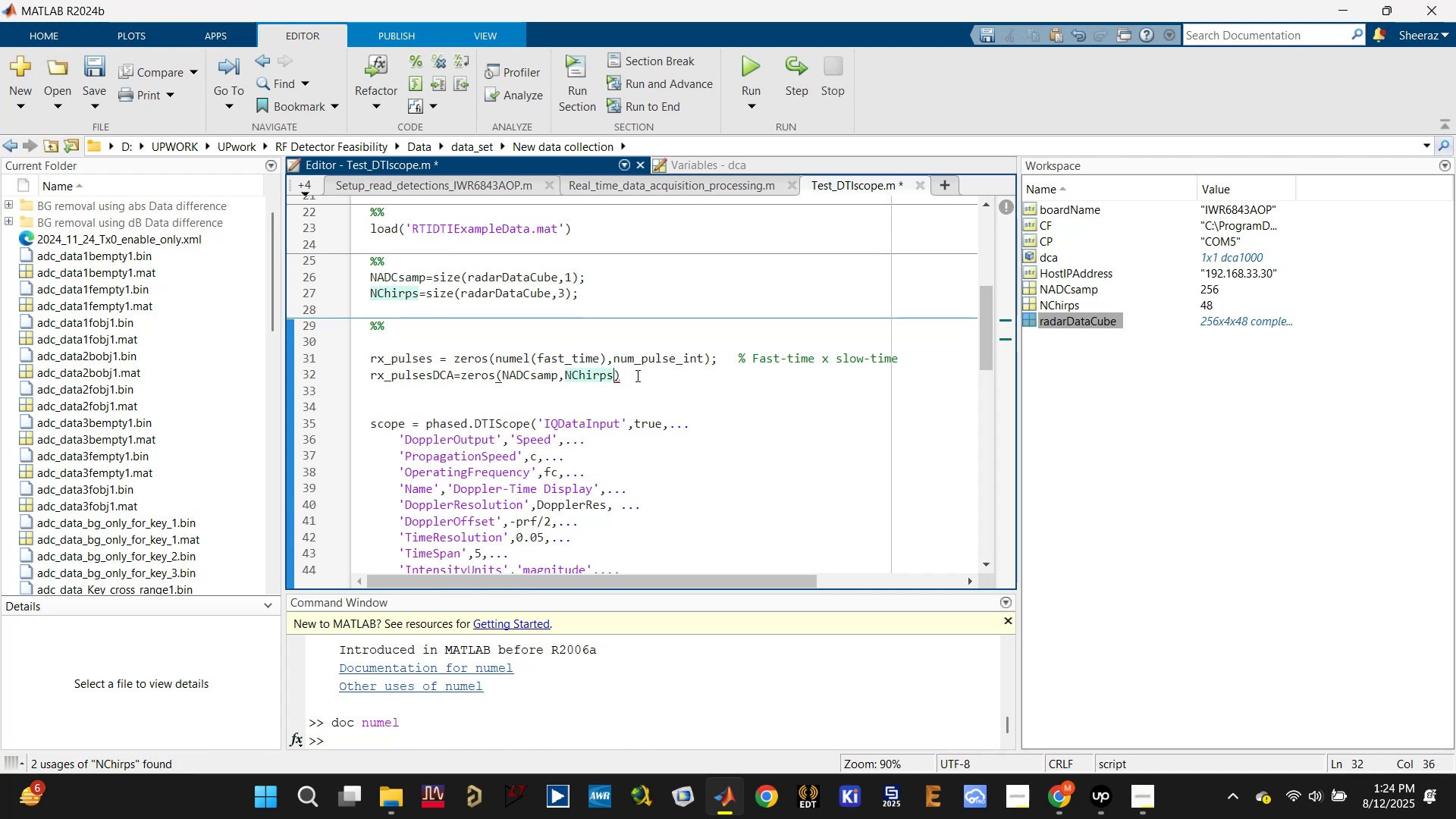 
left_click([636, 372])
 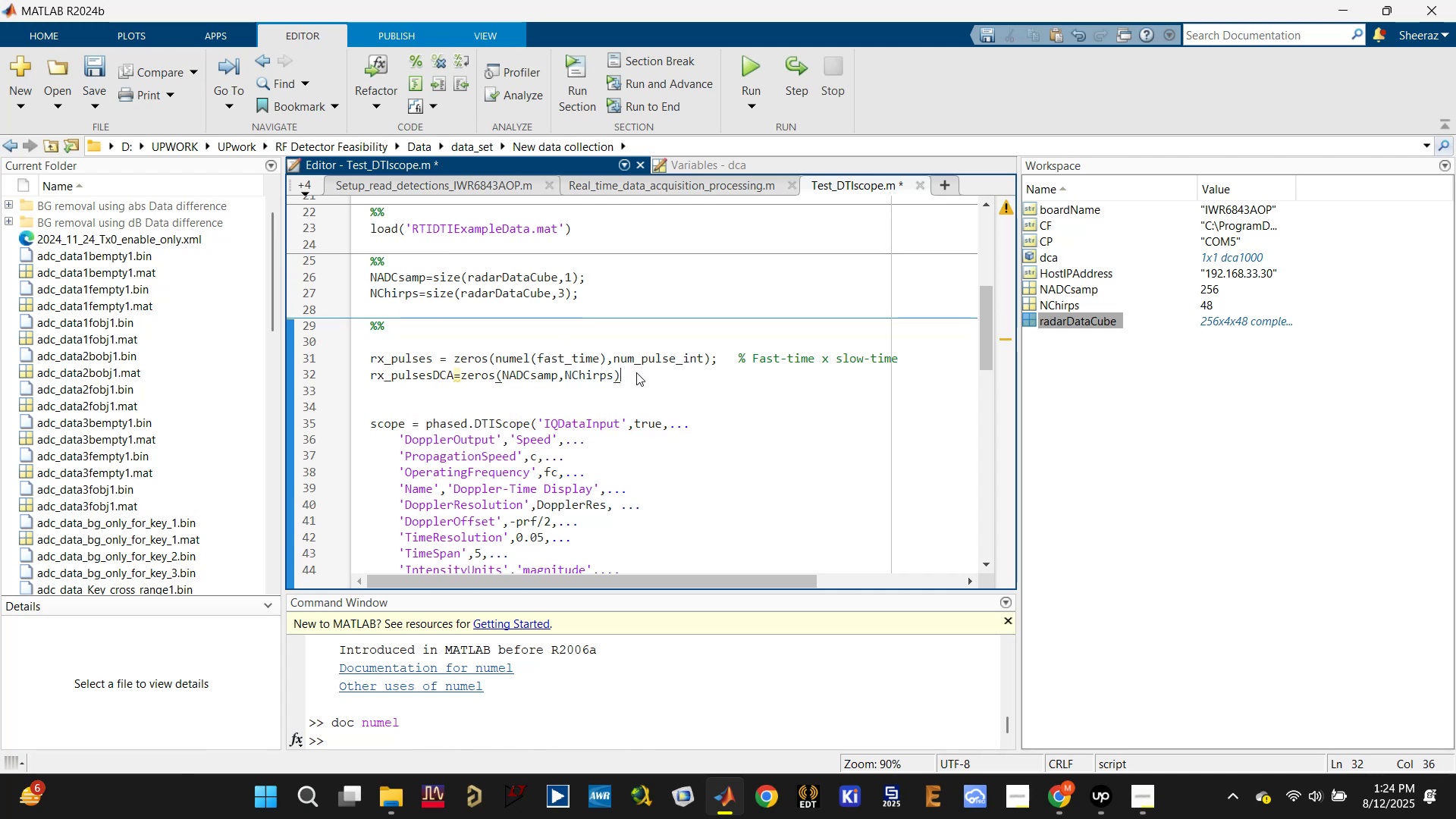 
key(Control+S)
 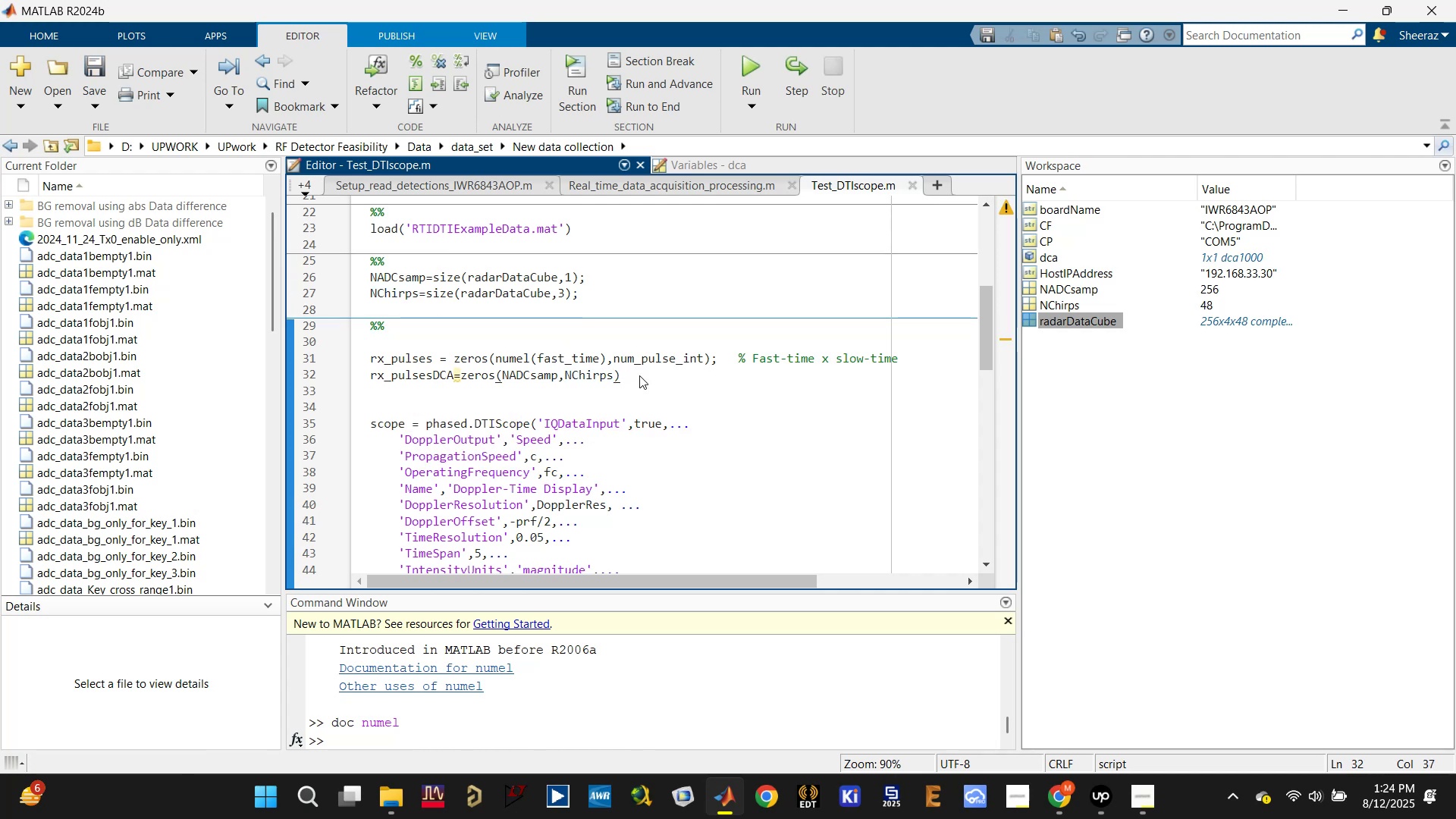 
key(Semicolon)
 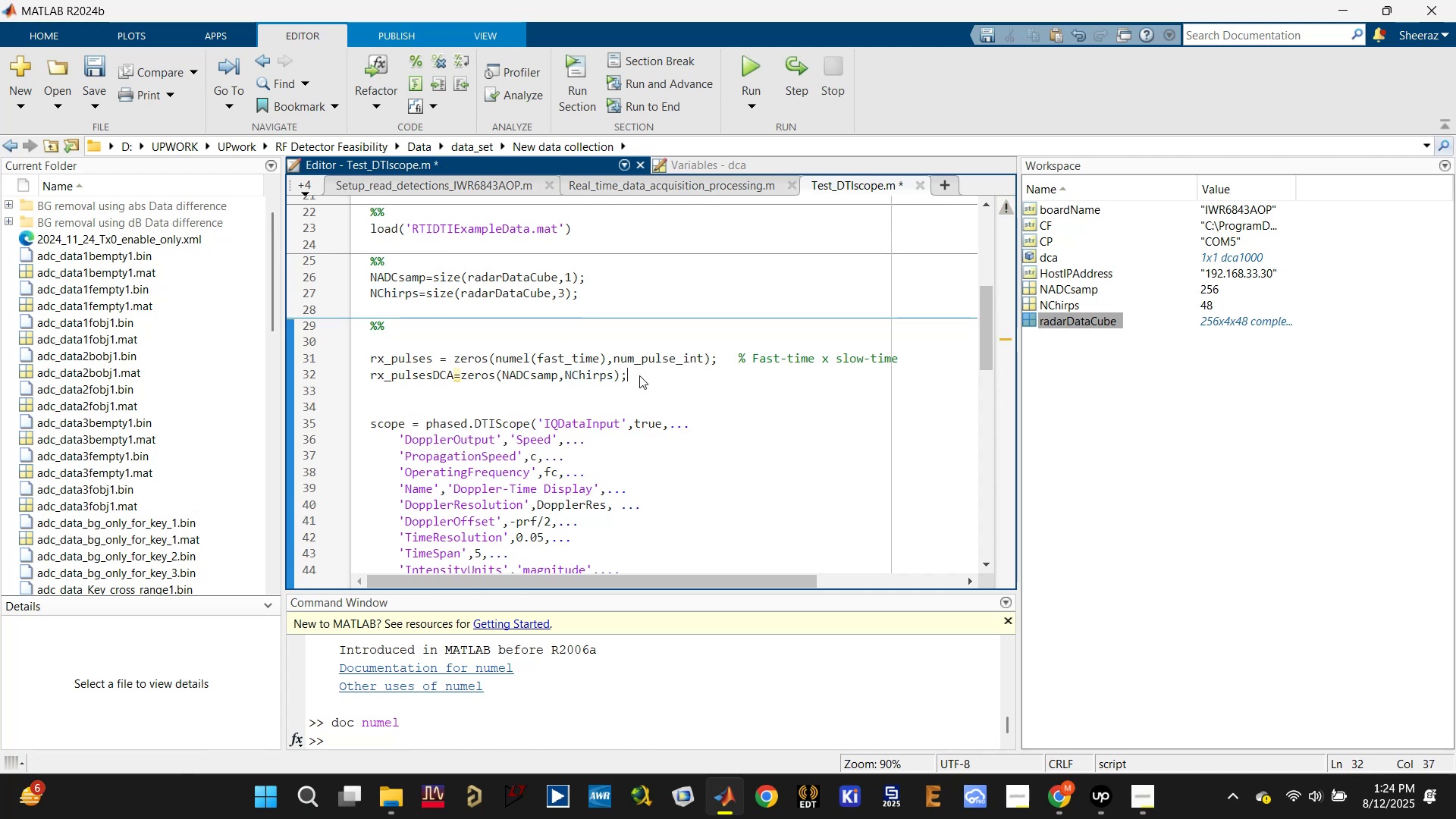 
key(Enter)
 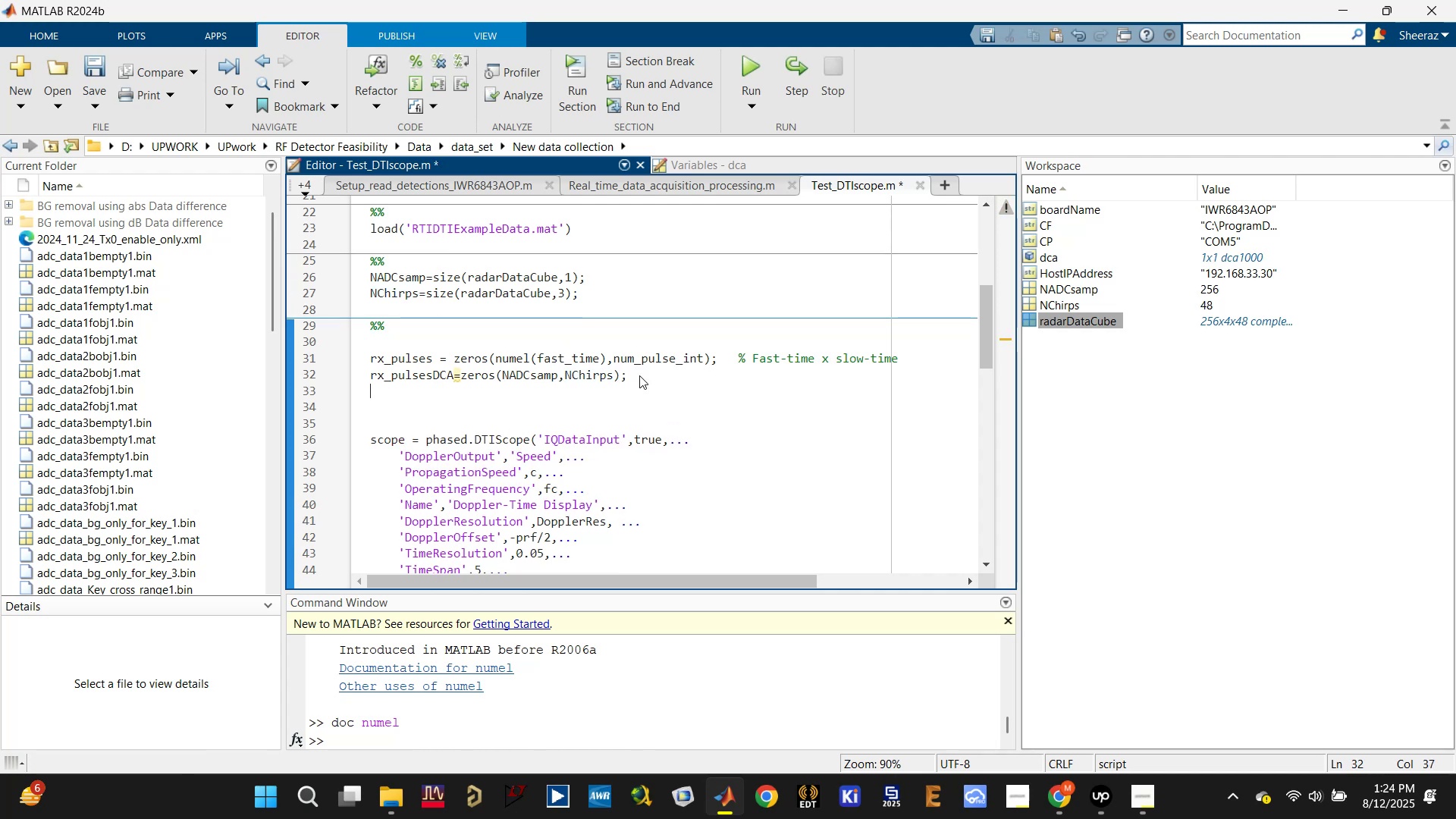 
key(Enter)
 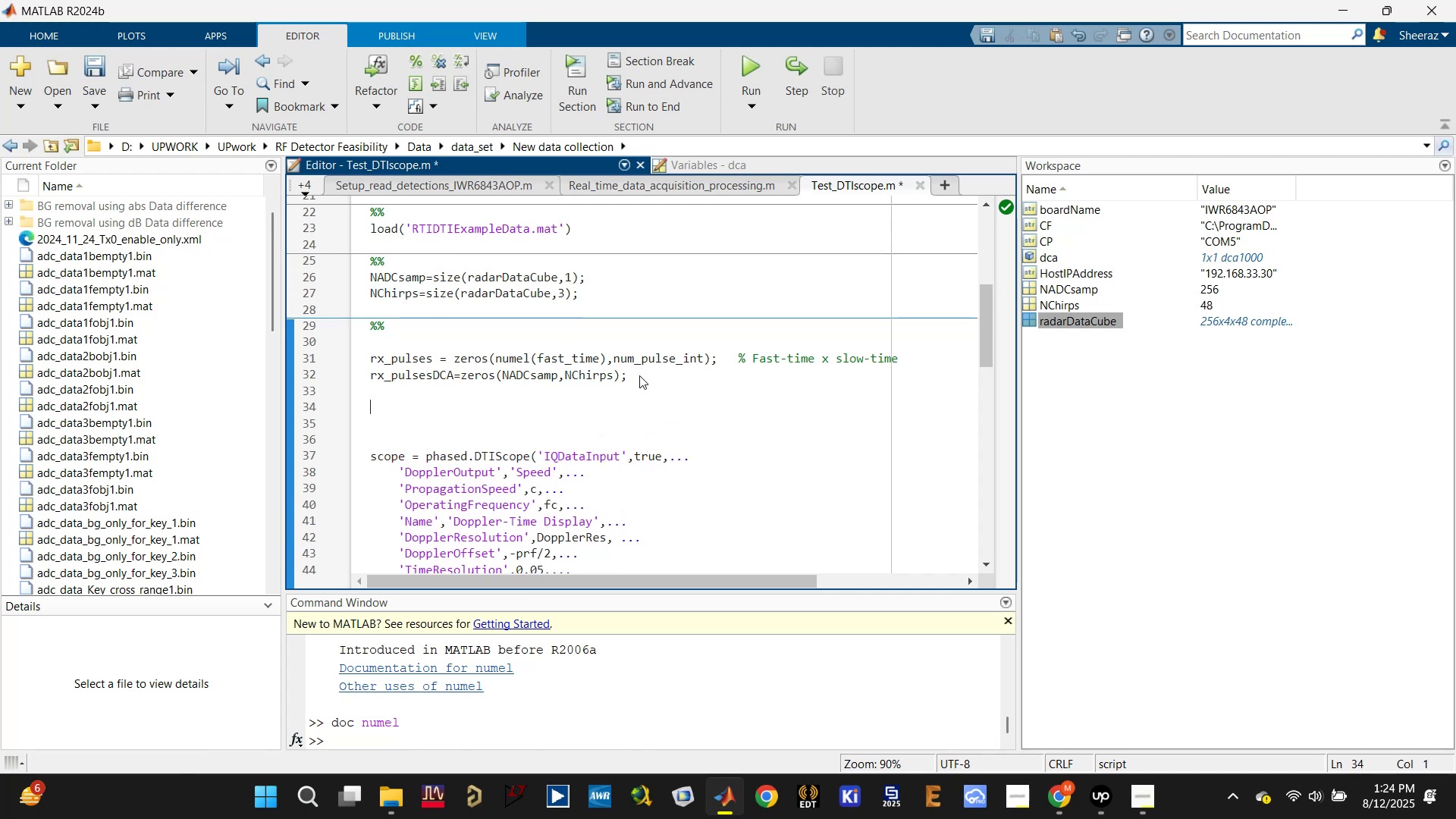 
type(%%)
 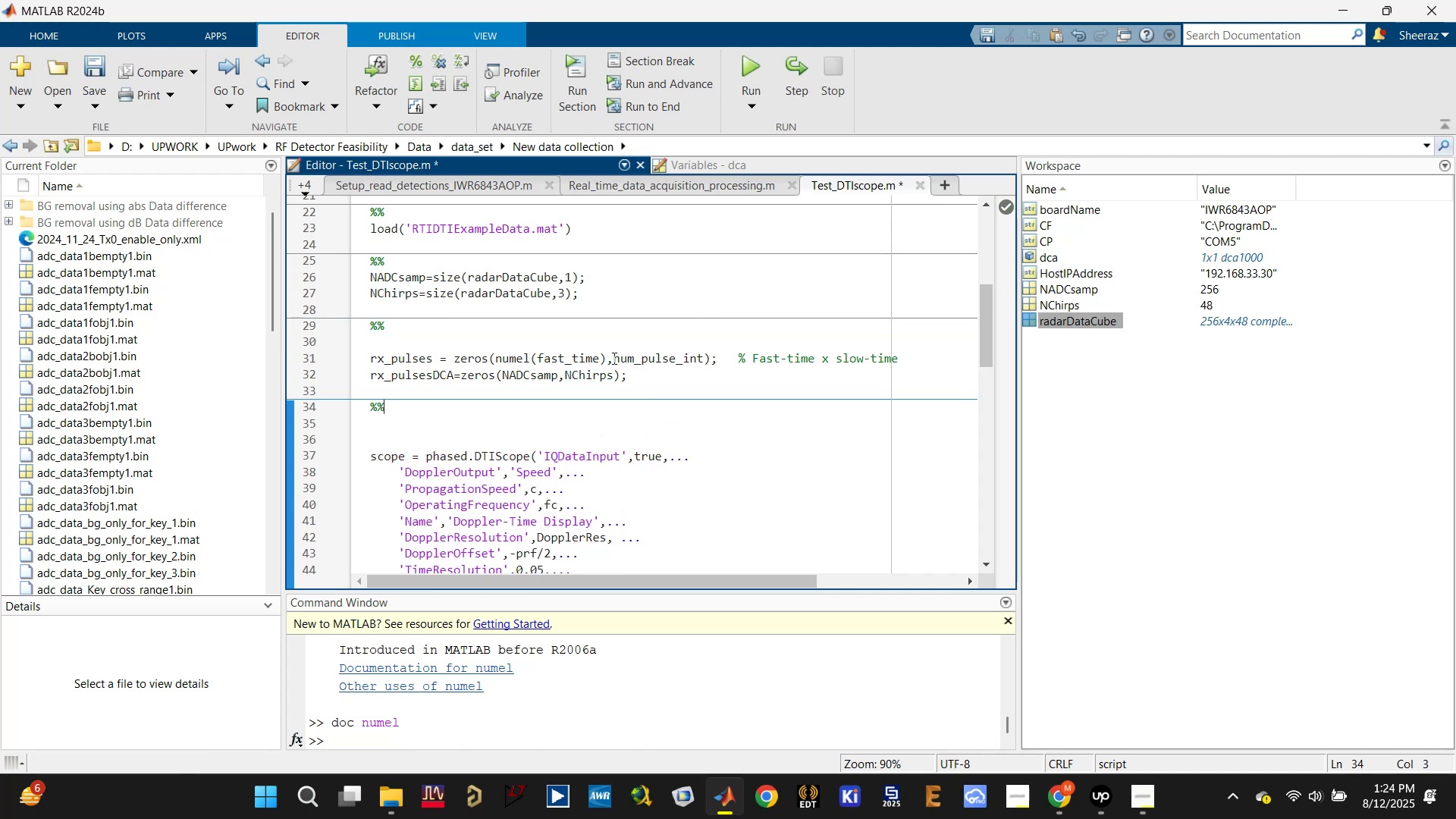 
scroll: coordinate [576, 340], scroll_direction: up, amount: 2.0
 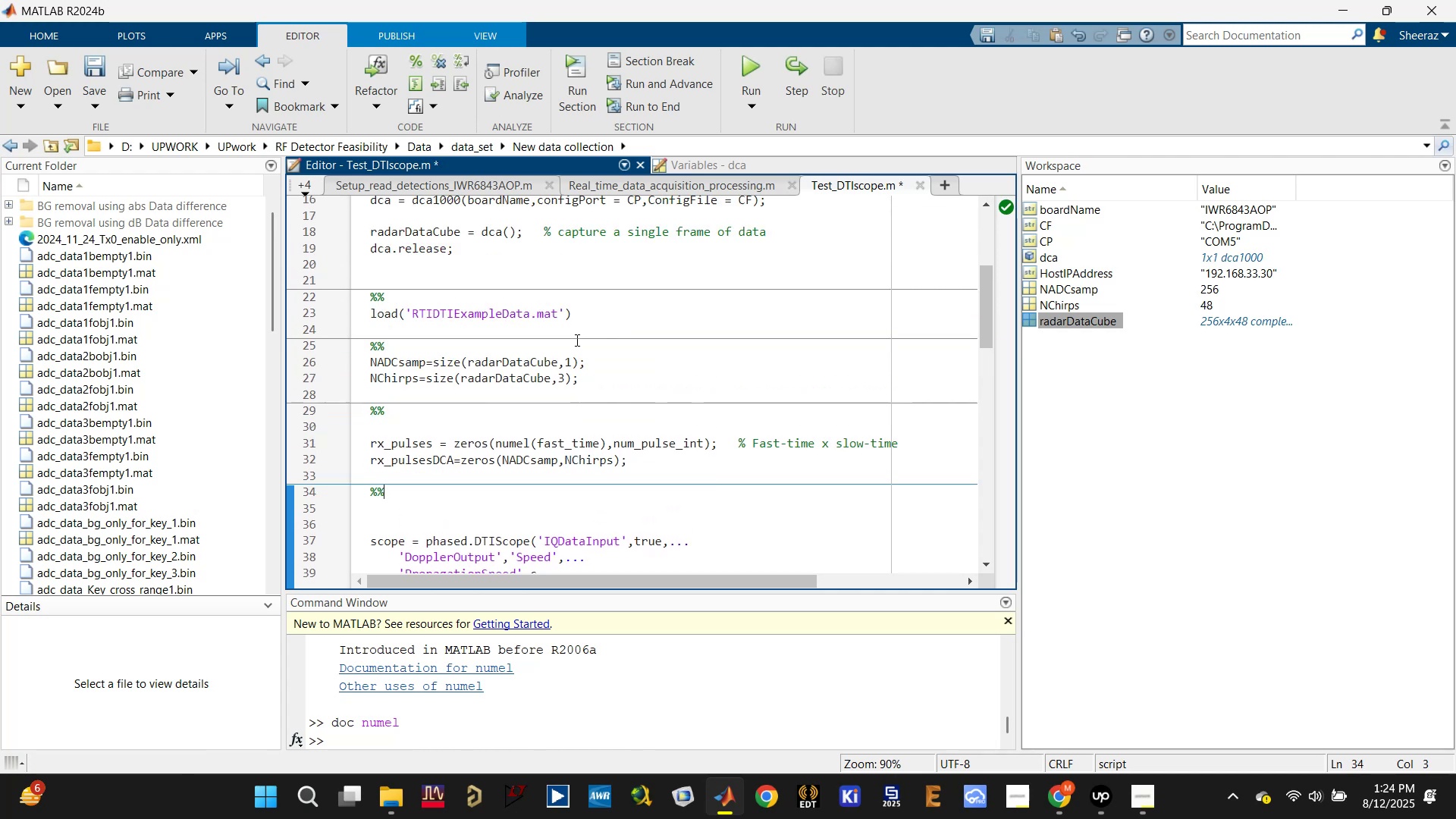 
key(Control+S)
 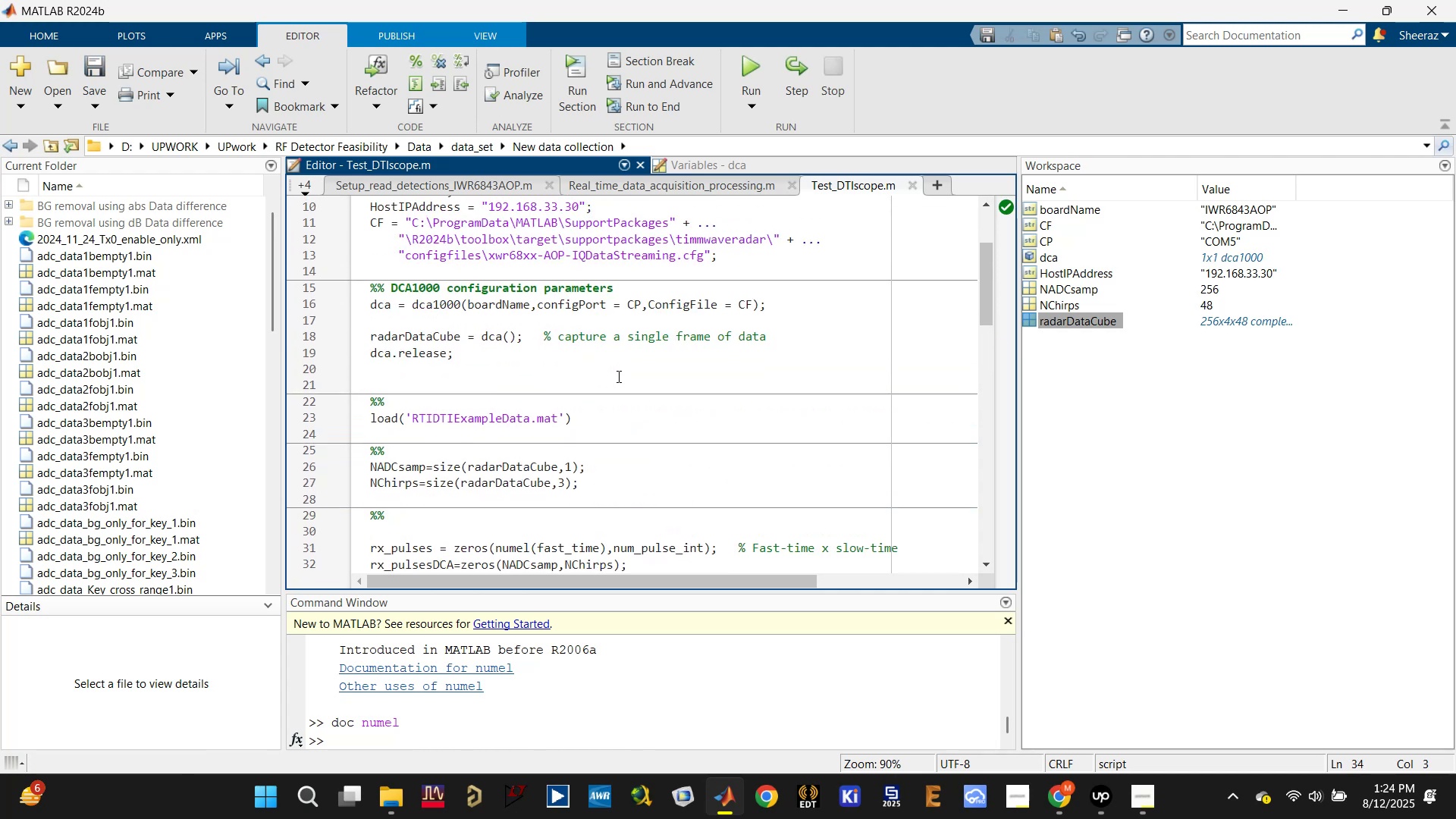 
left_click([617, 376])
 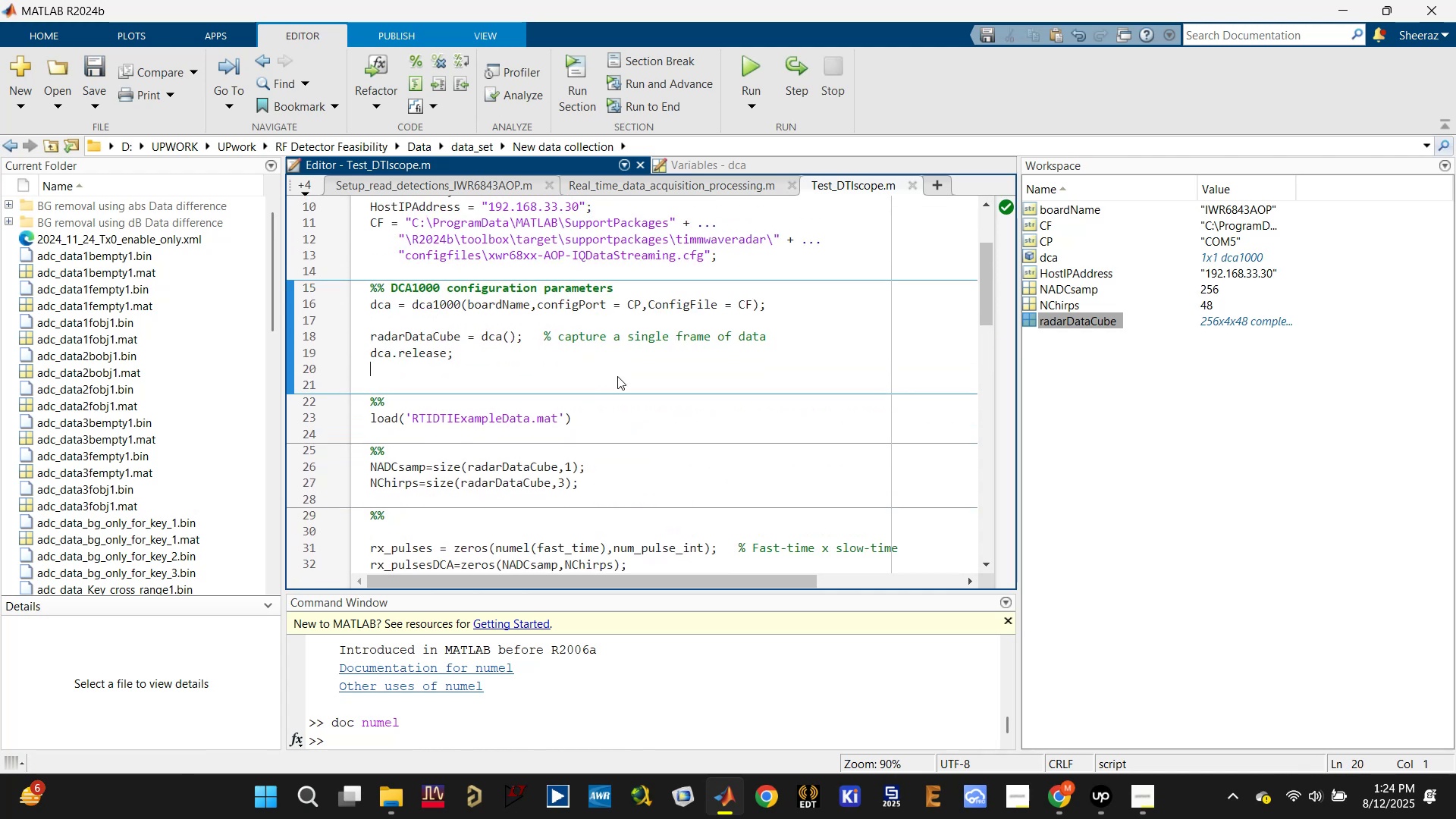 
scroll: coordinate [617, 376], scroll_direction: down, amount: 1.0
 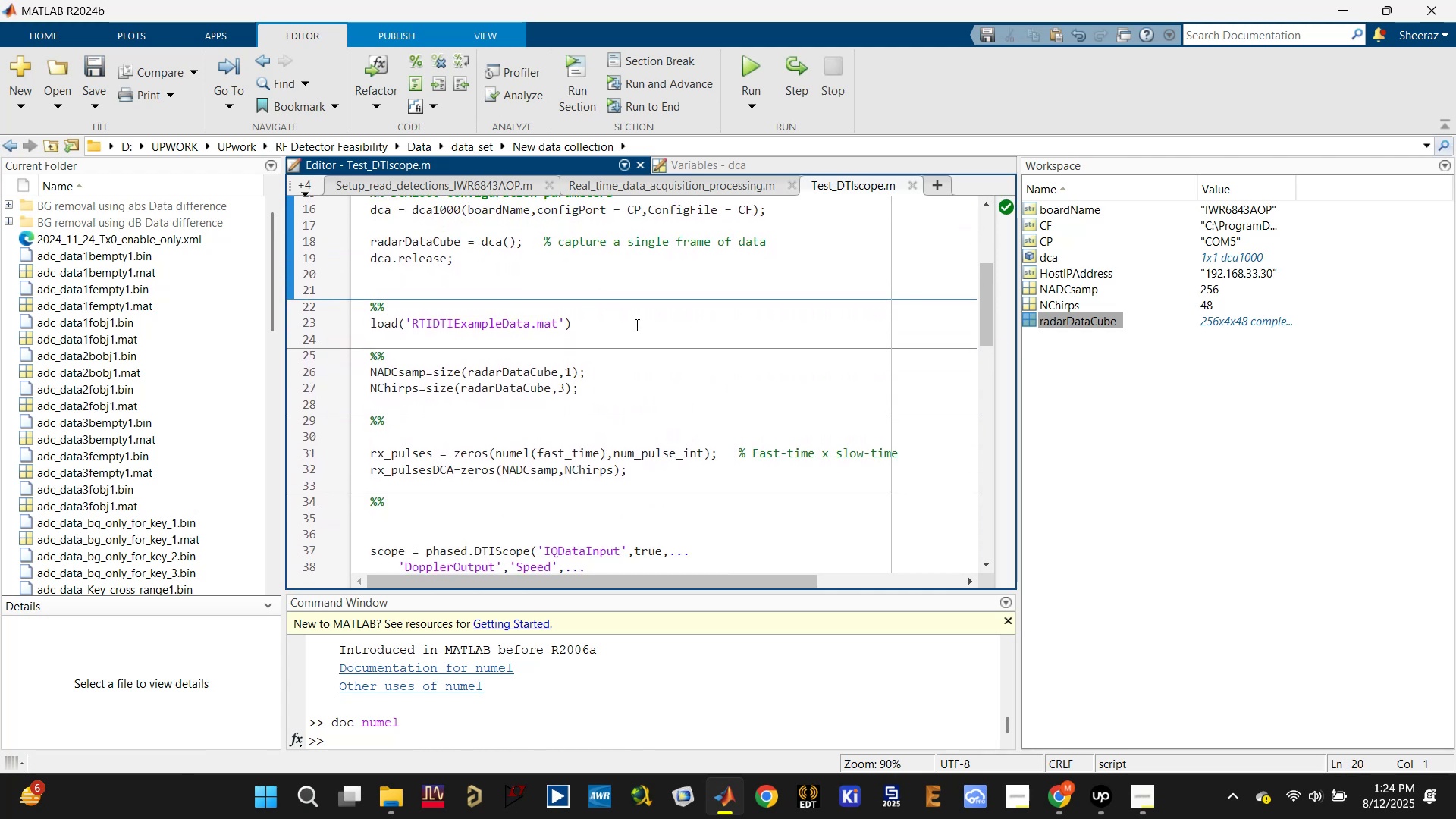 
left_click([635, 325])
 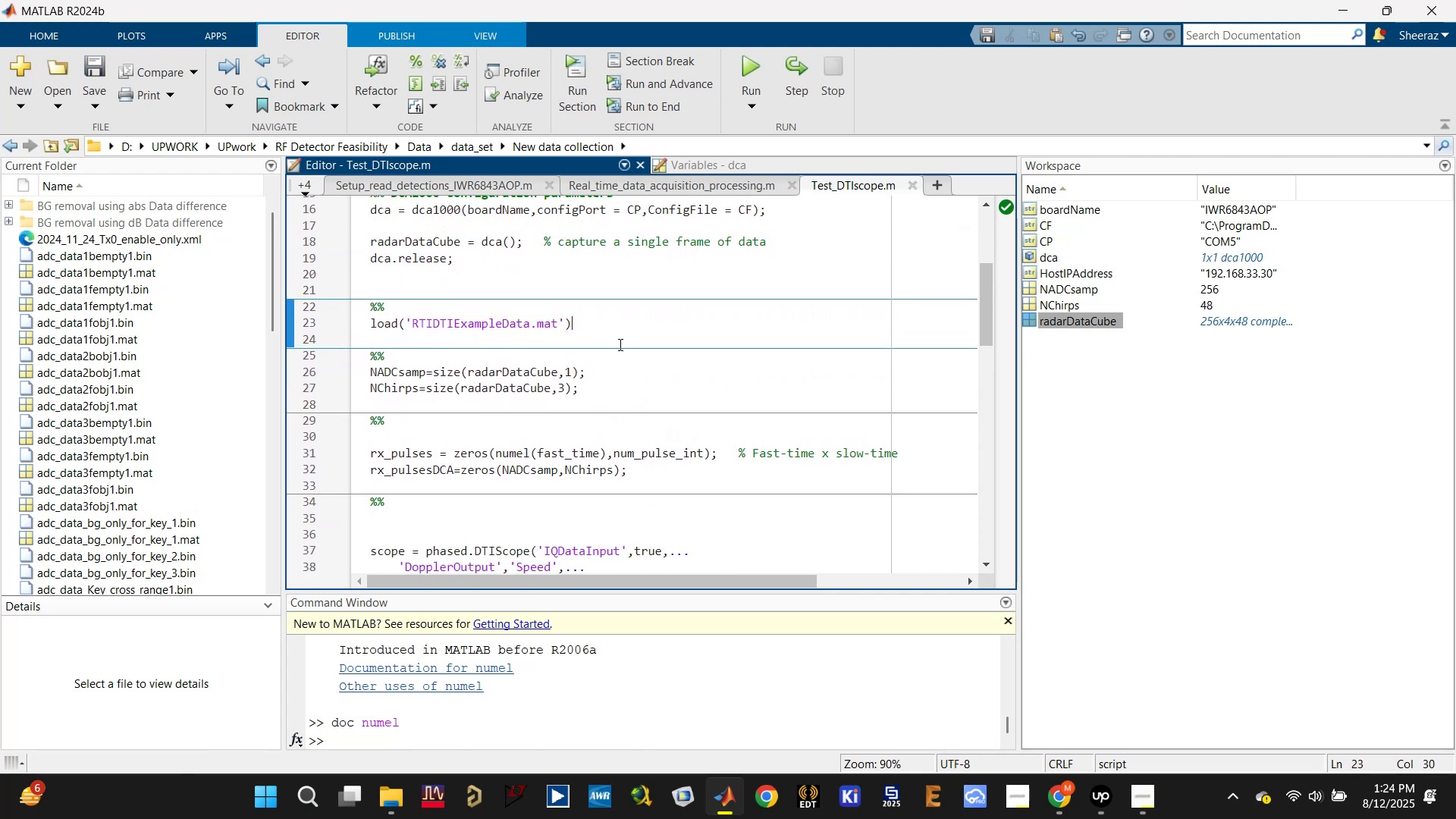 
key(Control+Enter)
 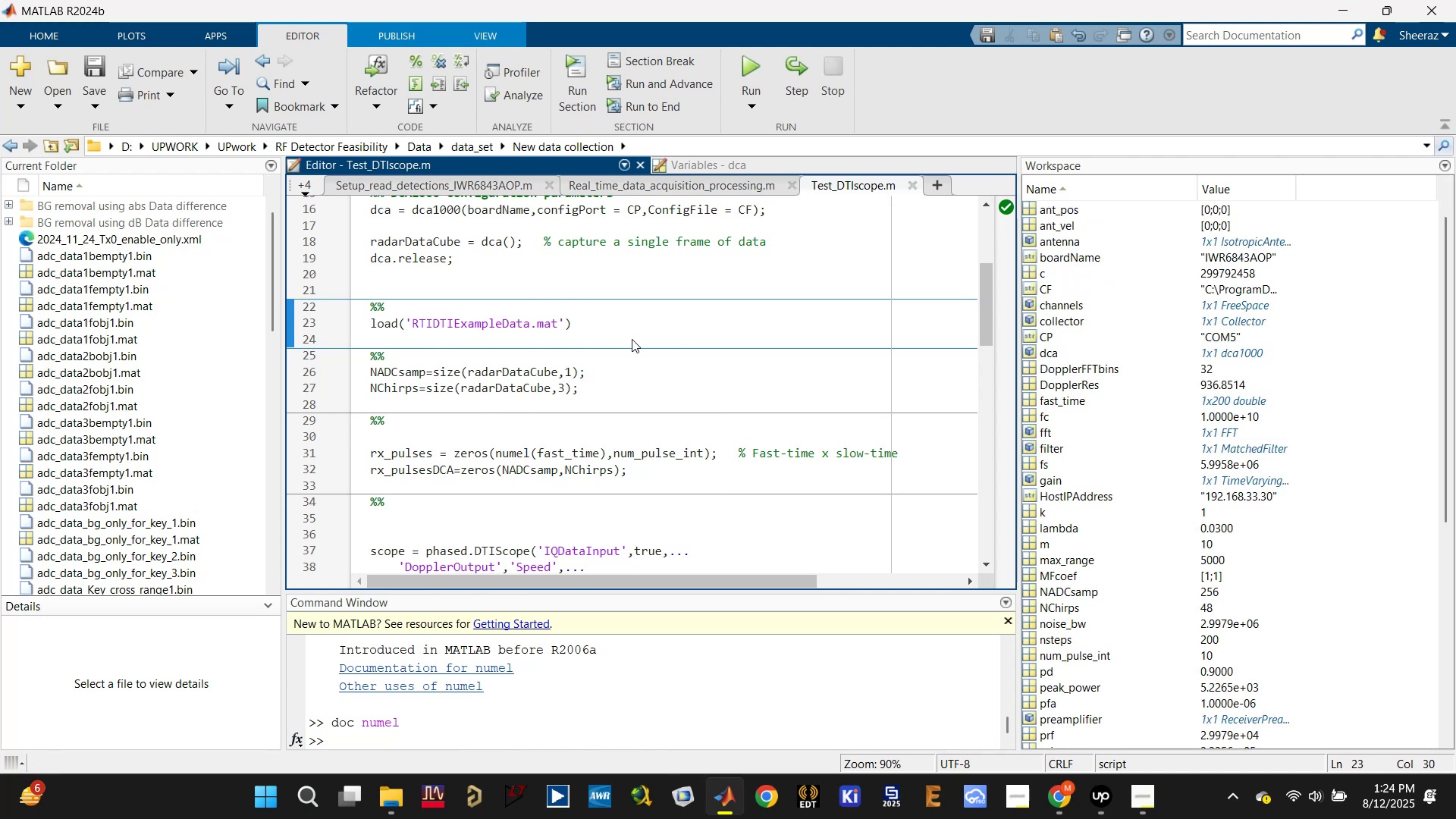 
scroll: coordinate [644, 387], scroll_direction: down, amount: 1.0
 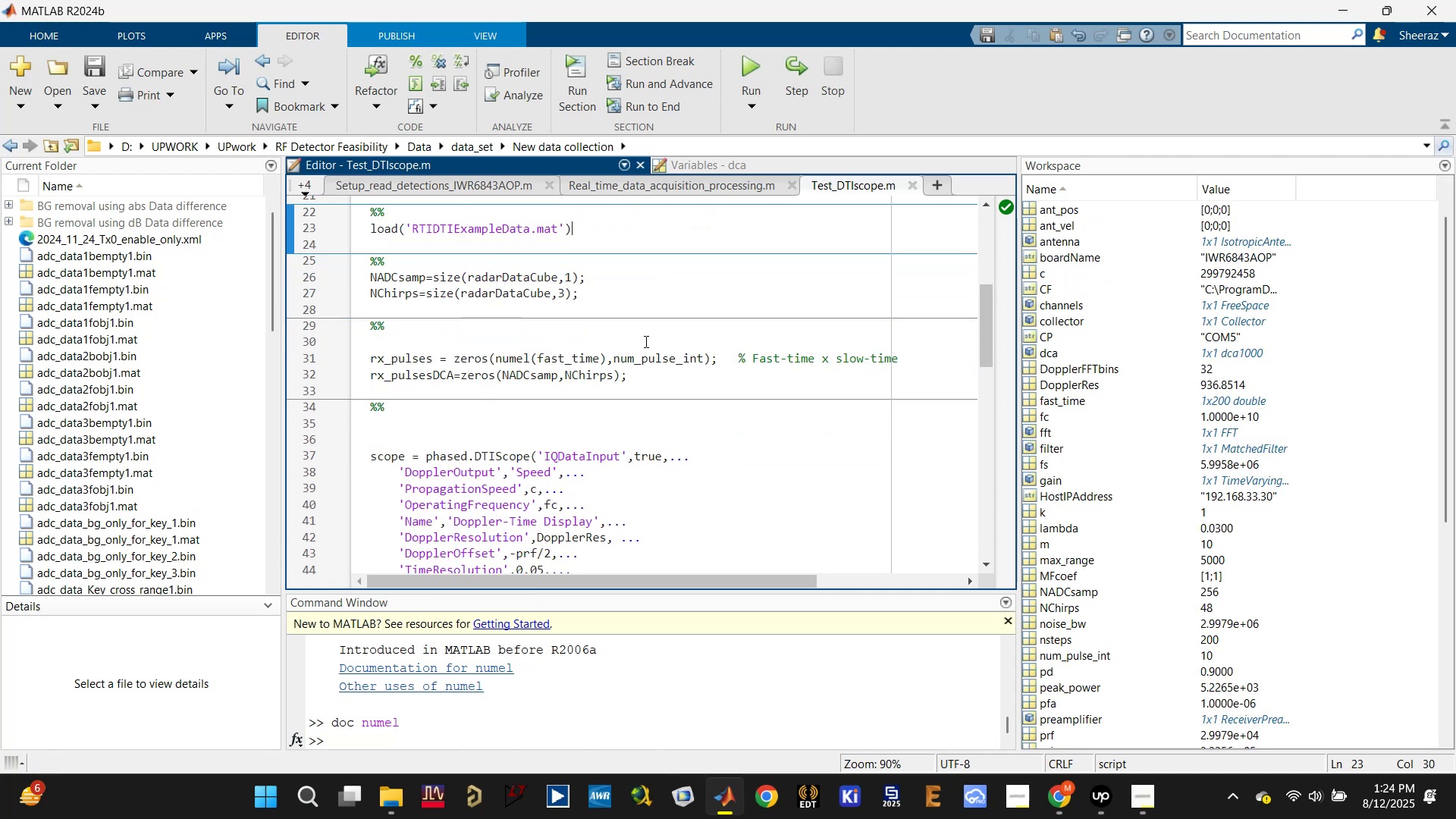 
left_click([647, 332])
 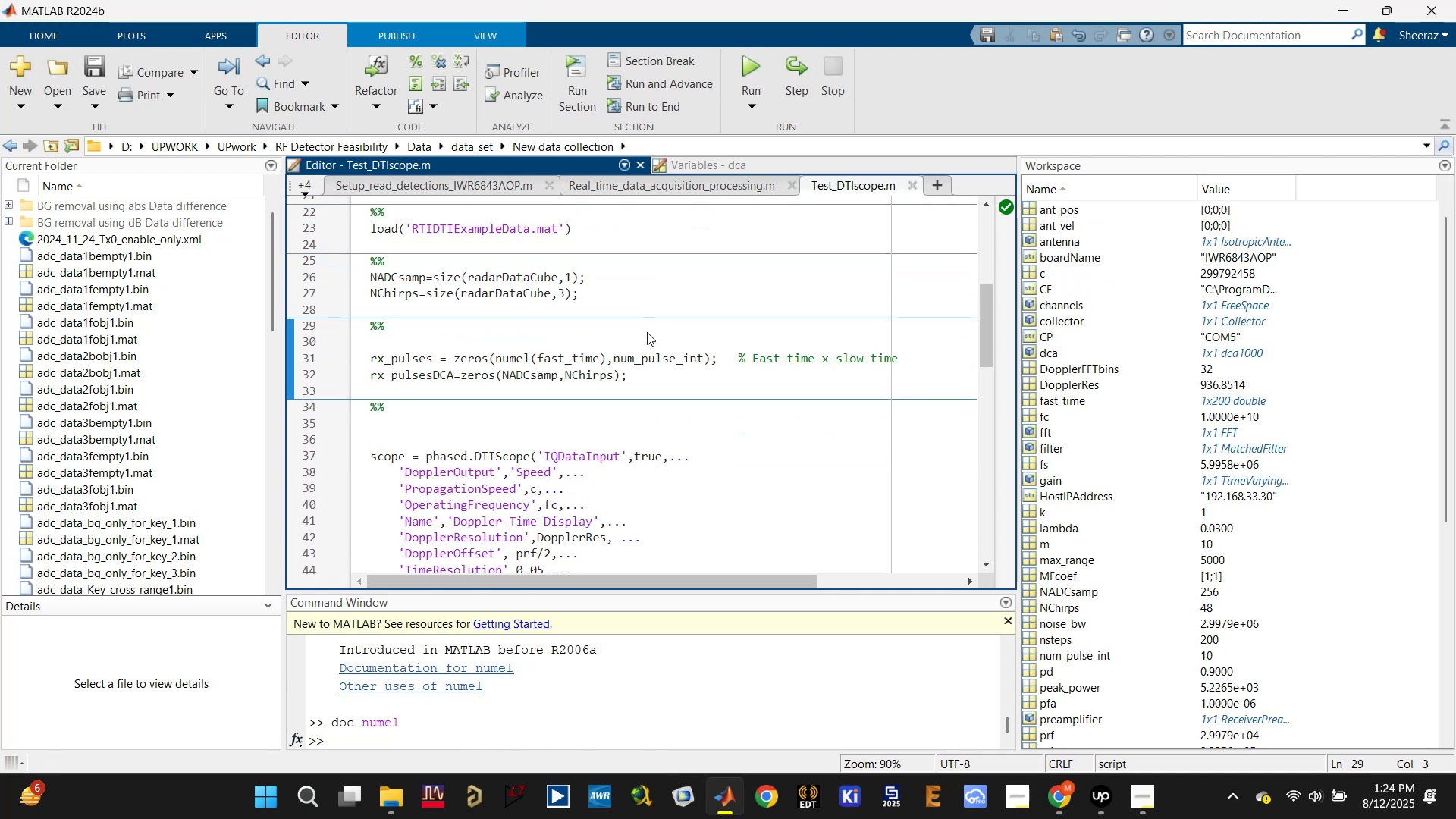 
key(Control+Enter)
 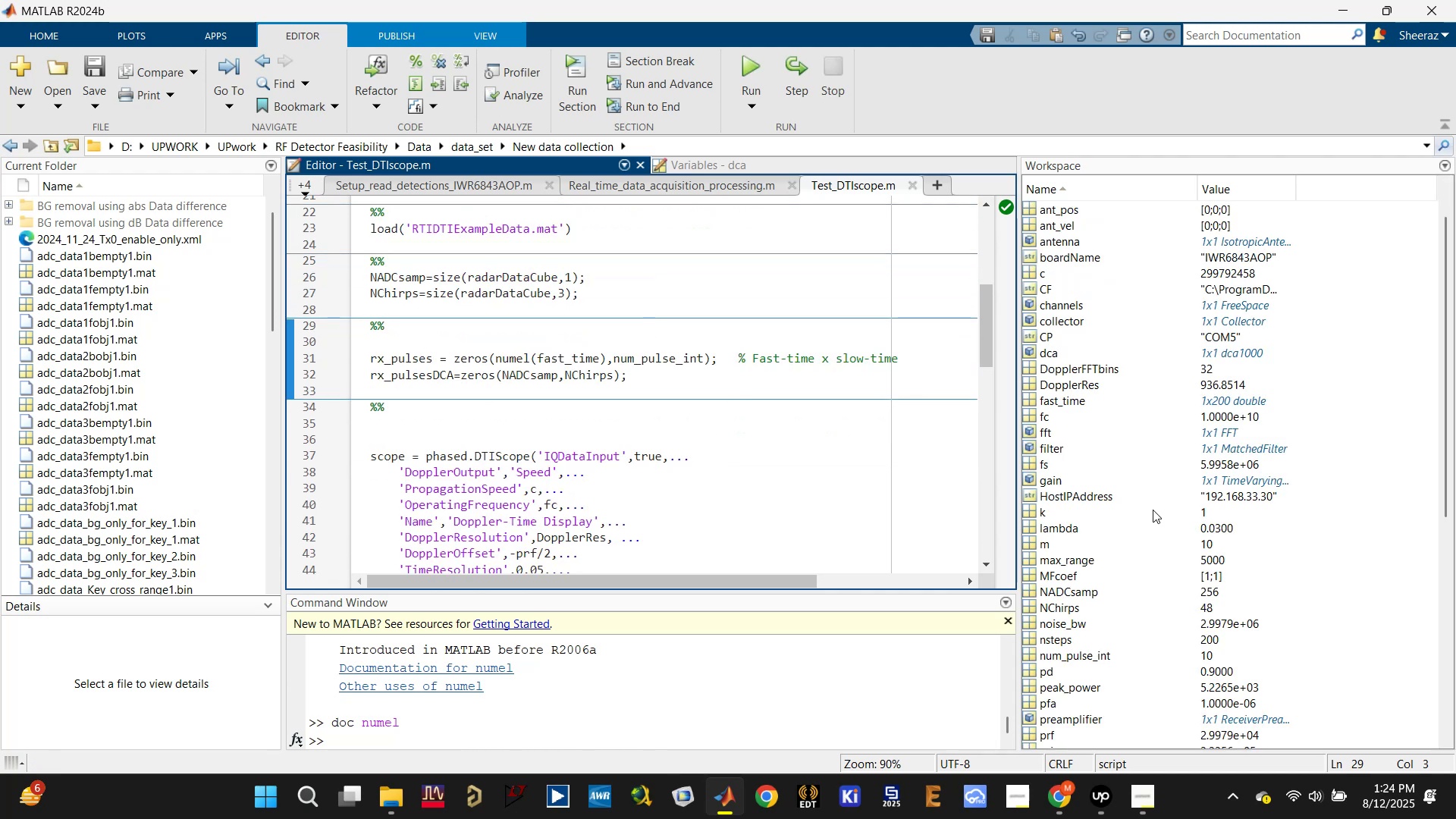 
scroll: coordinate [1102, 429], scroll_direction: down, amount: 11.0
 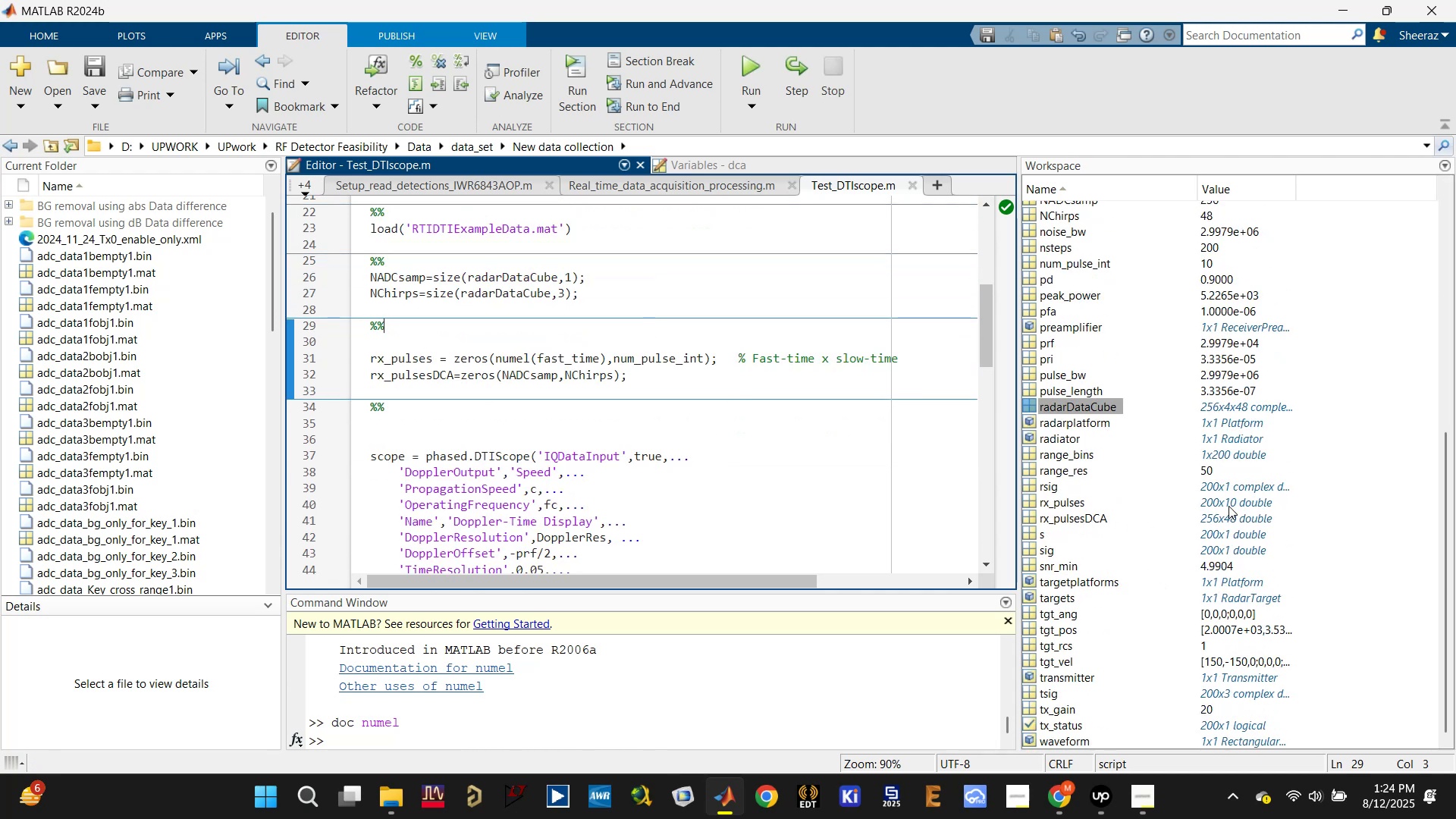 
mouse_move([1203, 518])
 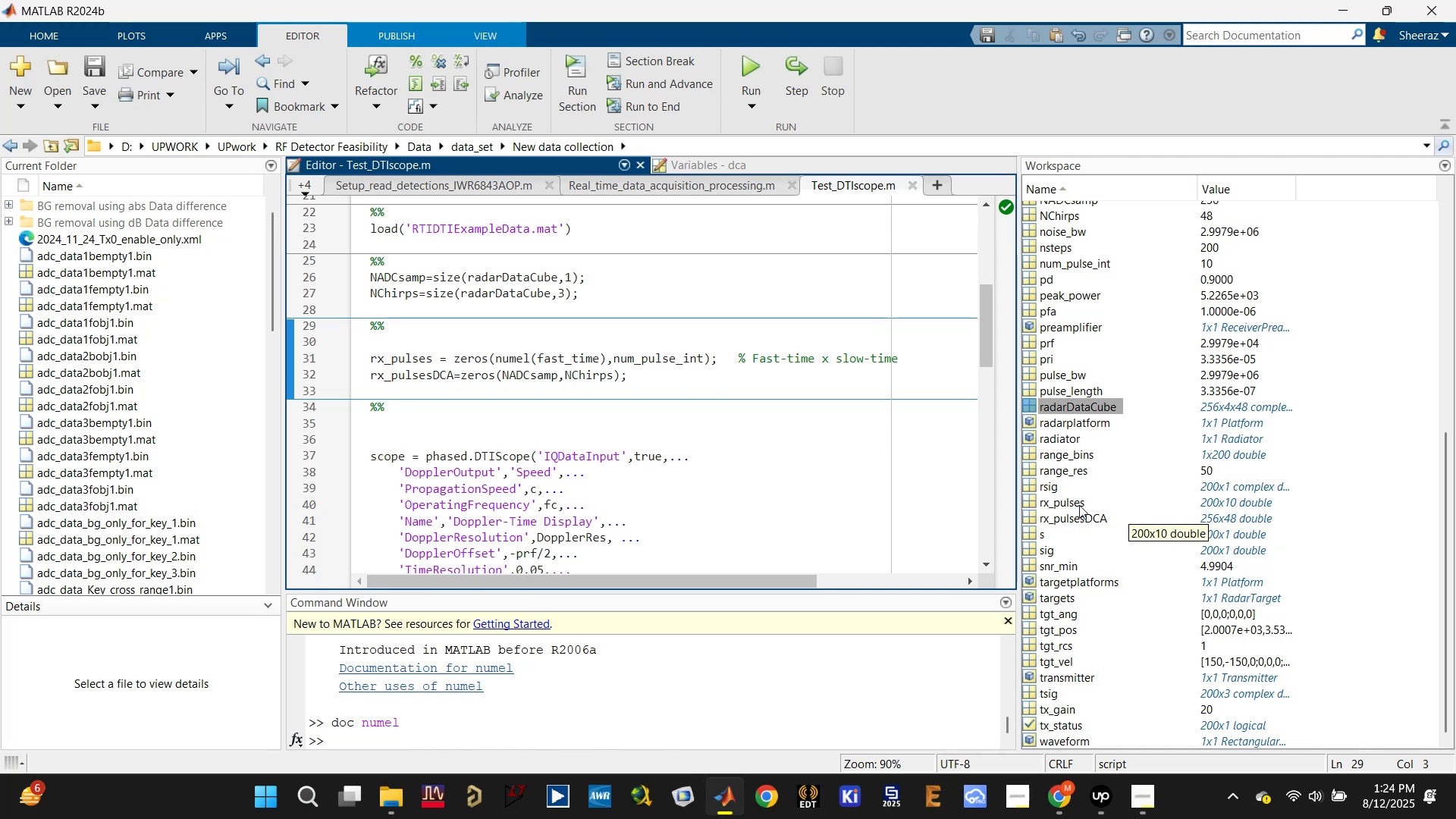 
wait(8.86)
 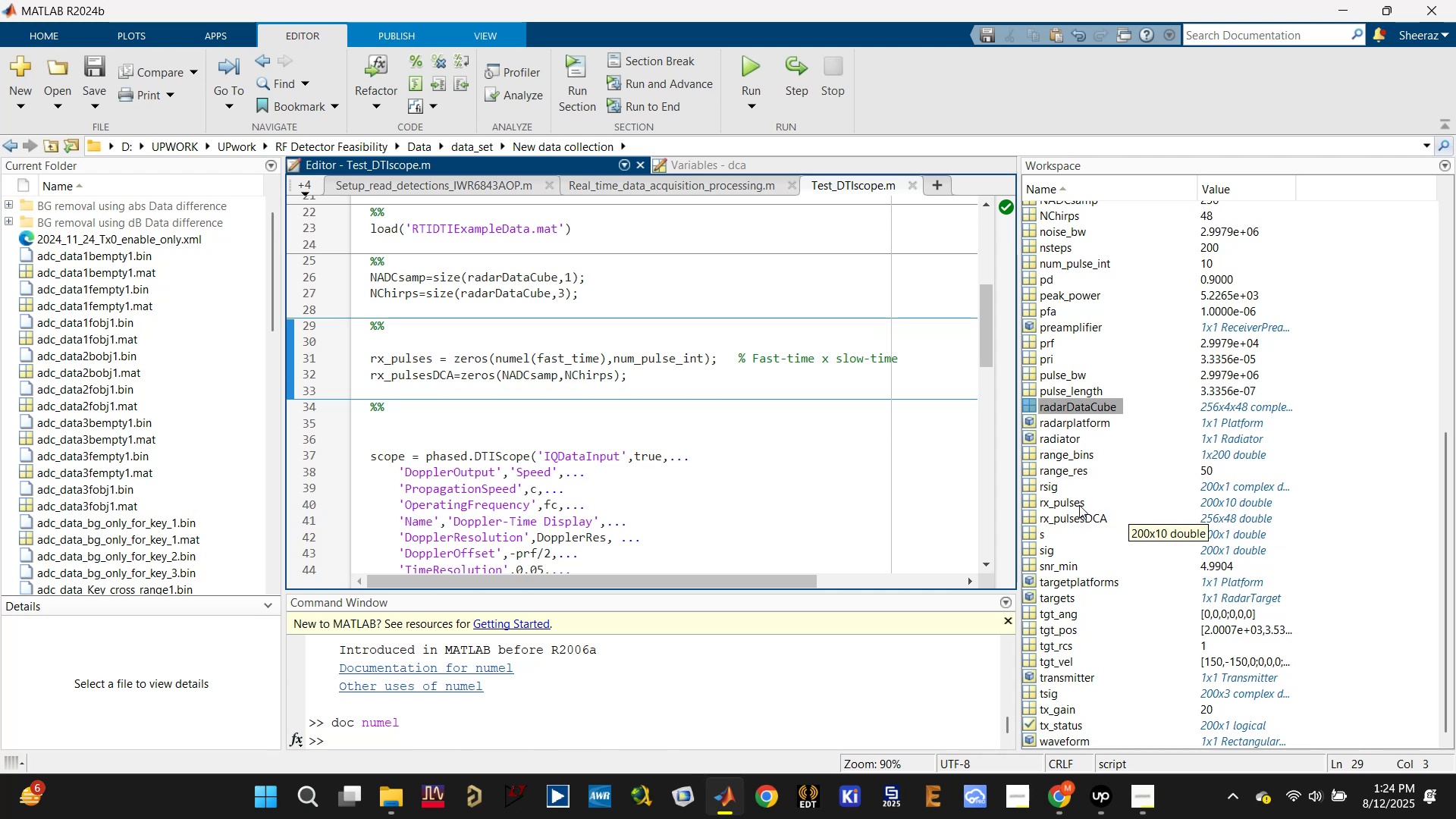 
left_click([573, 328])
 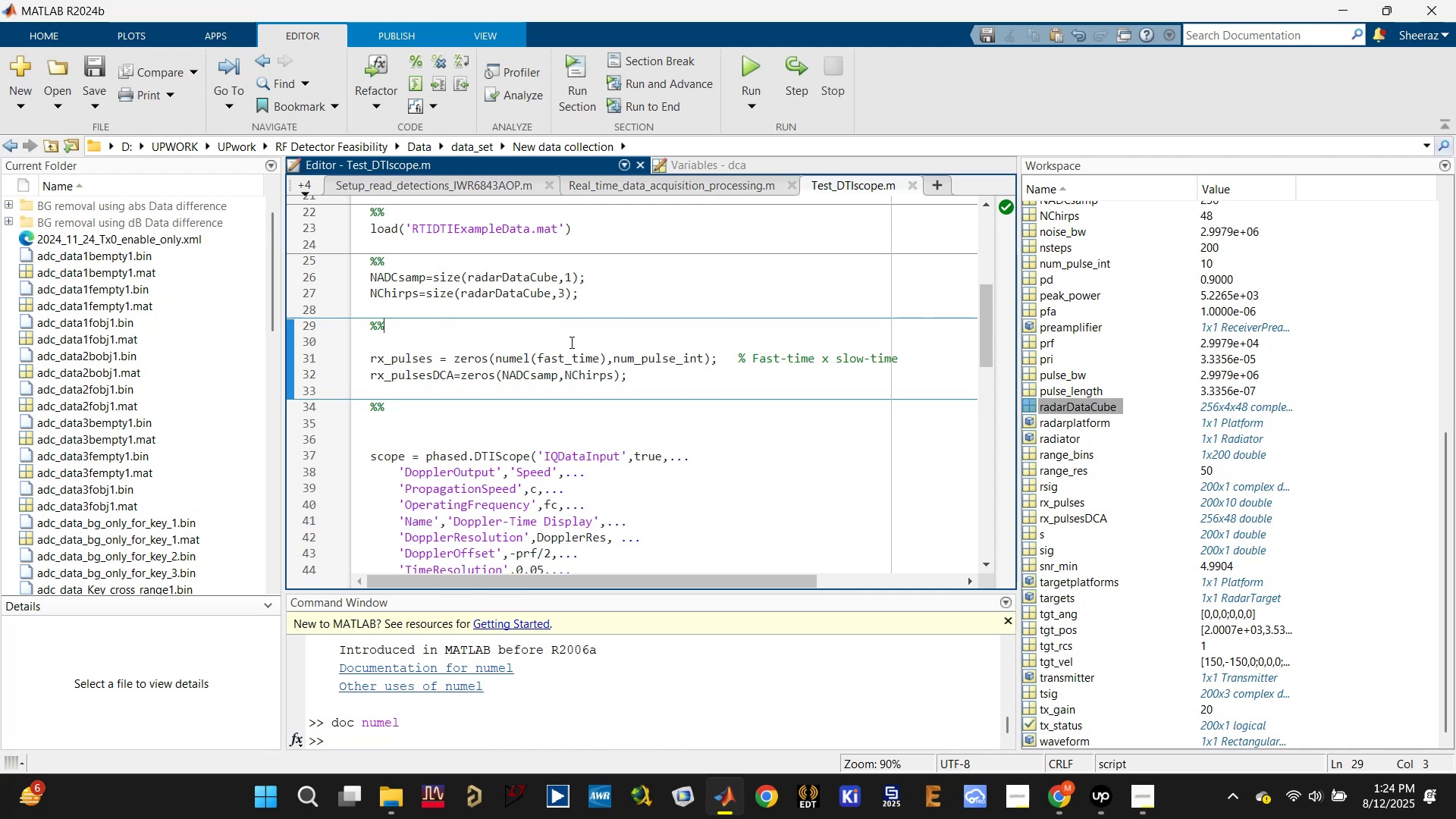 
scroll: coordinate [569, 347], scroll_direction: down, amount: 1.0
 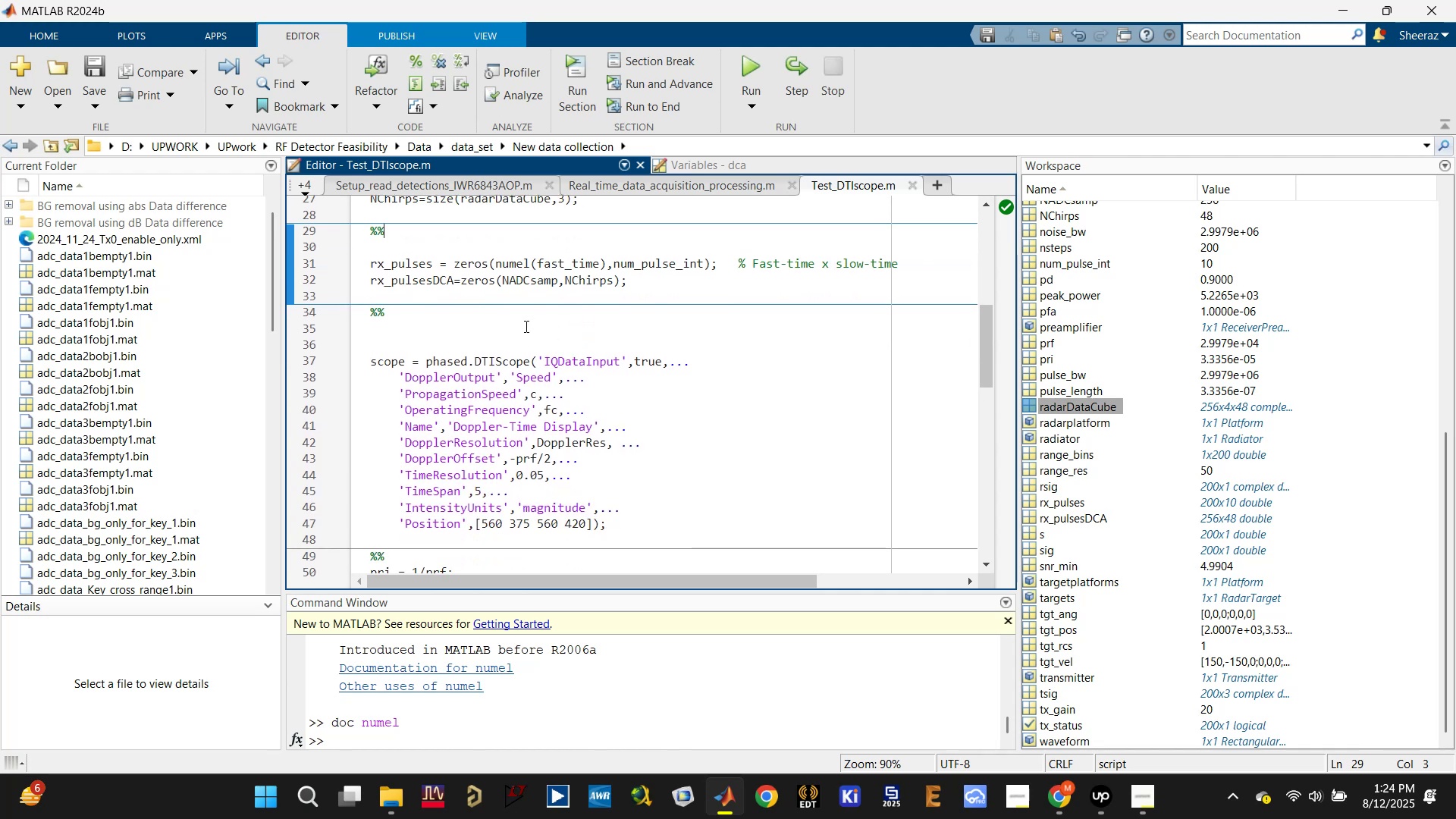 
left_click([529, 327])
 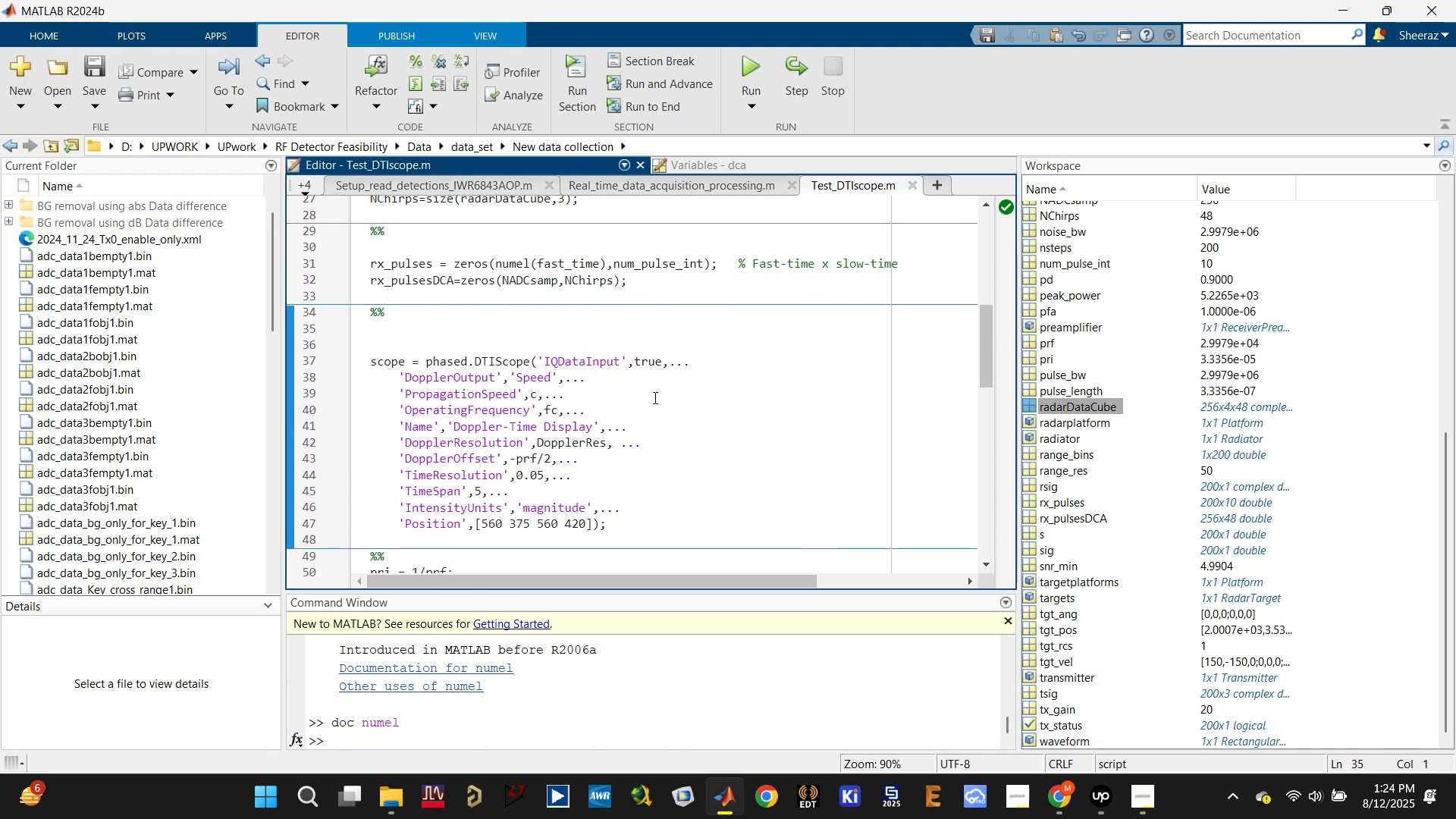 
left_click([654, 397])
 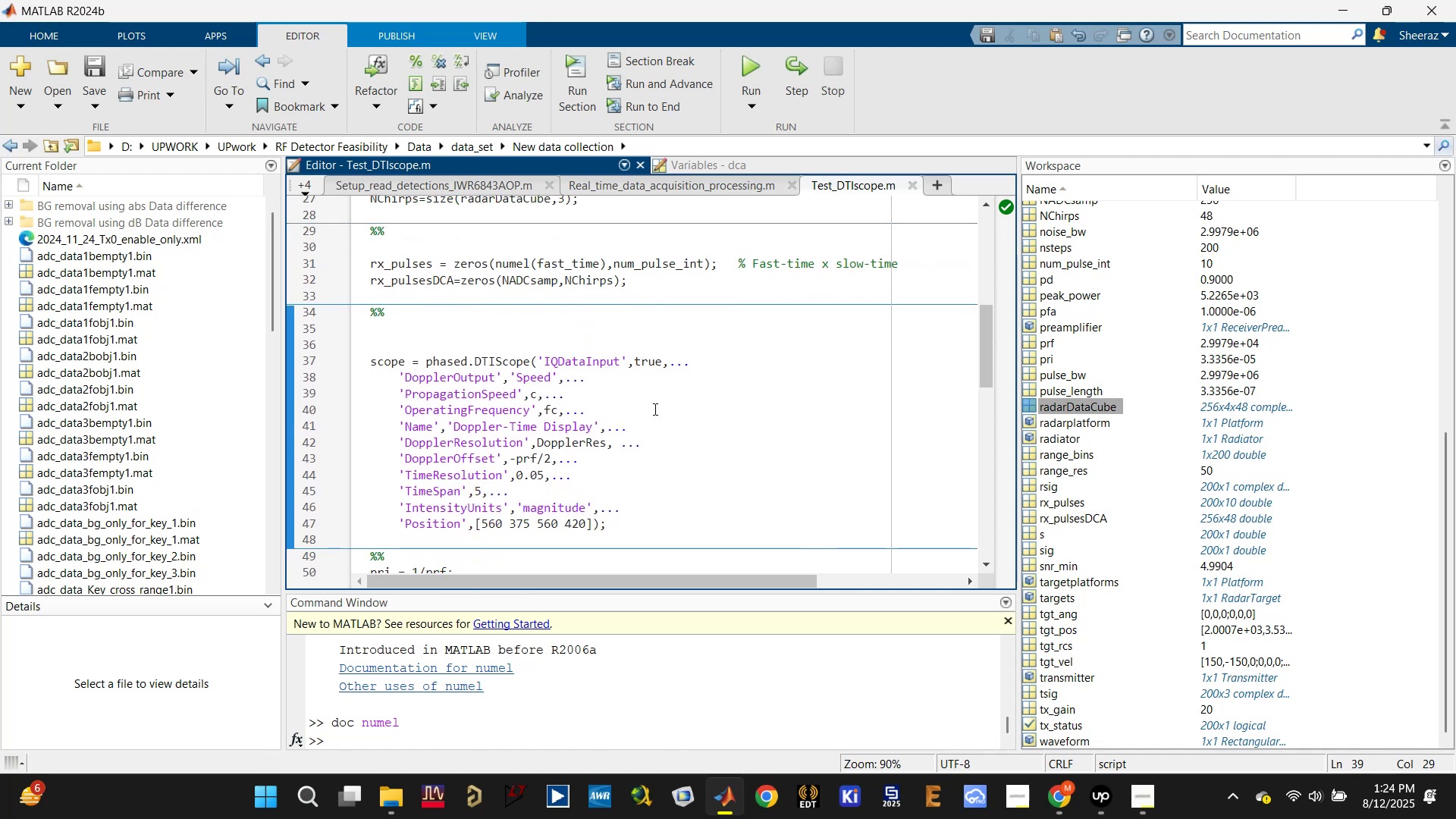 
key(Control+Enter)
 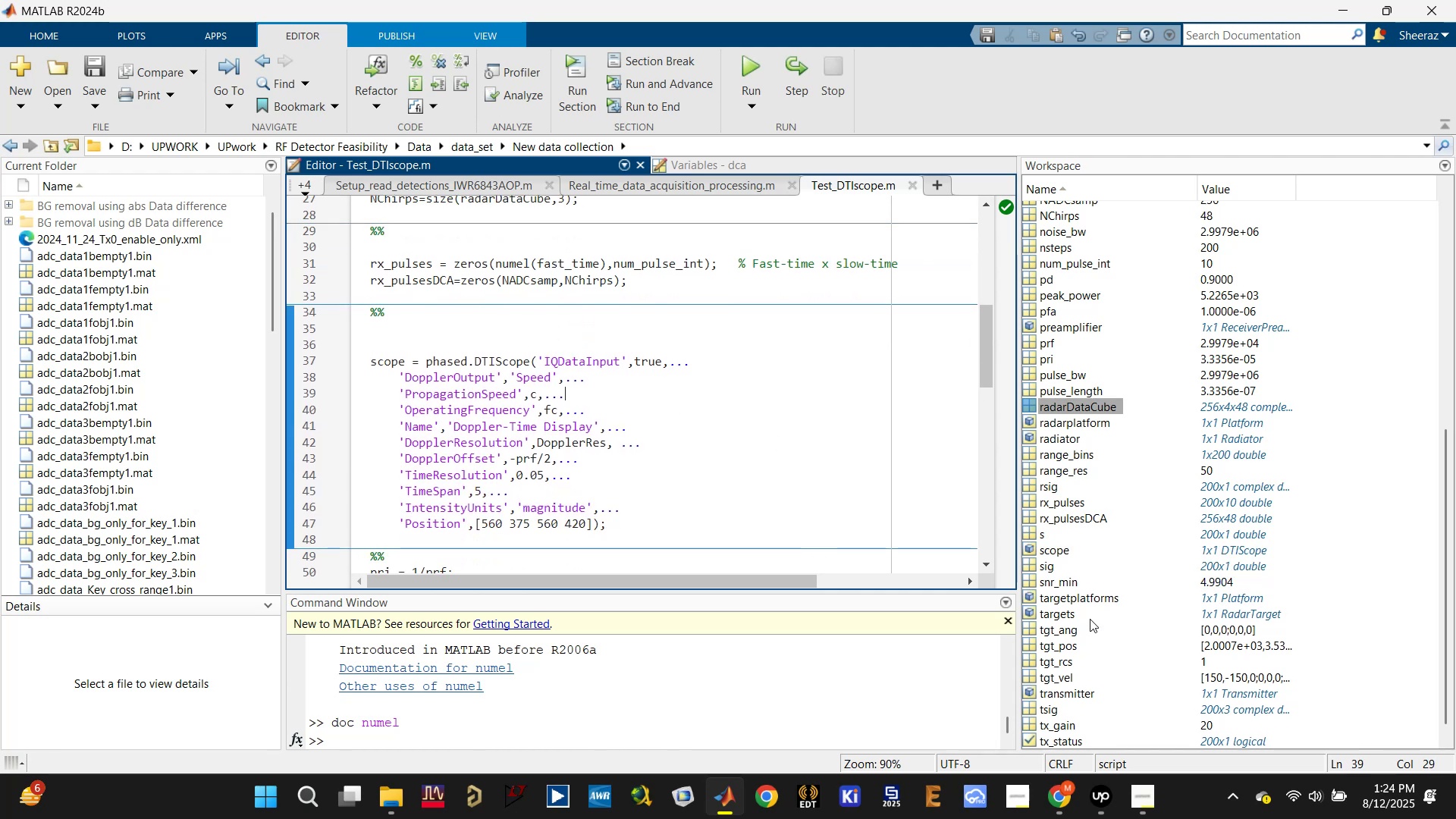 
left_click([1100, 799])
 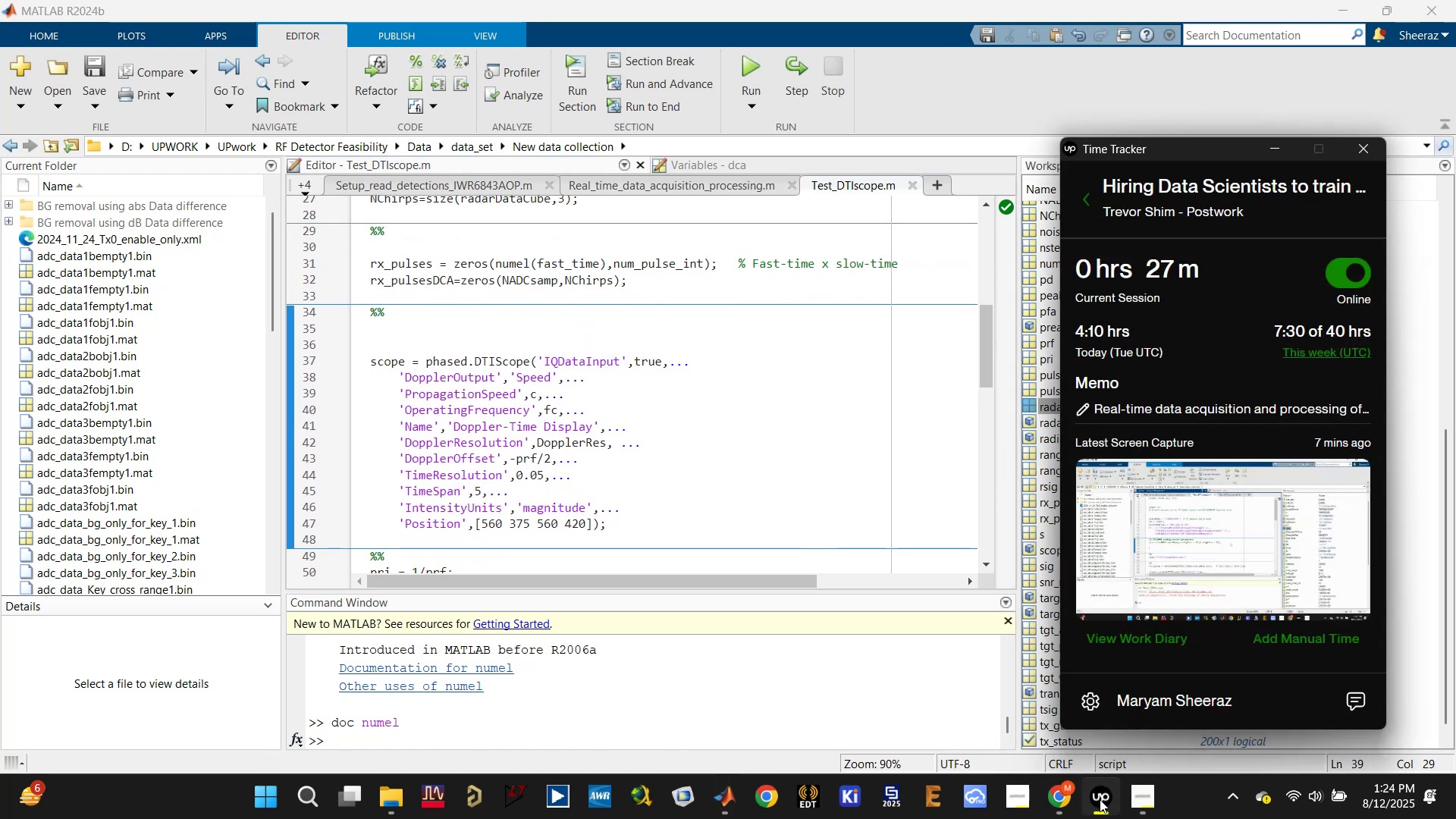 
left_click([1100, 799])
 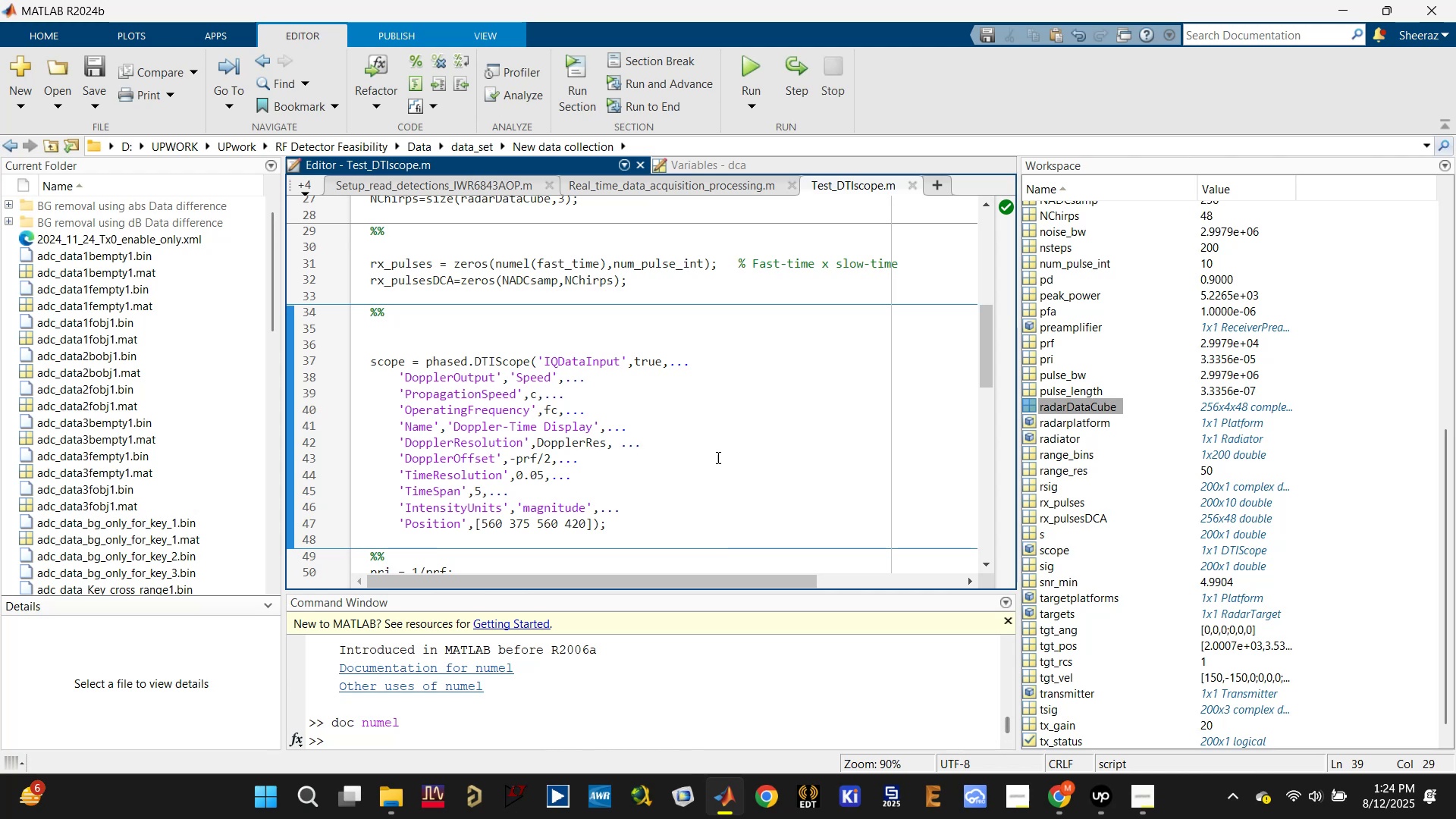 
left_click([705, 453])
 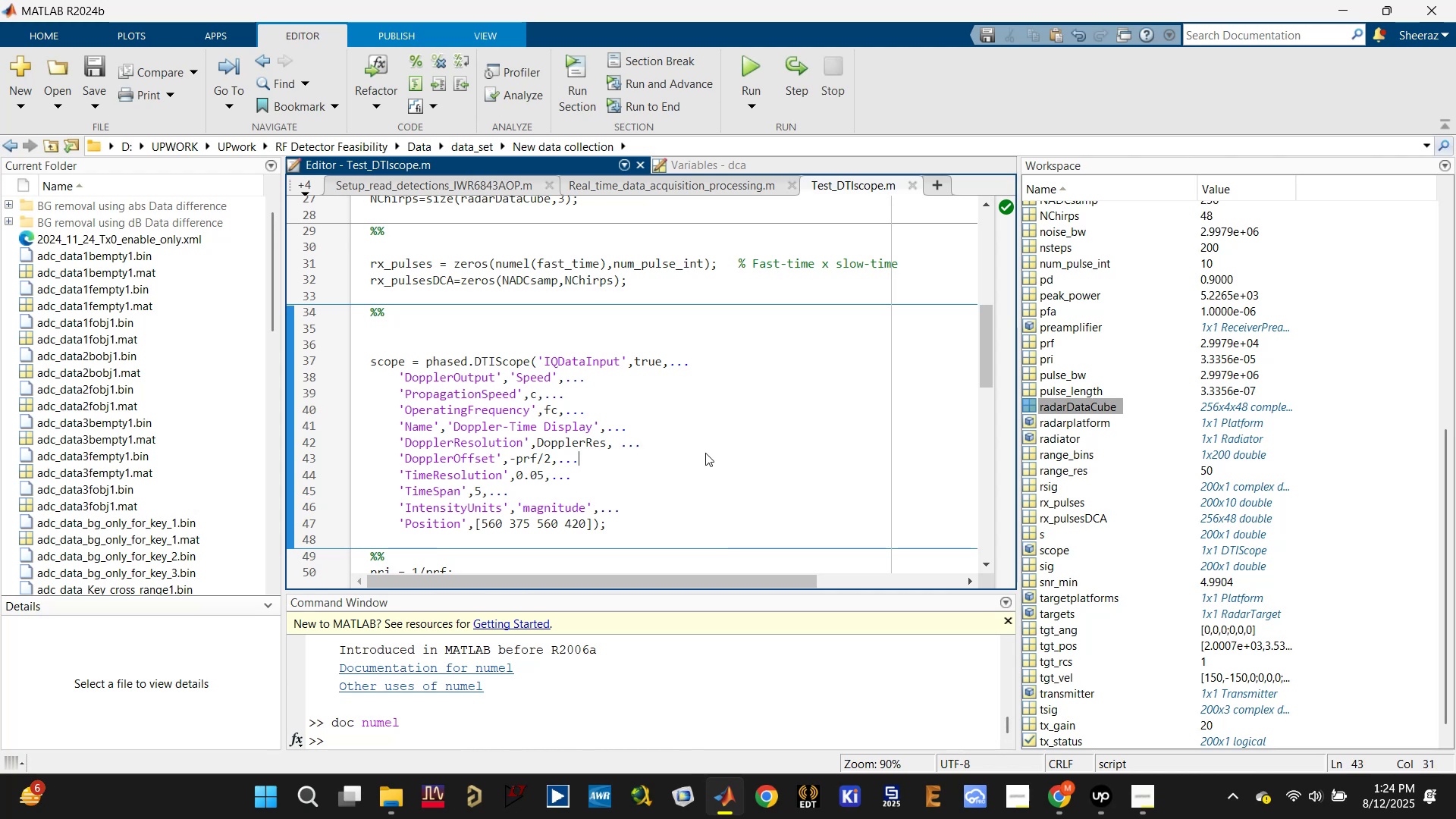 
wait(6.66)
 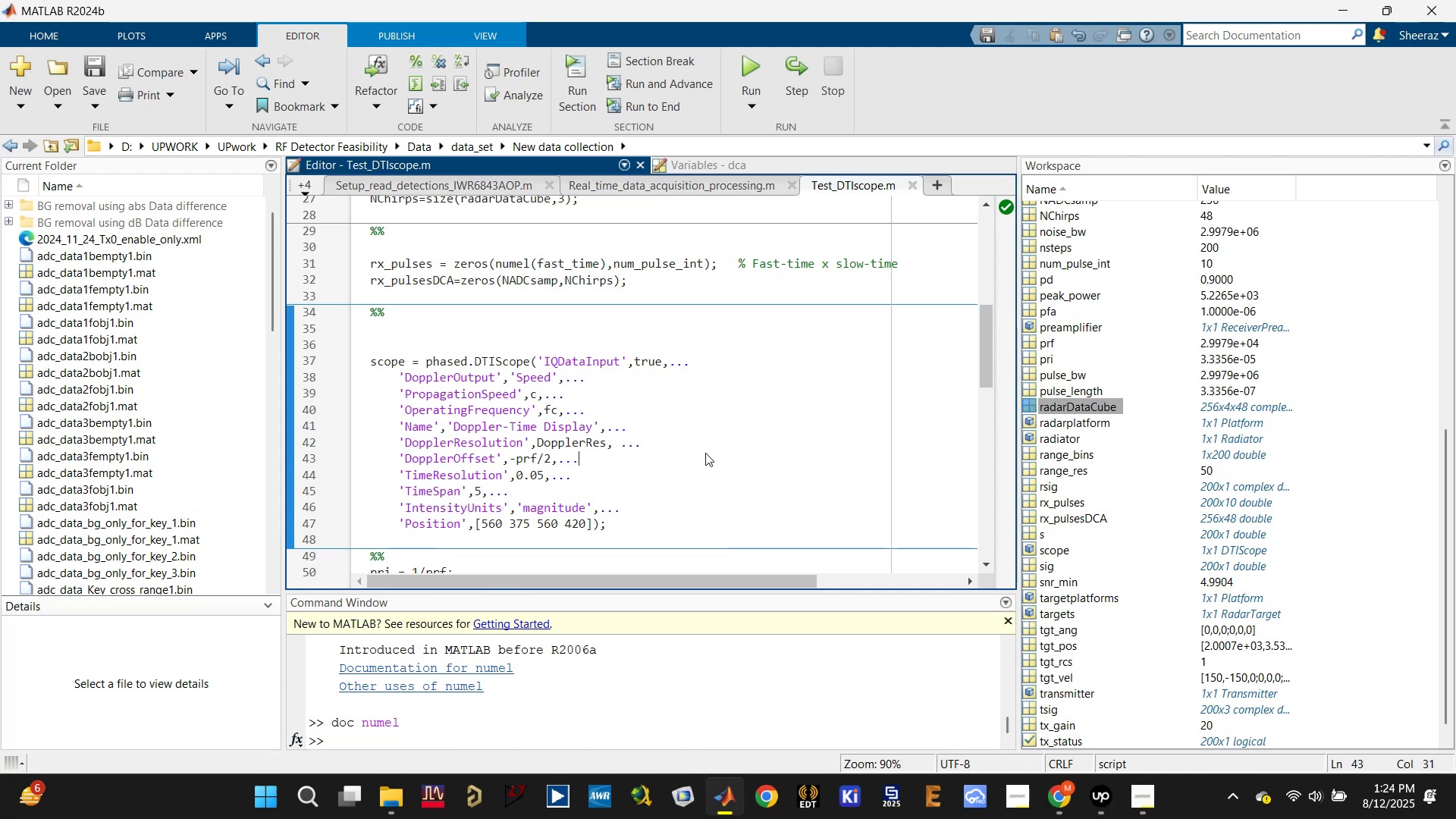 
left_click([1061, 805])
 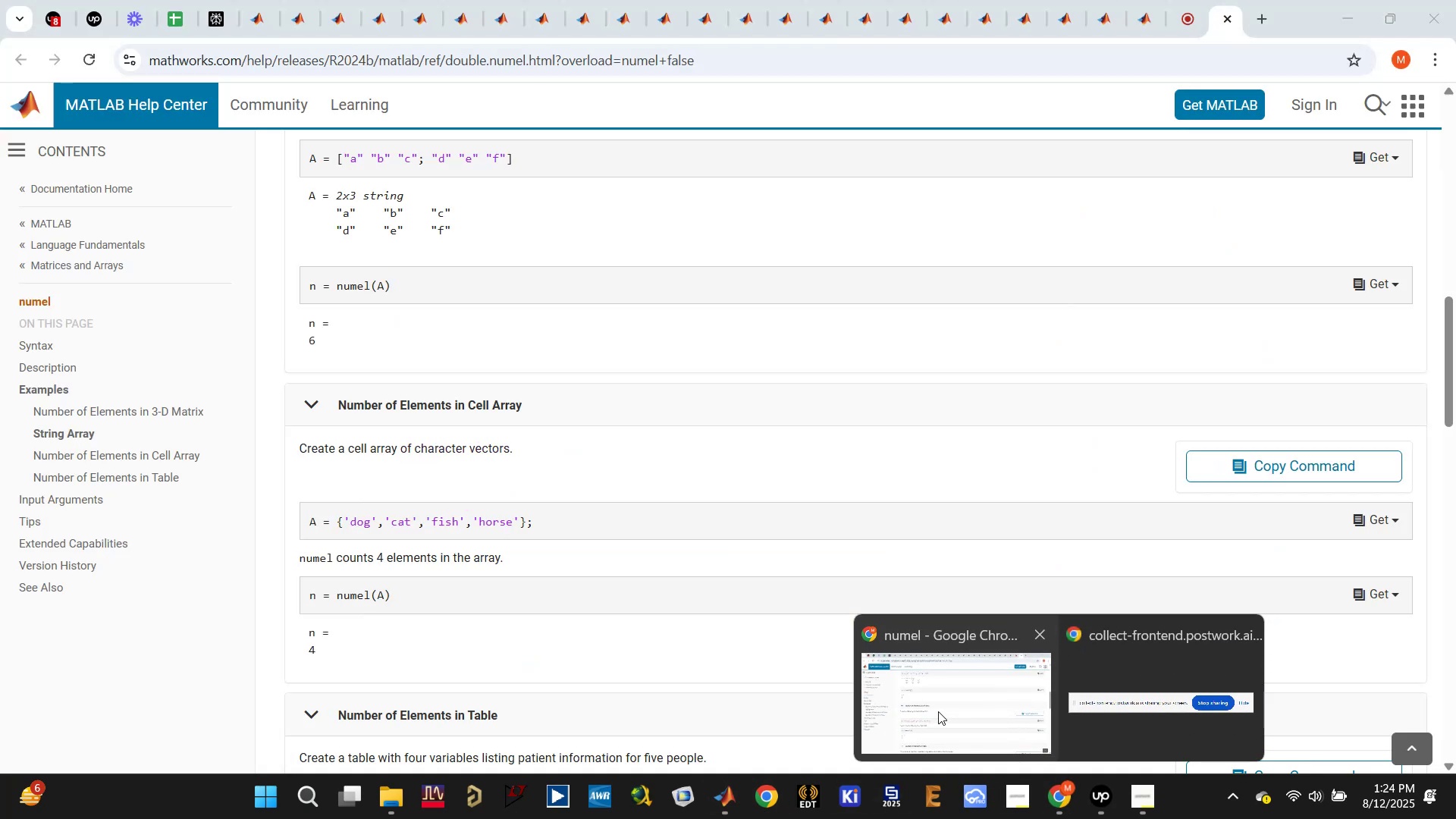 
left_click([938, 711])
 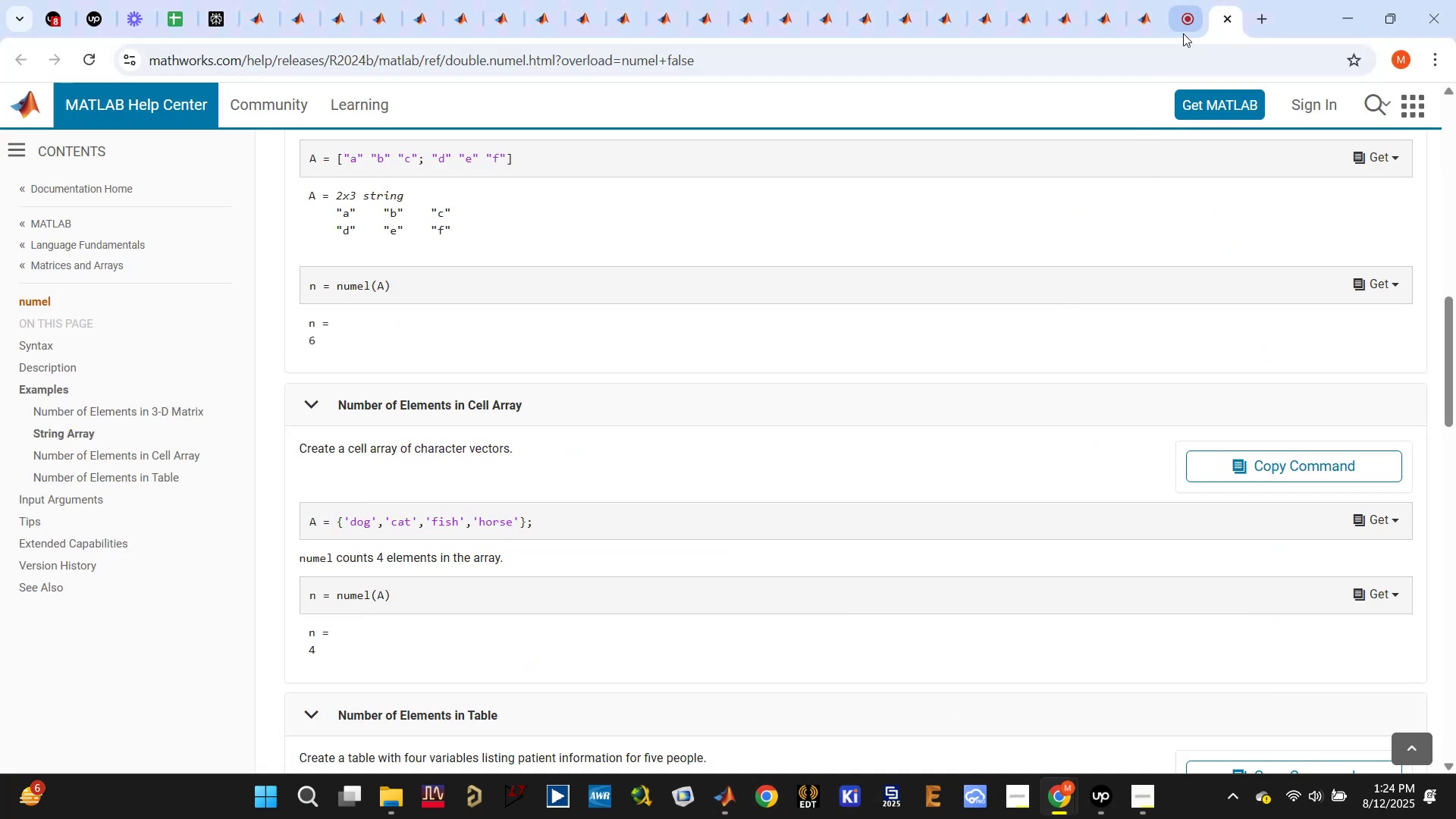 
left_click([1178, 24])
 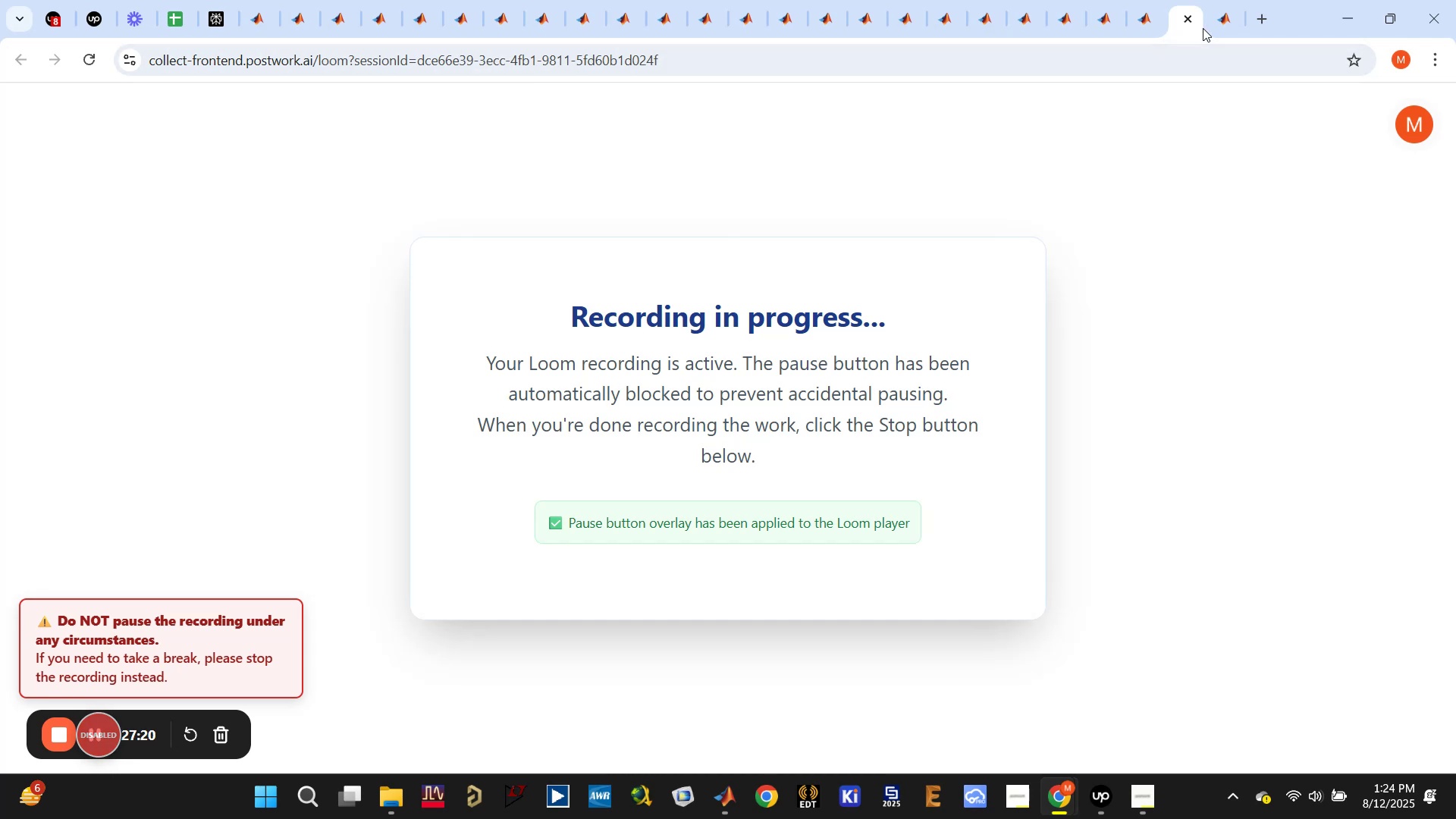 
left_click([1212, 22])
 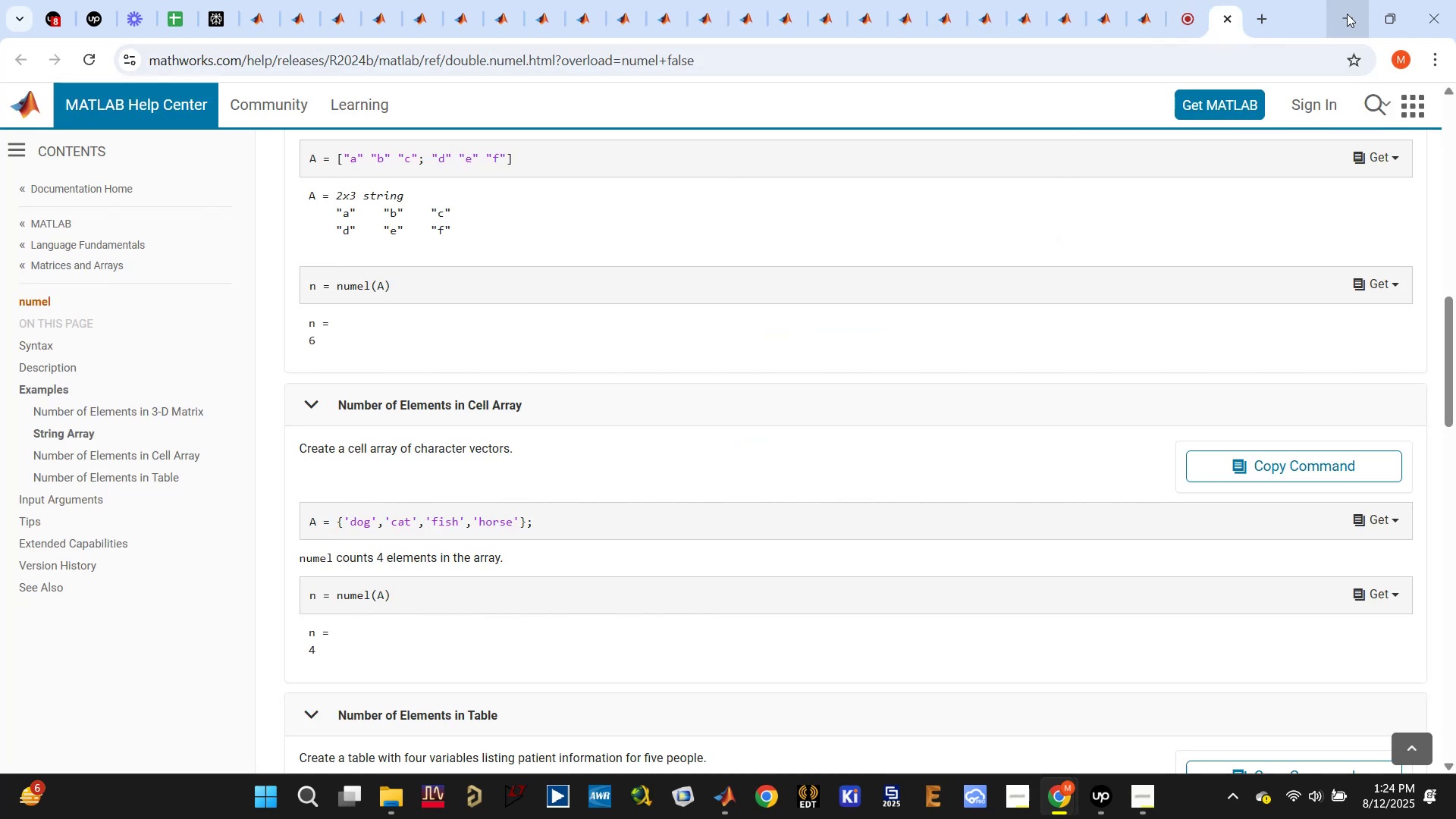 
left_click([1347, 12])
 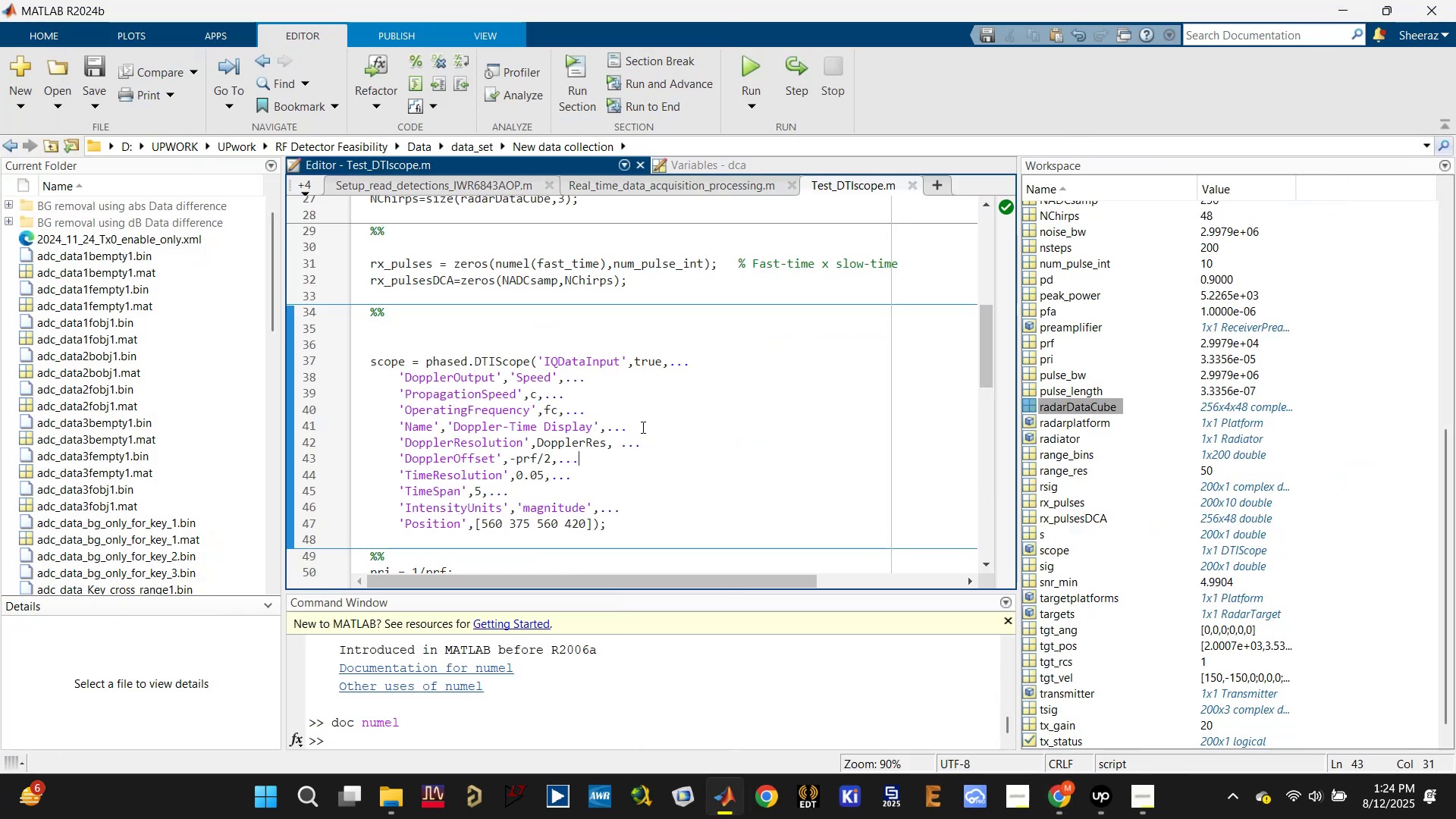 
left_click_drag(start_coordinate=[646, 438], to_coordinate=[646, 434])
 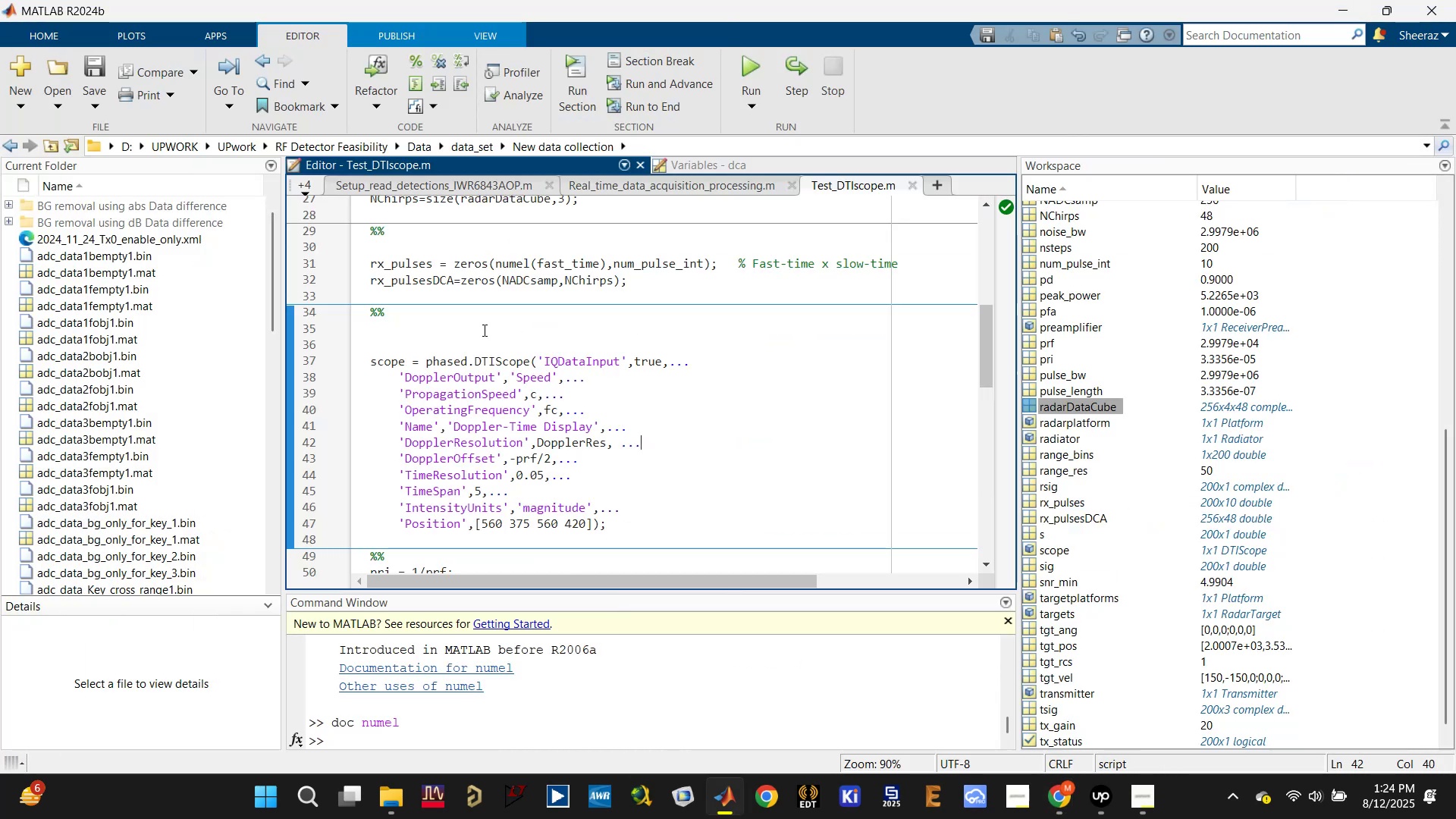 
double_click([483, 330])
 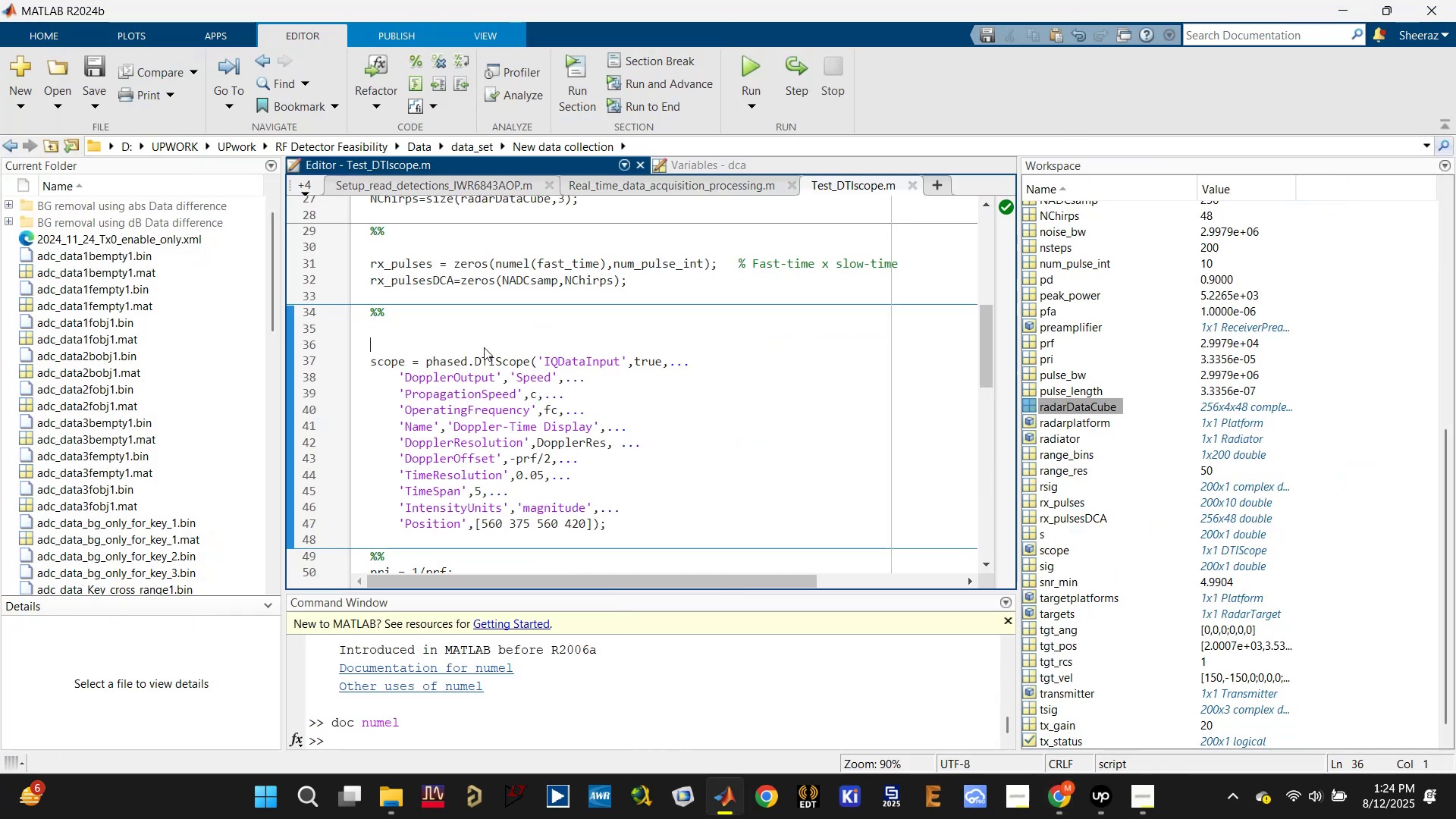 
key(Backspace)
 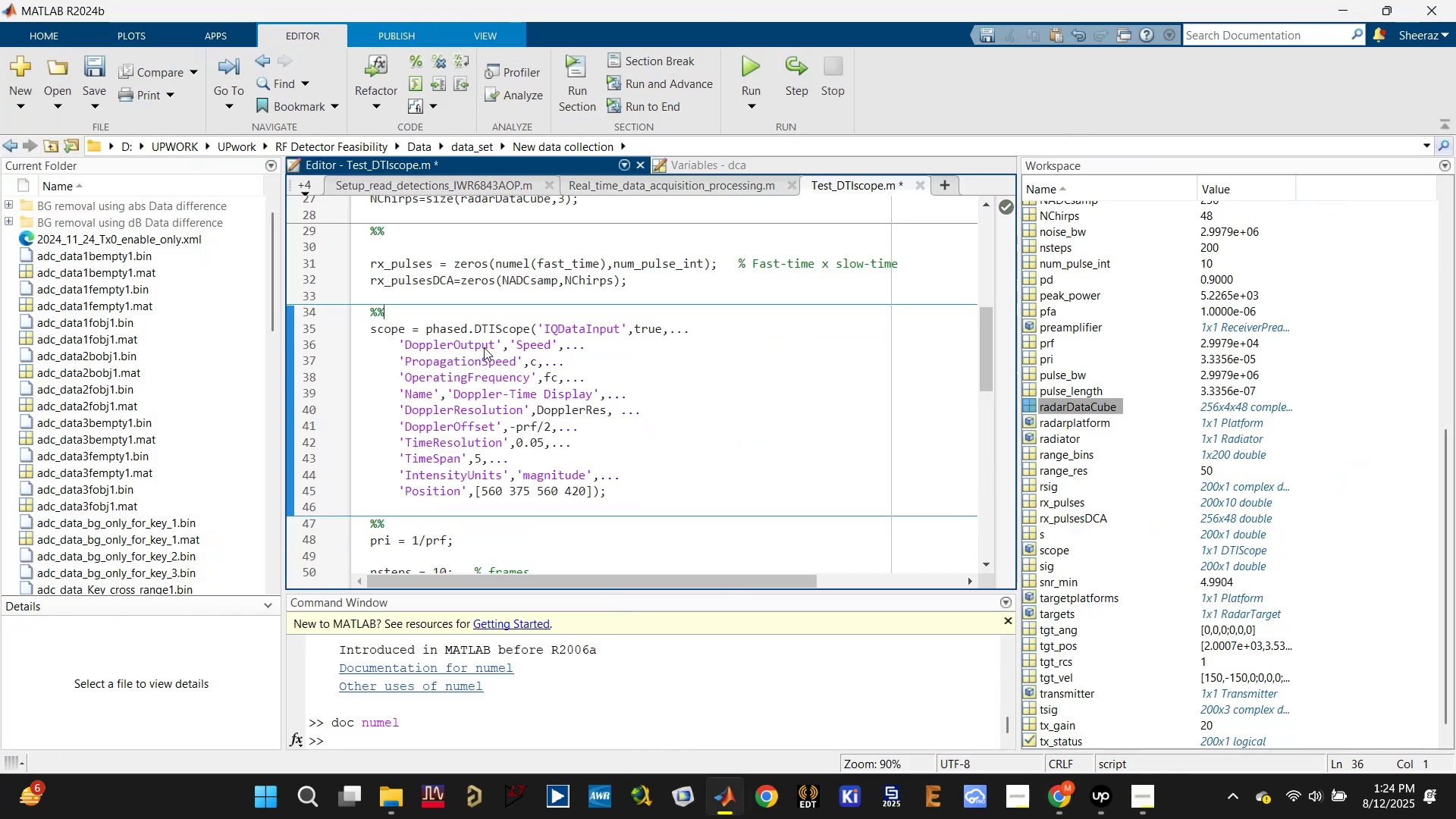 
key(Backspace)
 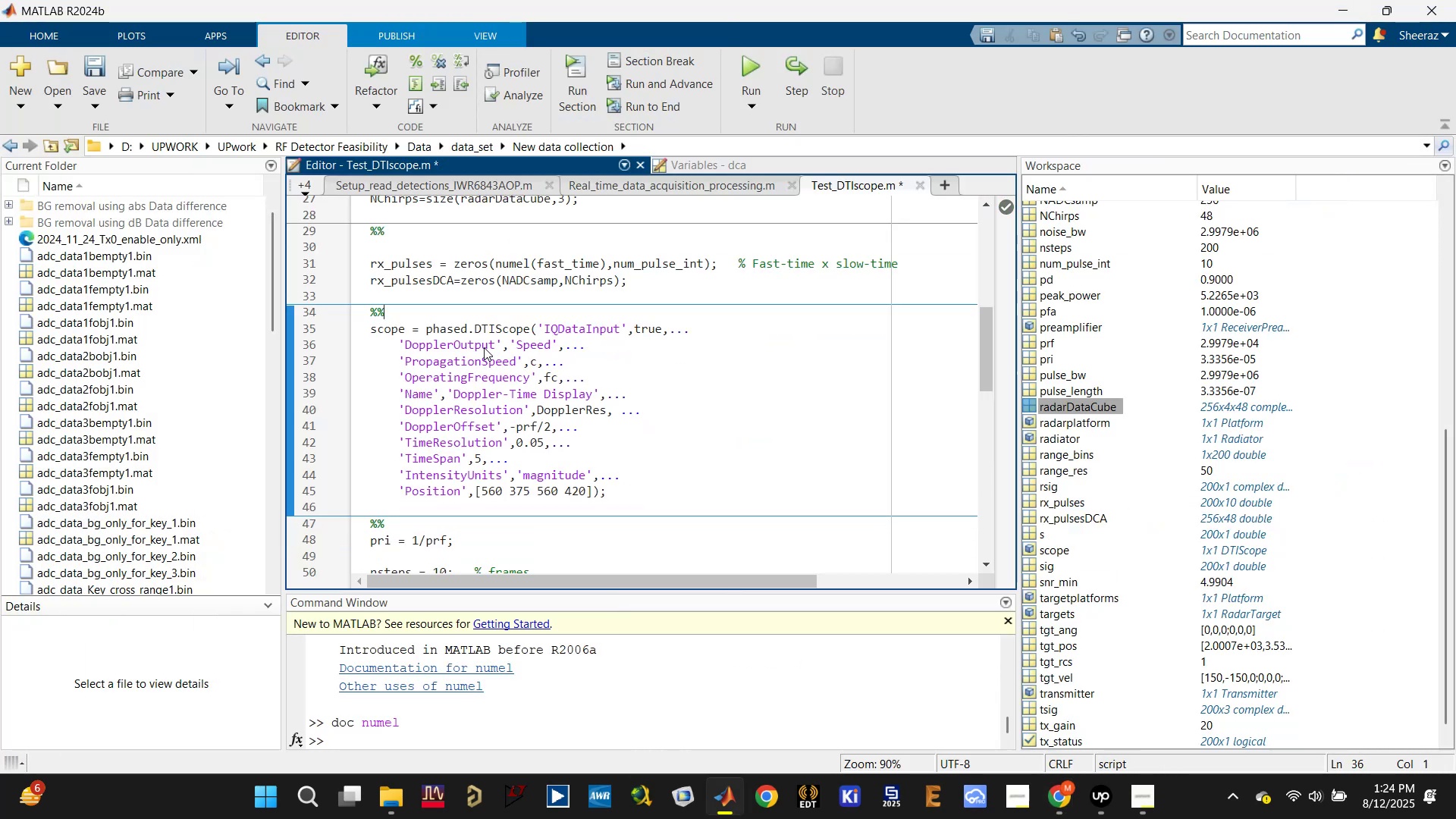 
key(Control+S)
 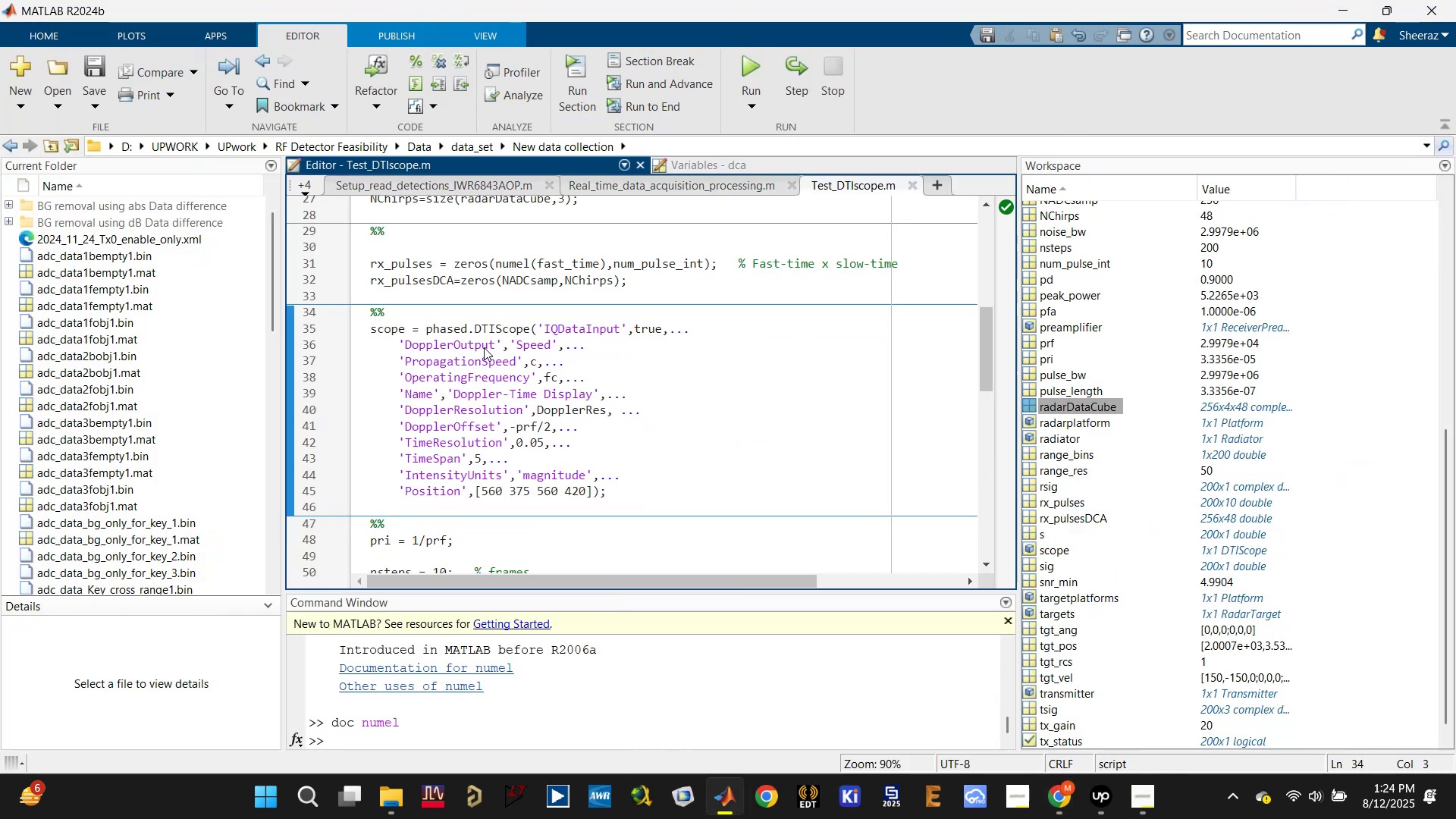 
key(Control+Enter)
 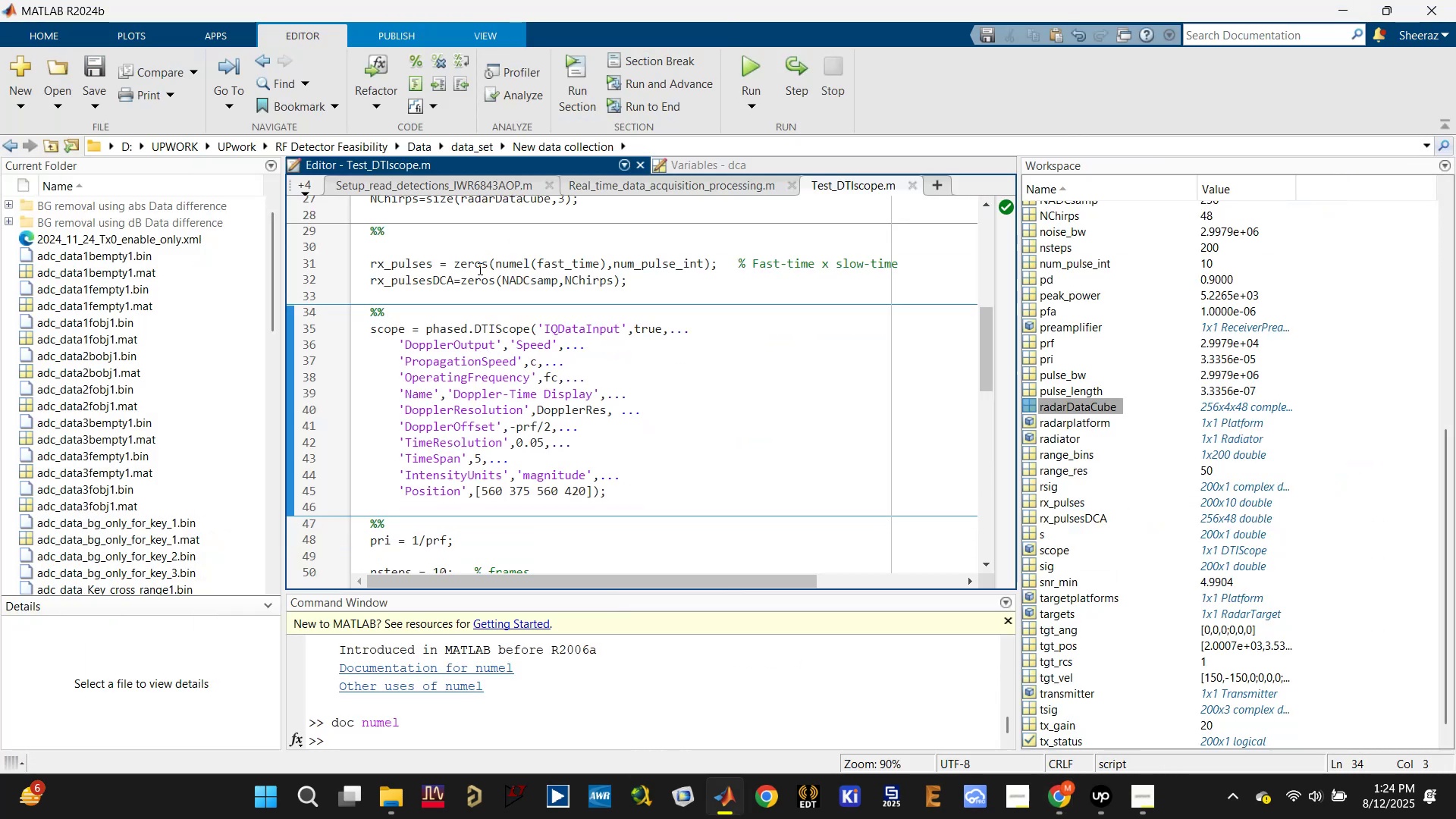 
left_click([485, 238])
 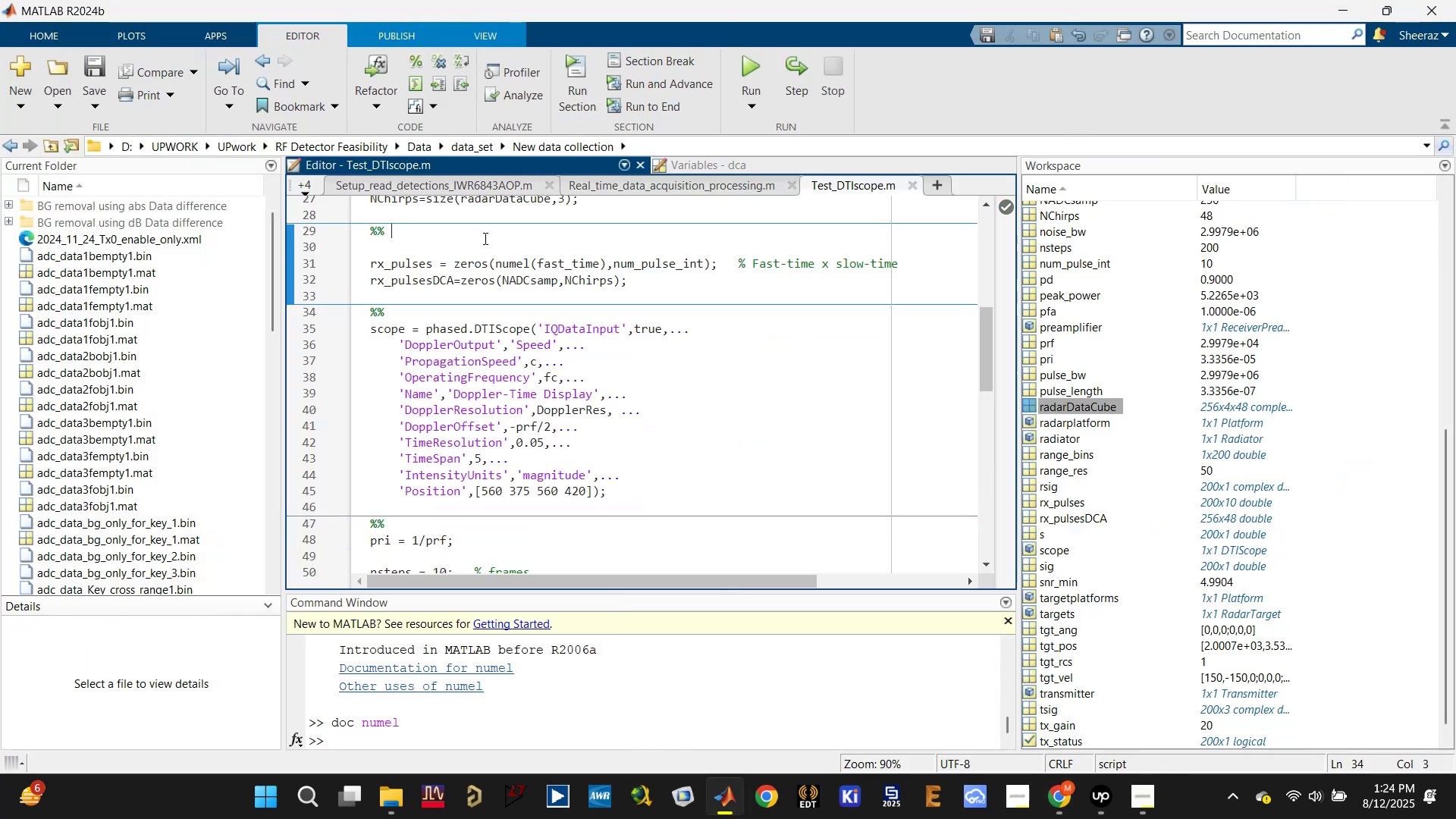 
type( Creating Array for Range)
key(Backspace)
key(Backspace)
key(Backspace)
key(Backspace)
key(Backspace)
 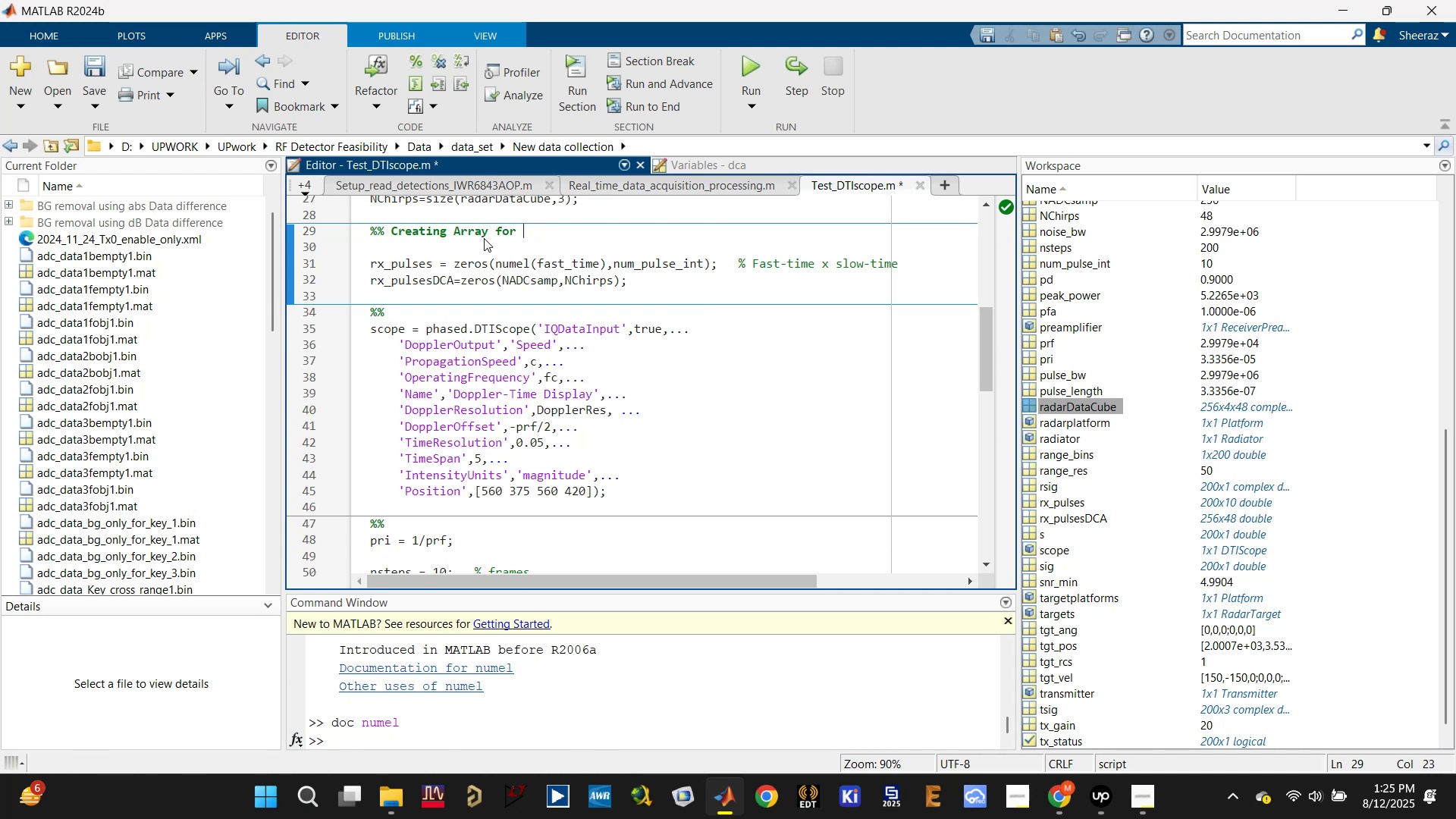 
key(Control+S)
 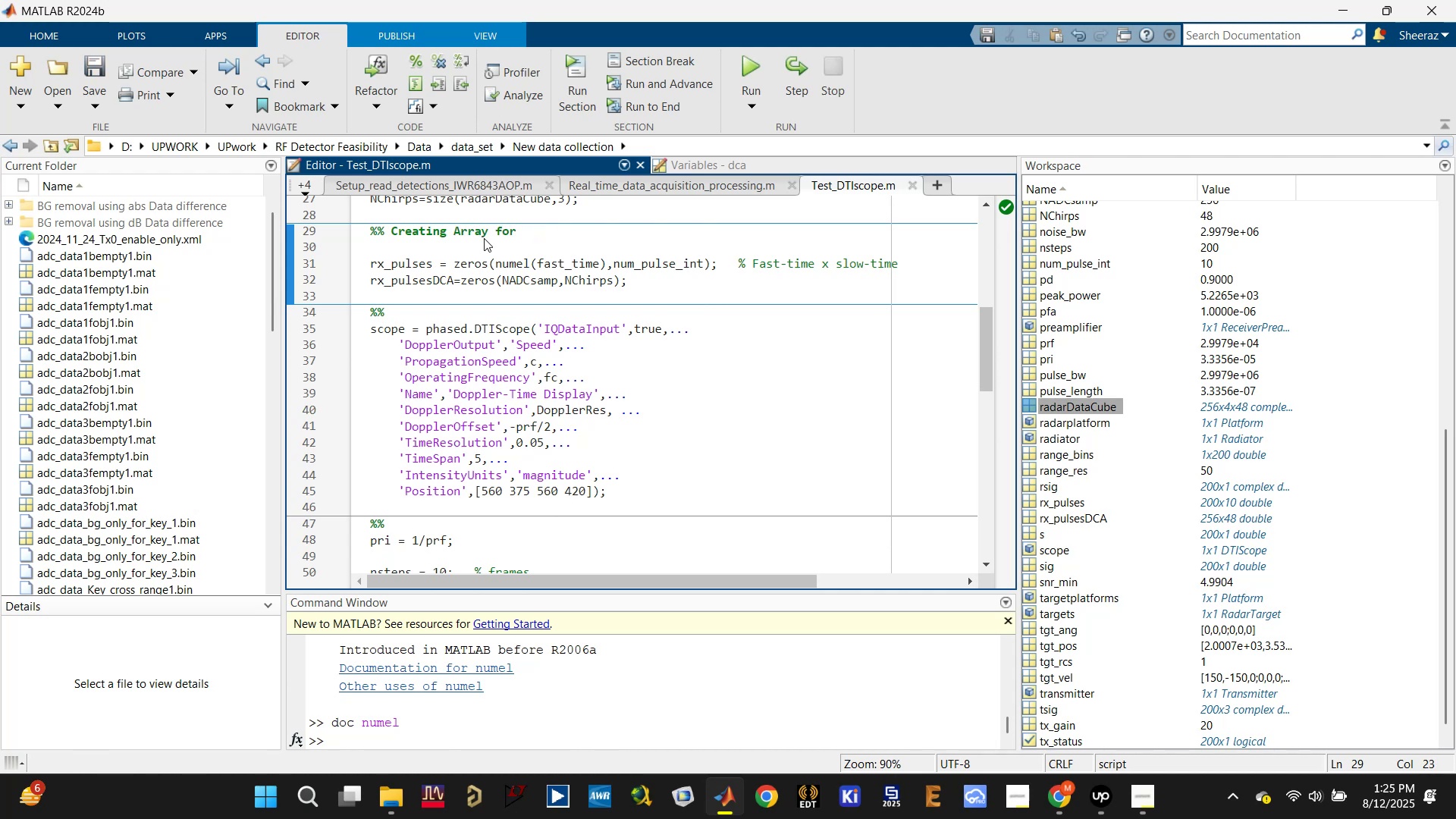 
type(R)
key(Backspace)
type(Doppler intesitu)
key(Backspace)
type(y scope)
 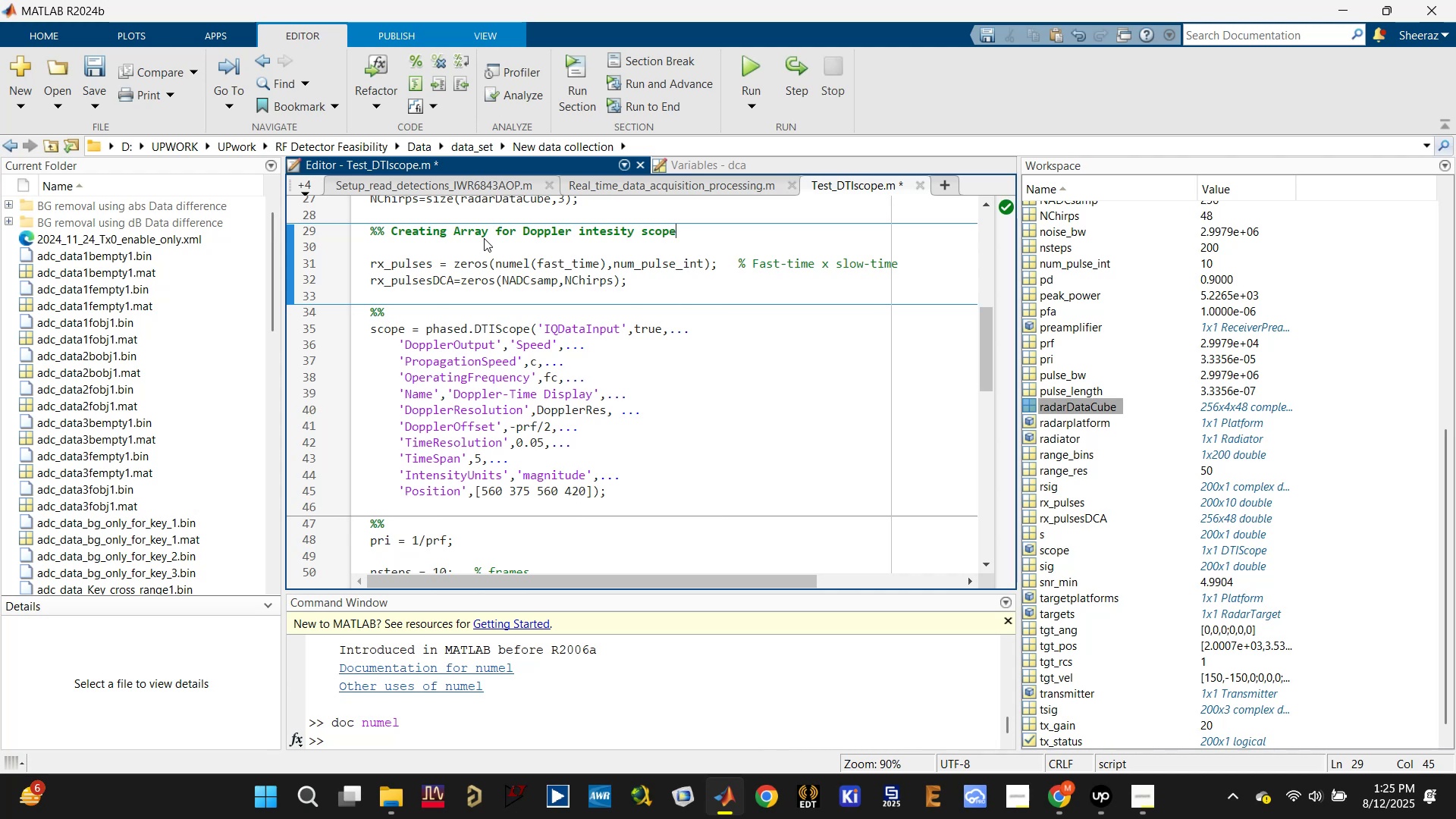 
key(Control+S)
 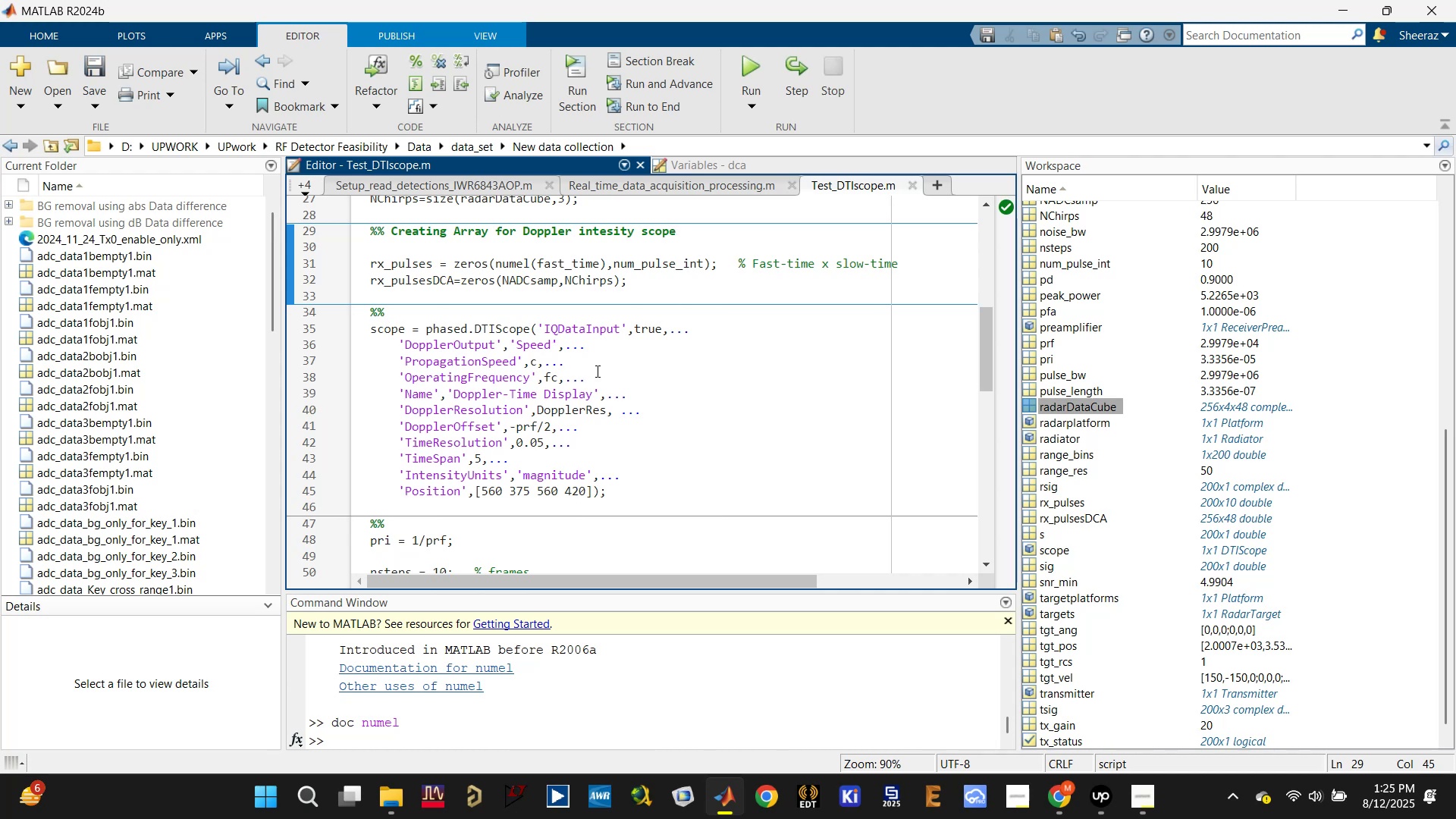 
left_click([607, 376])
 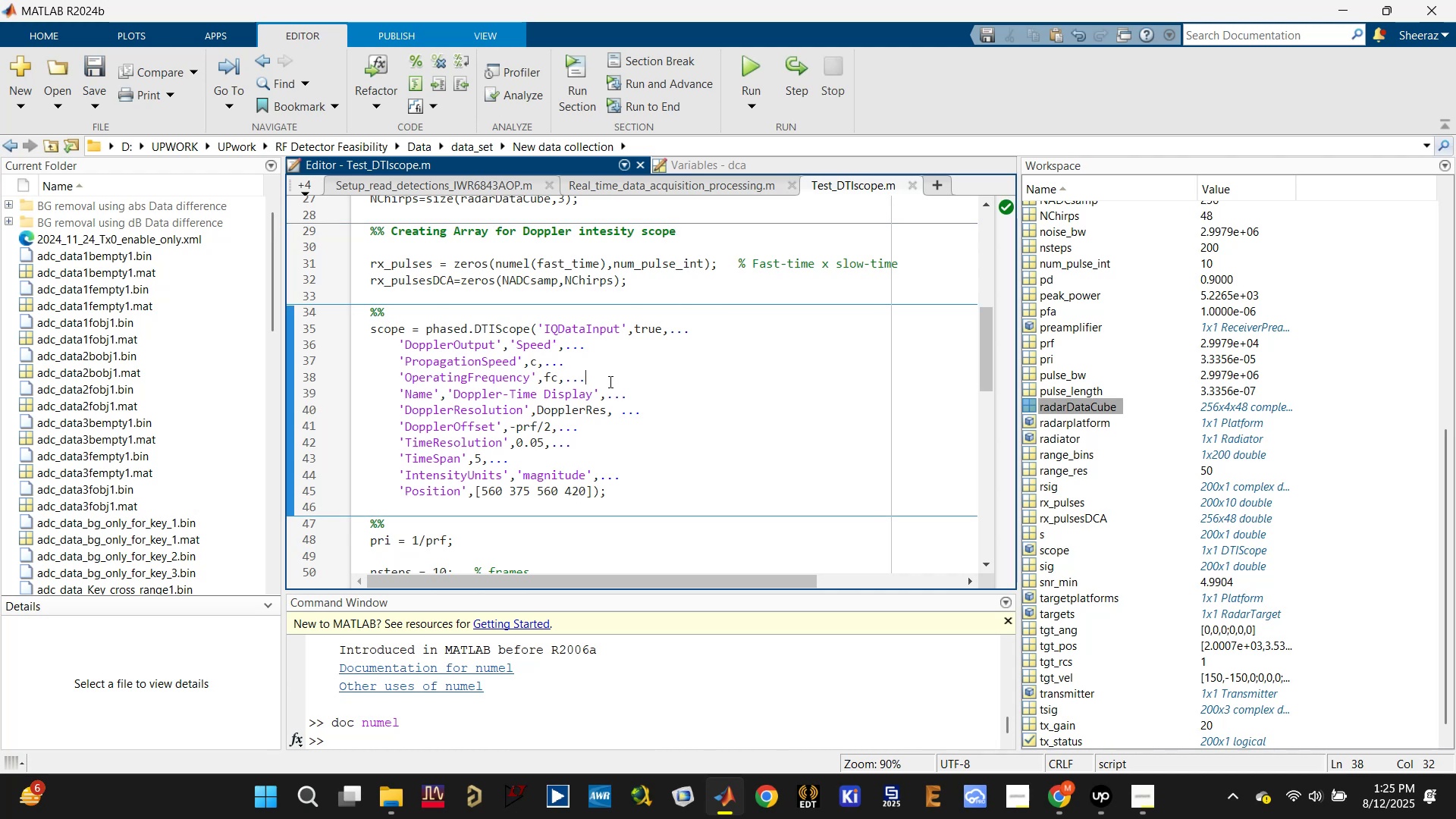 
scroll: coordinate [609, 386], scroll_direction: down, amount: 1.0
 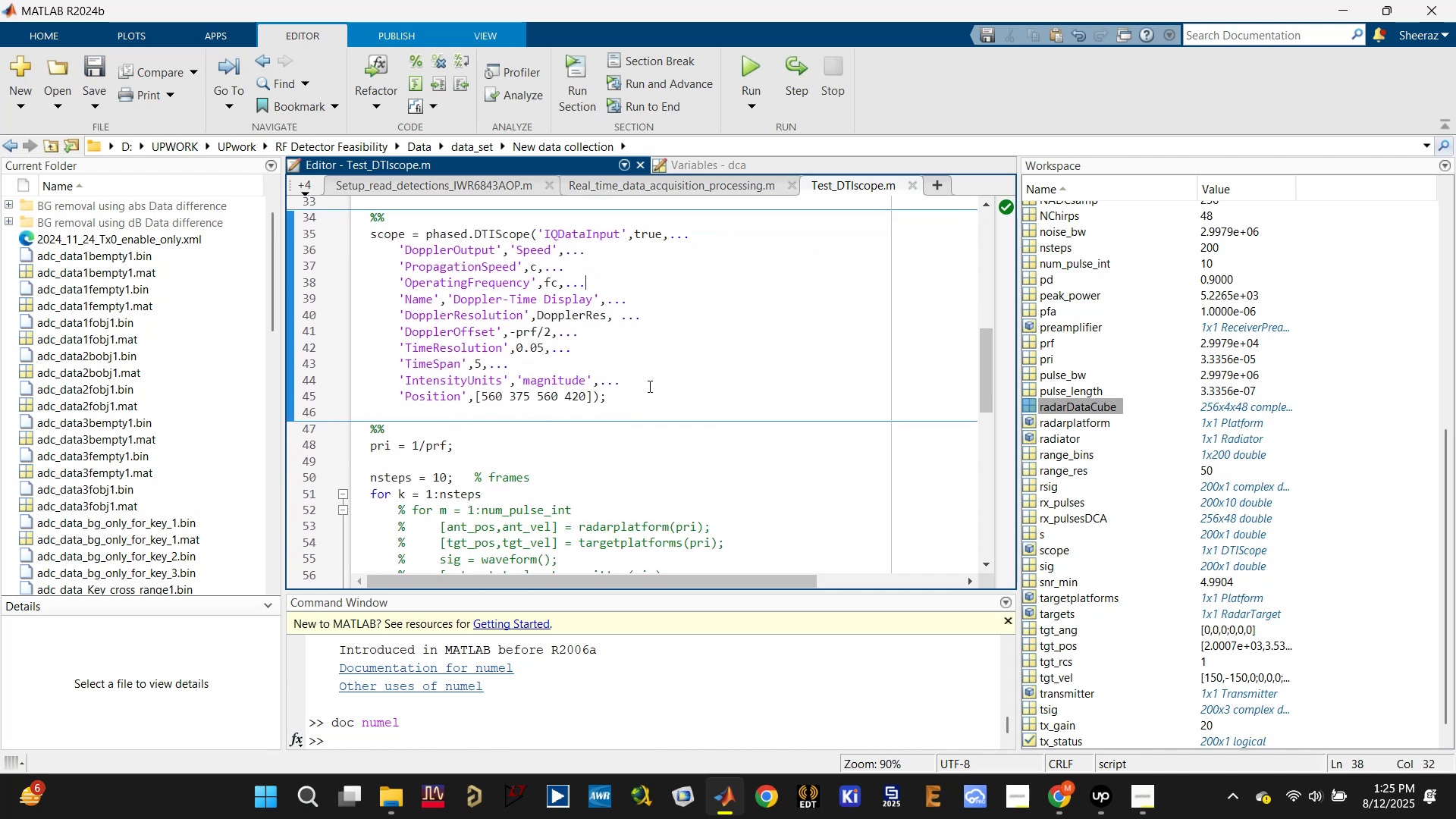 
left_click([649, 385])
 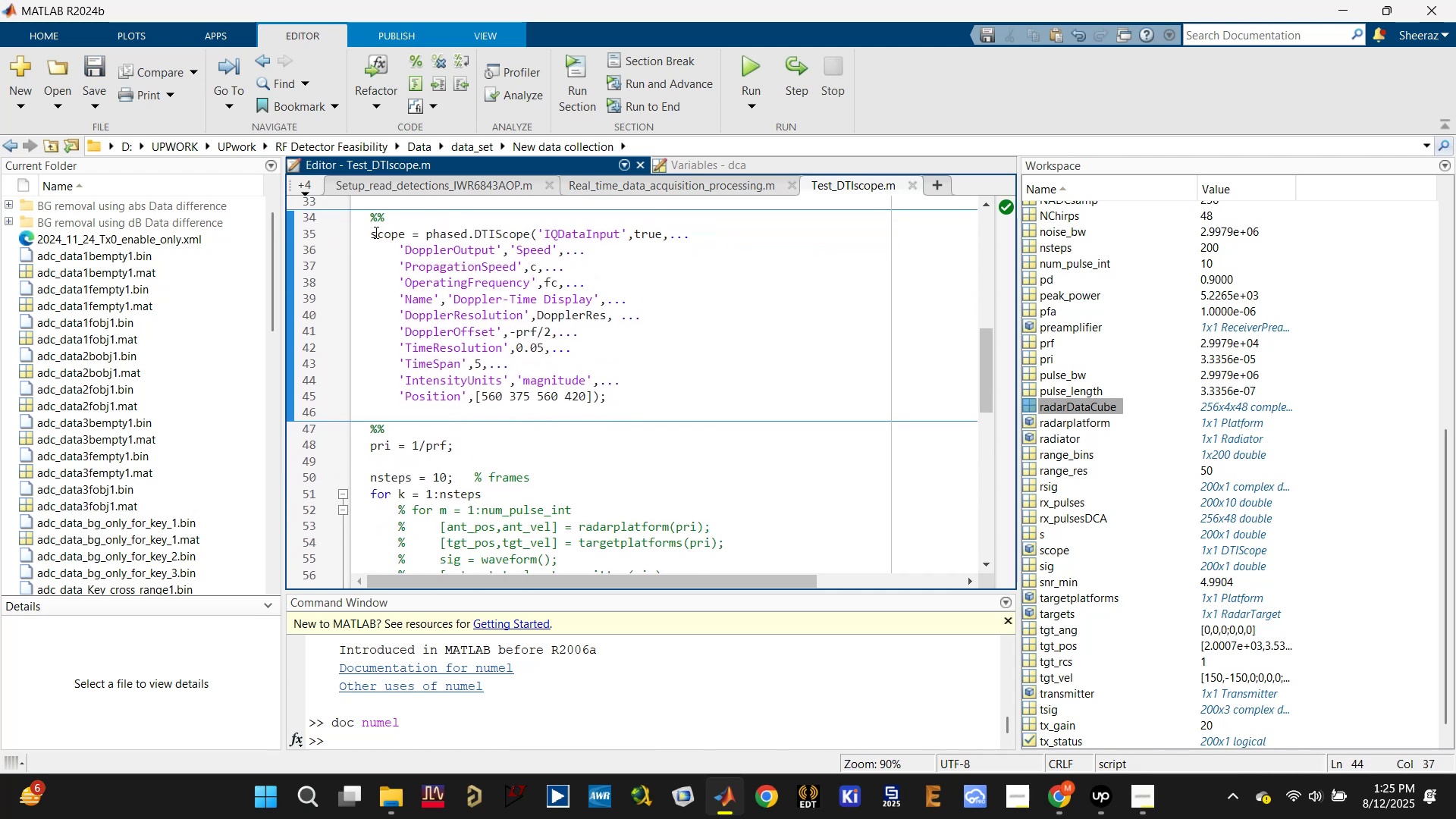 
left_click([372, 234])
 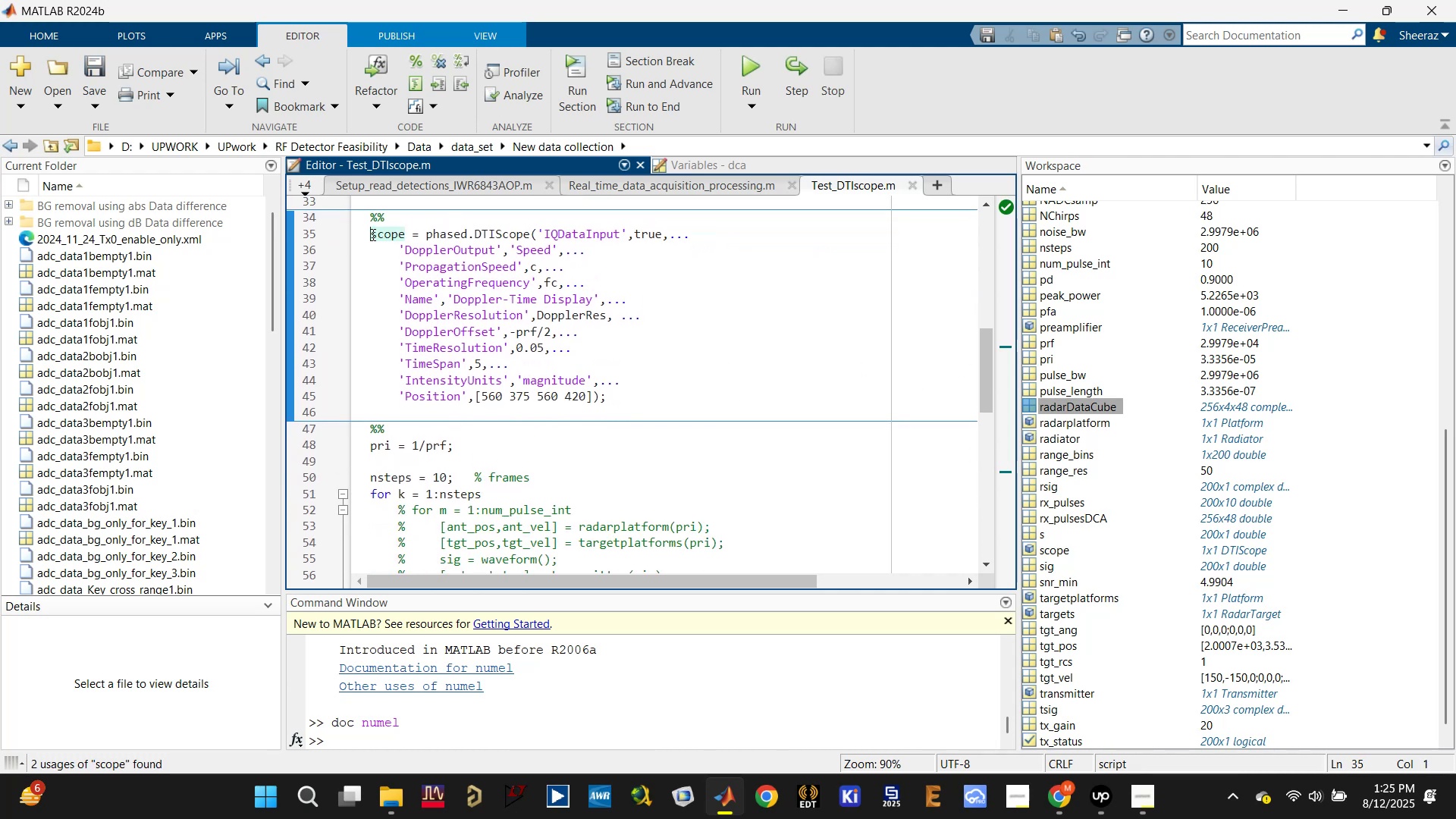 
type(DTI)
 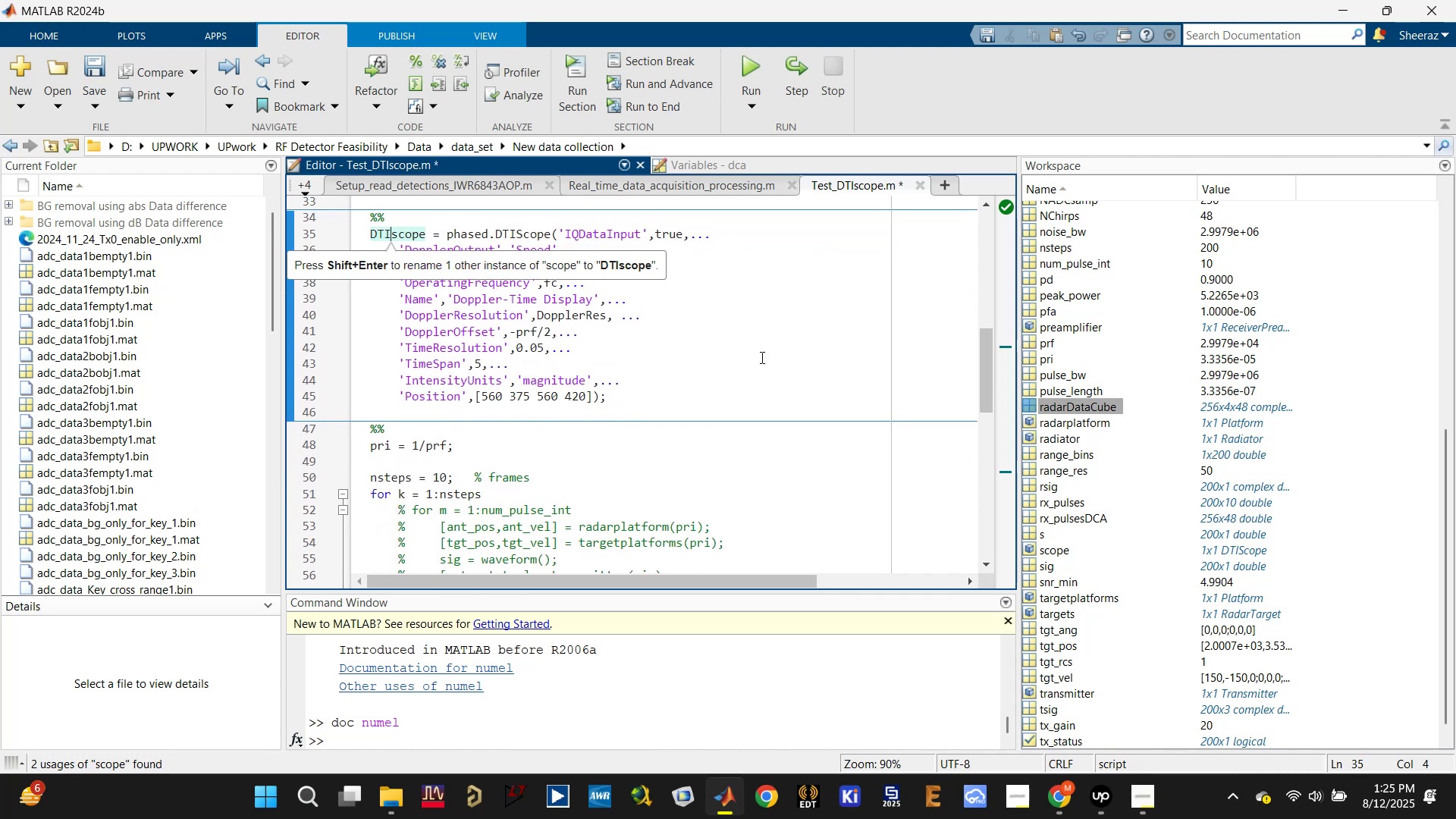 
left_click([809, 372])
 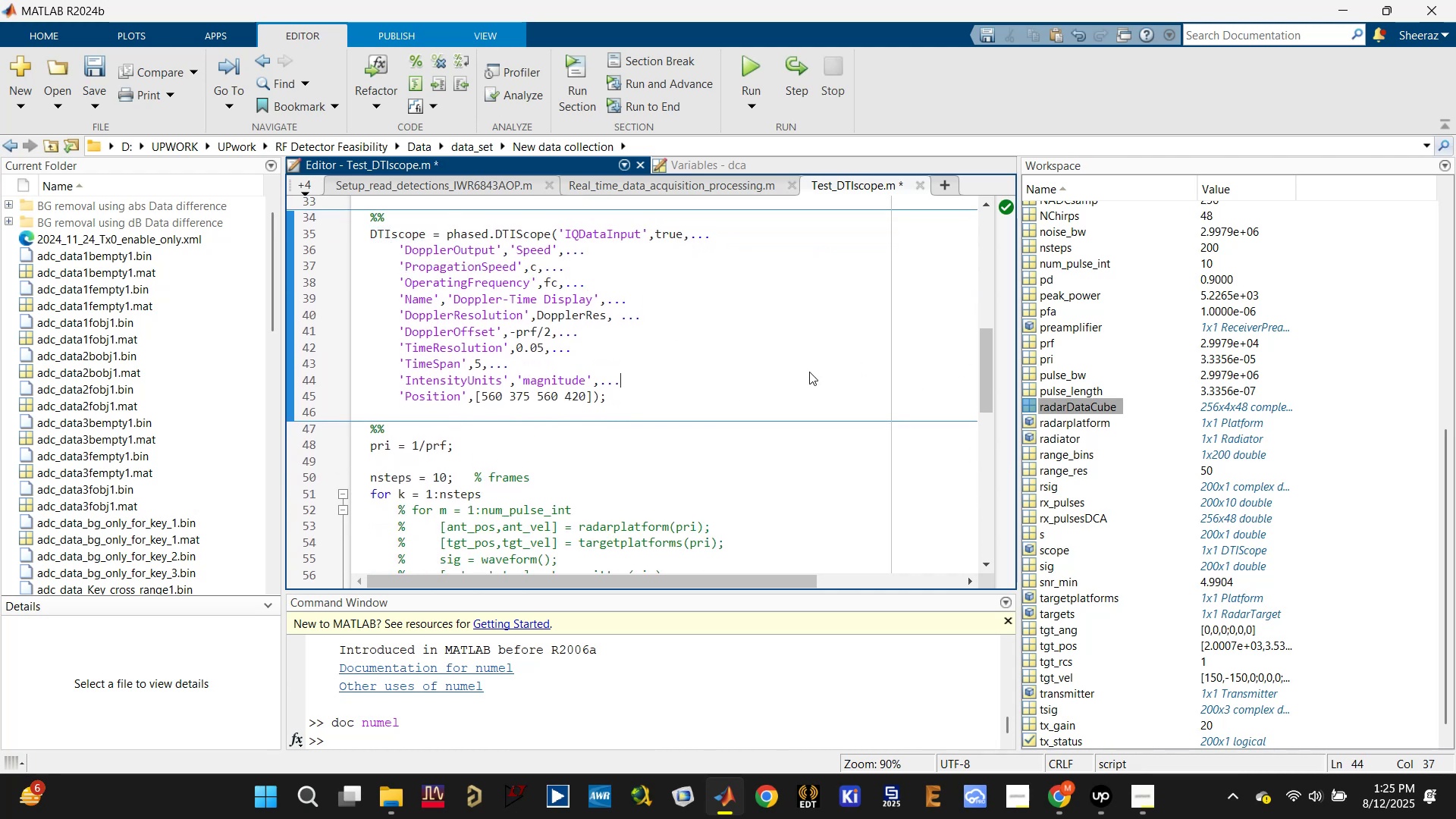 
key(Control+Enter)
 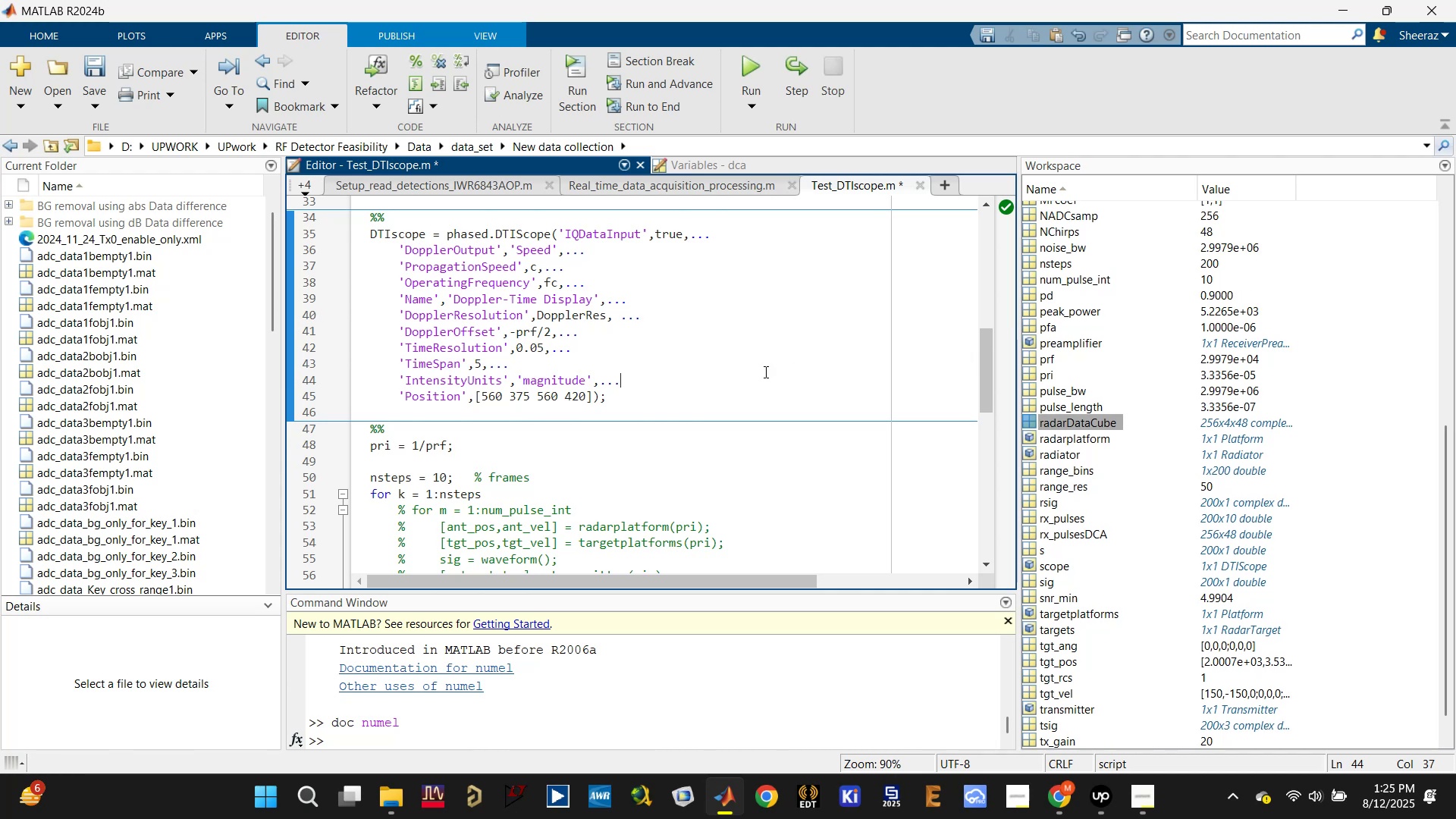 
scroll: coordinate [729, 372], scroll_direction: up, amount: 1.0
 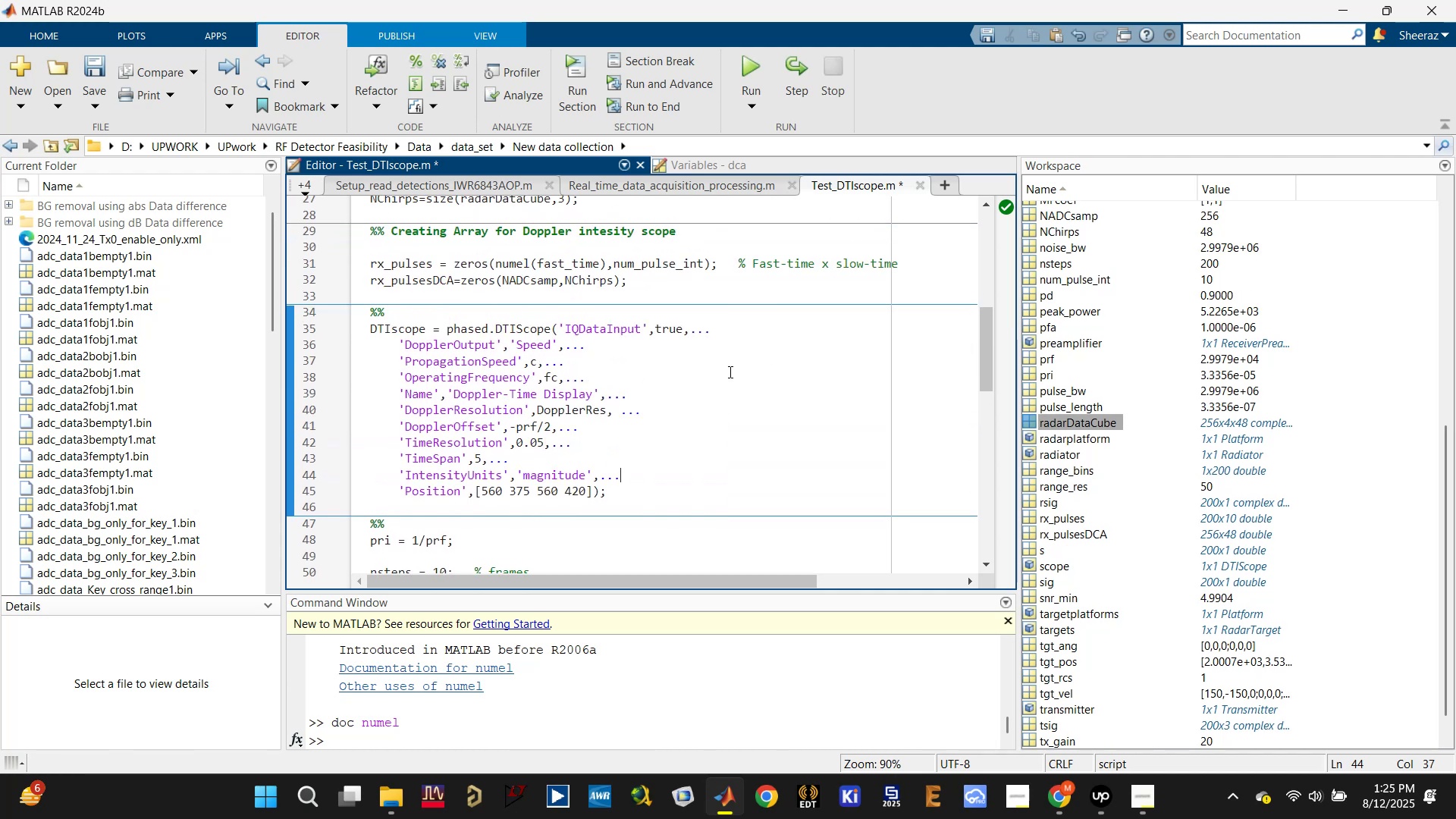 
hold_key(key=ControlLeft, duration=0.41)
 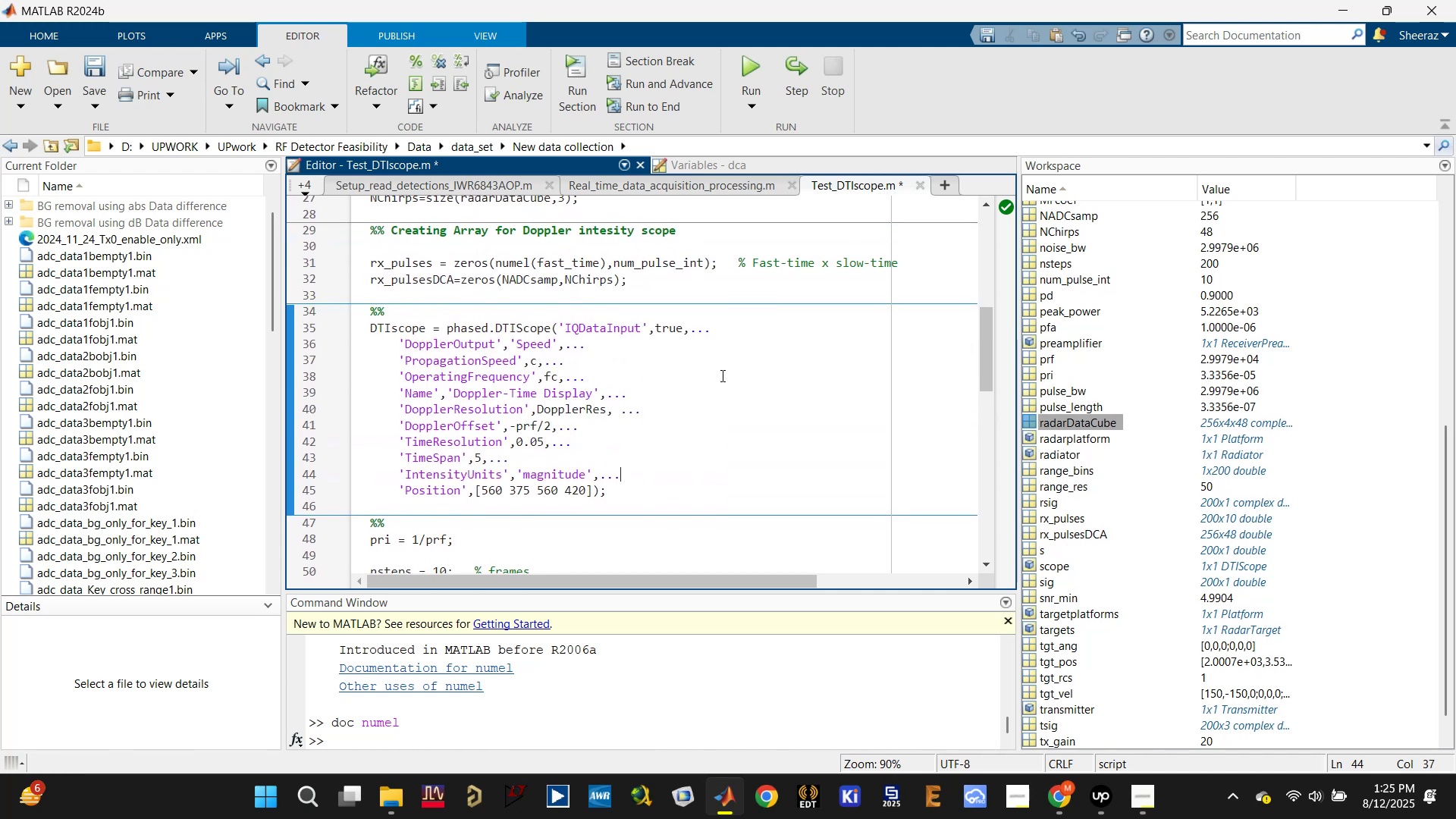 
scroll: coordinate [721, 375], scroll_direction: down, amount: 1.0
 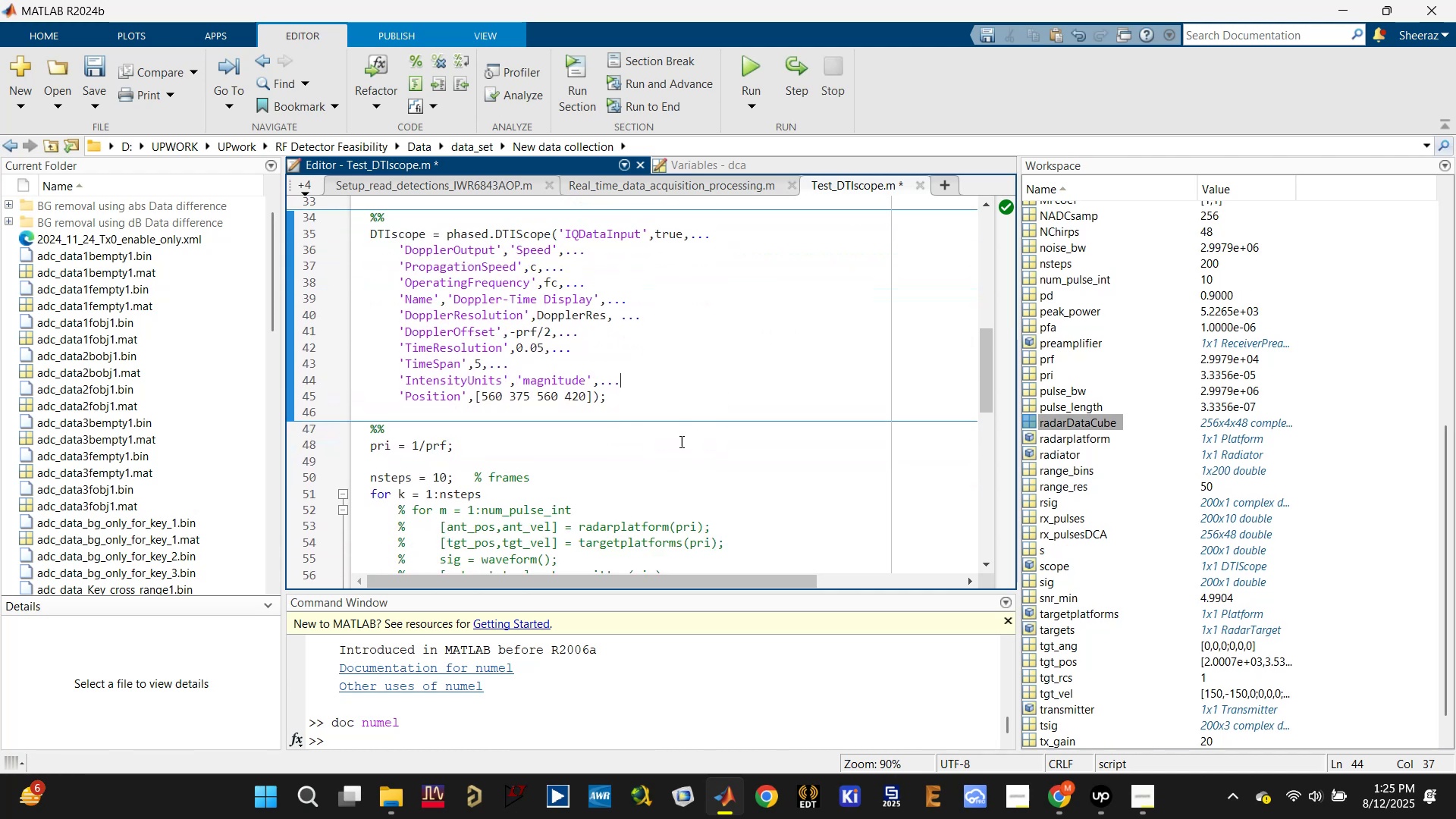 
left_click([678, 448])
 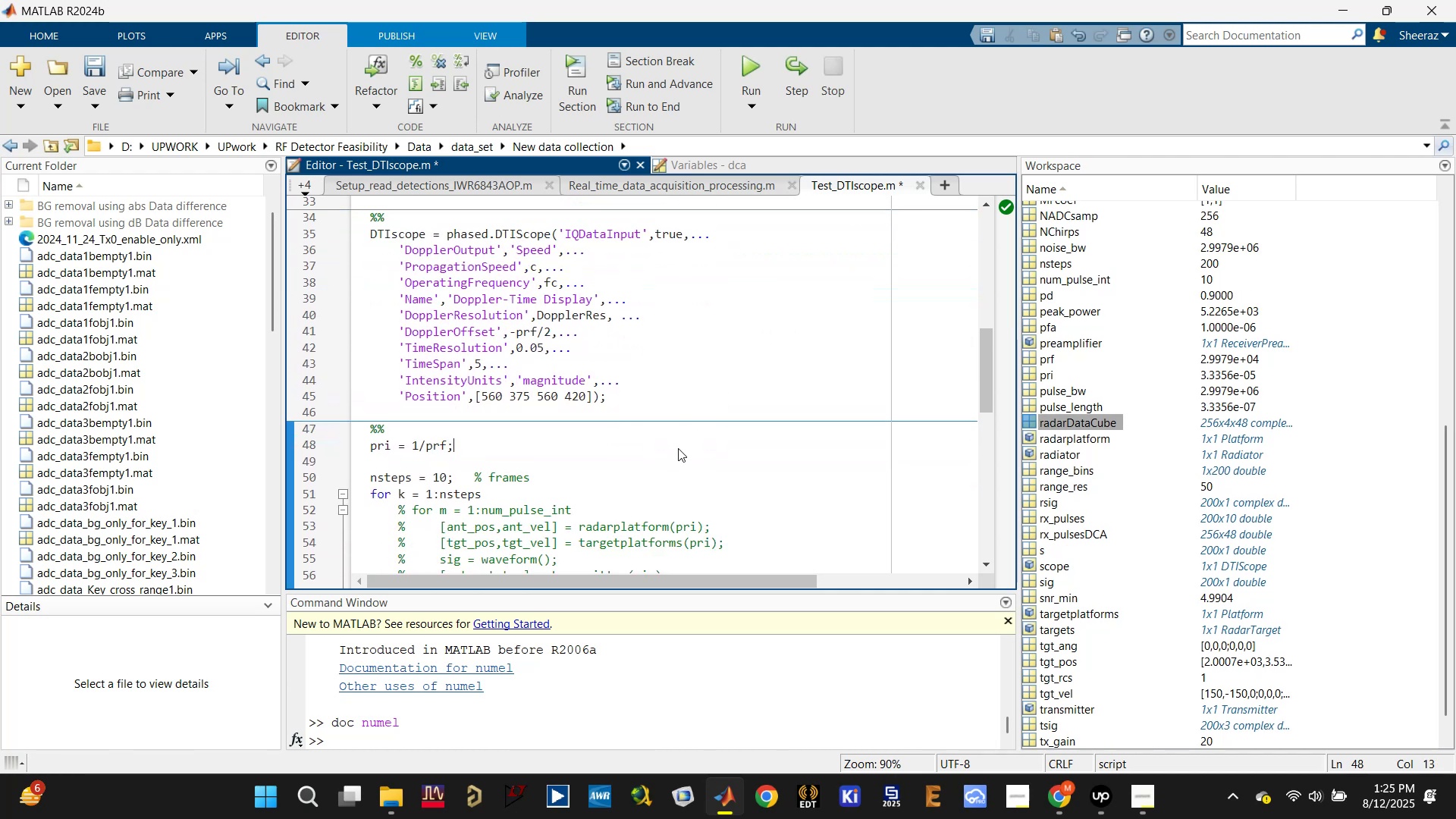 
scroll: coordinate [678, 448], scroll_direction: down, amount: 2.0
 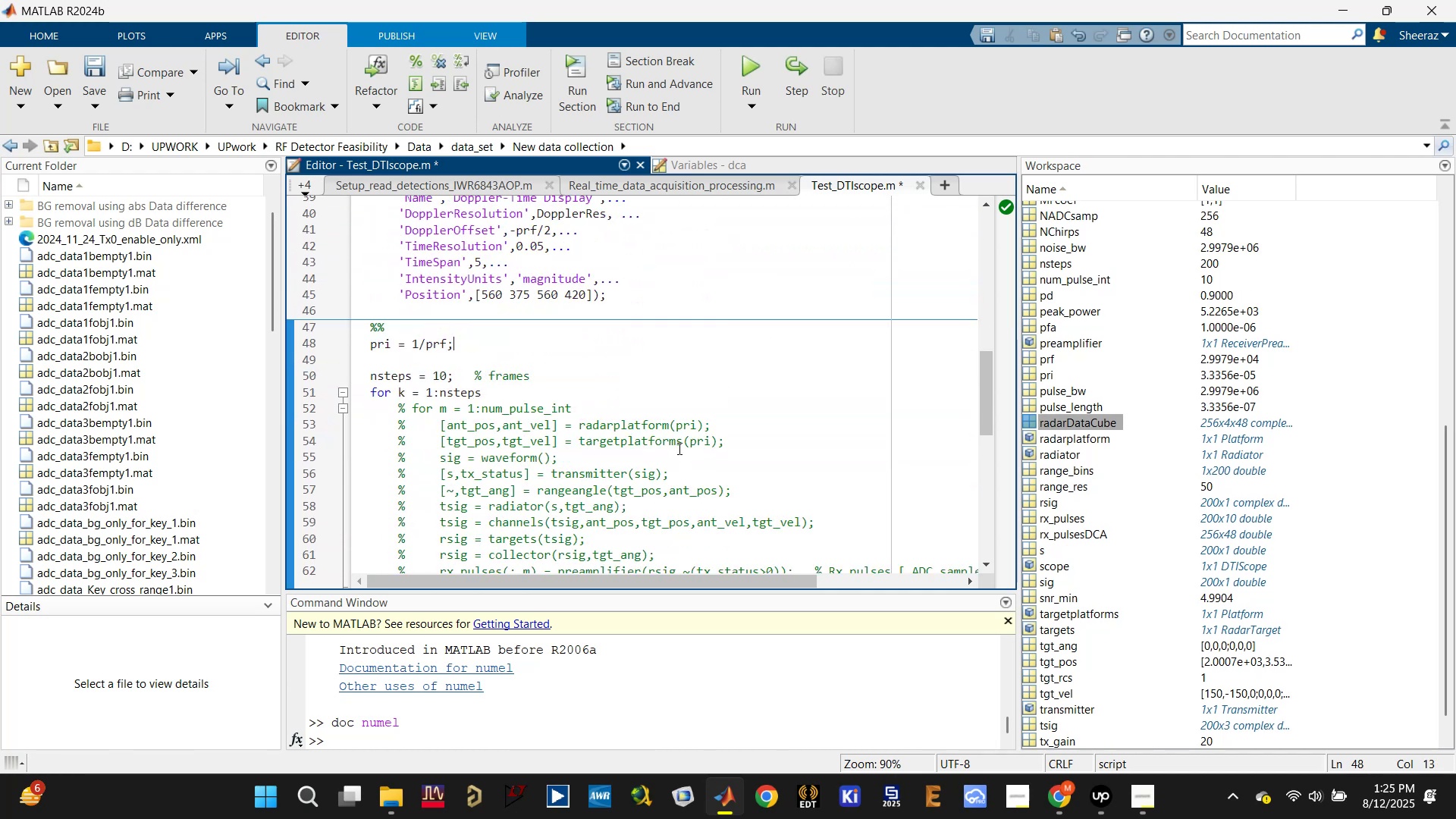 
key(Control+S)
 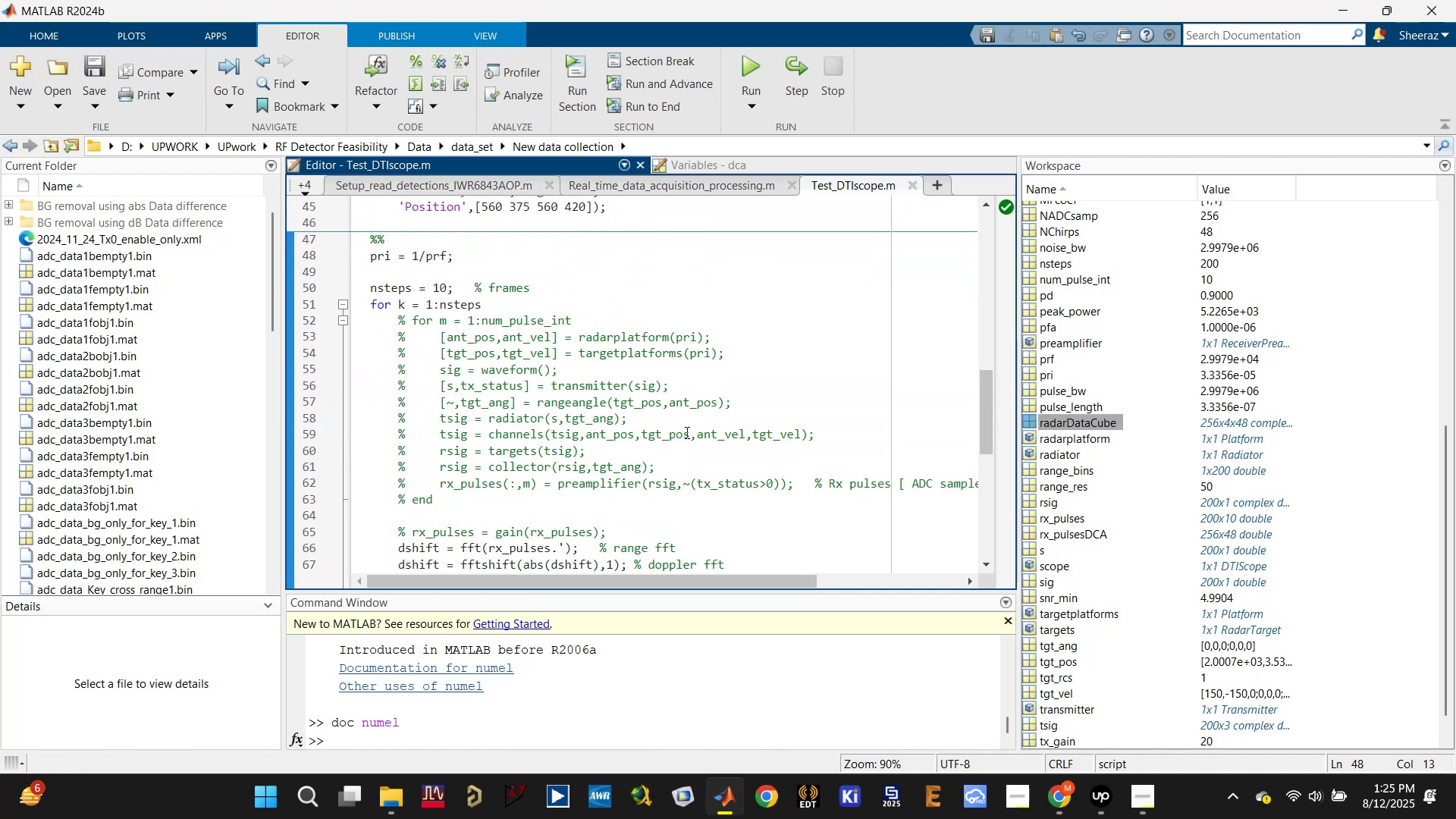 
scroll: coordinate [680, 436], scroll_direction: down, amount: 1.0
 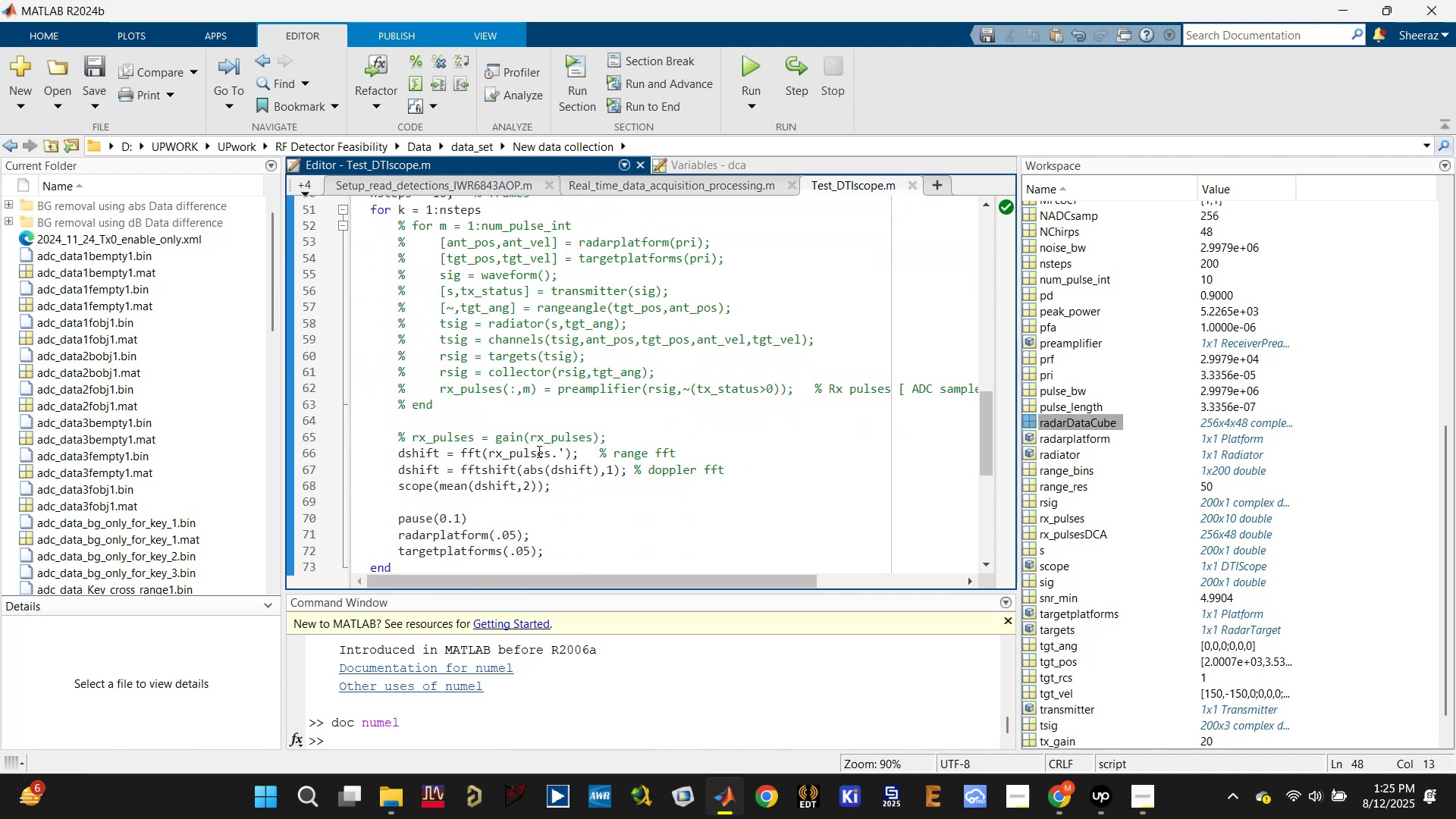 
double_click([524, 452])
 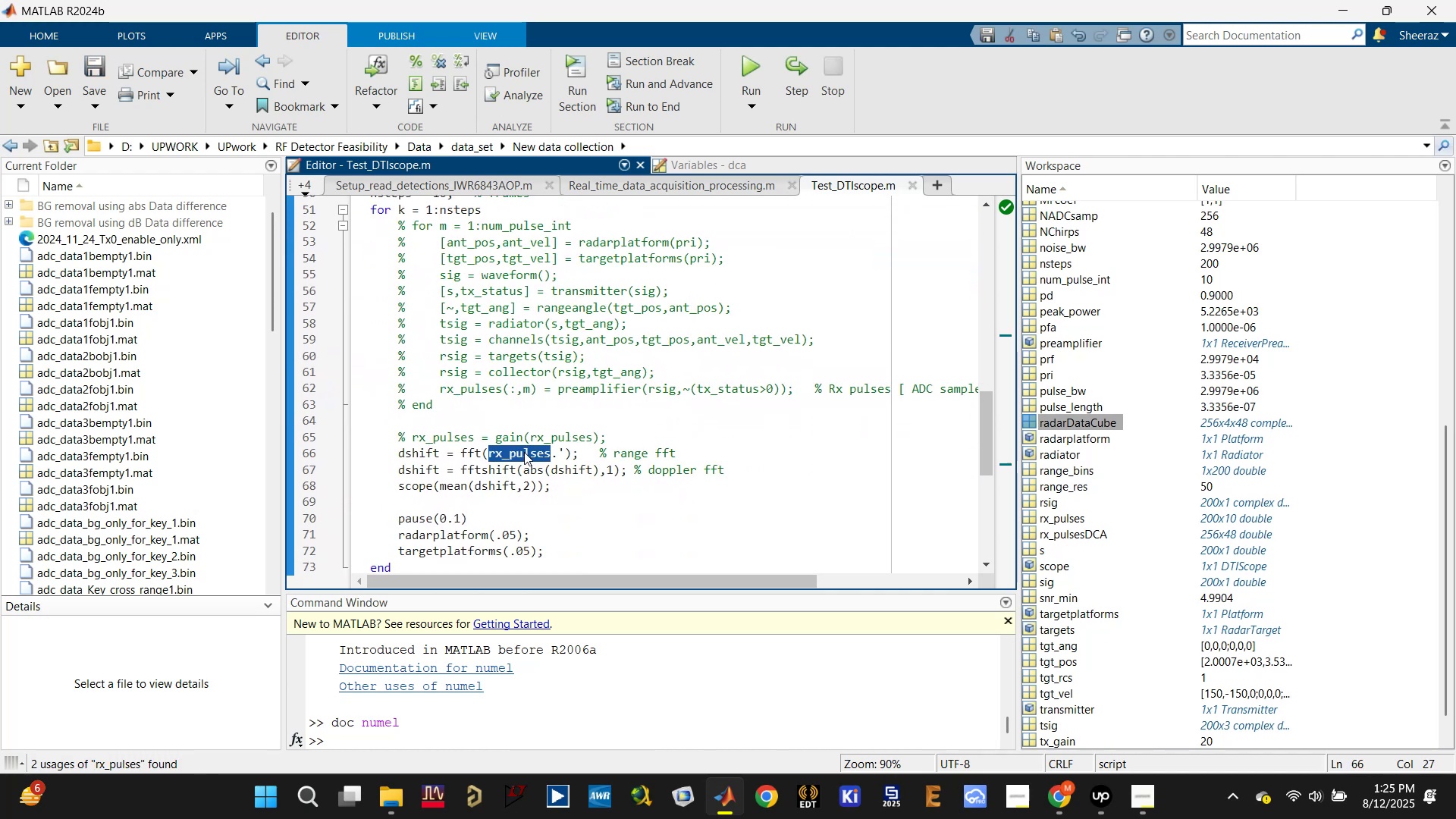 
left_click([524, 452])
 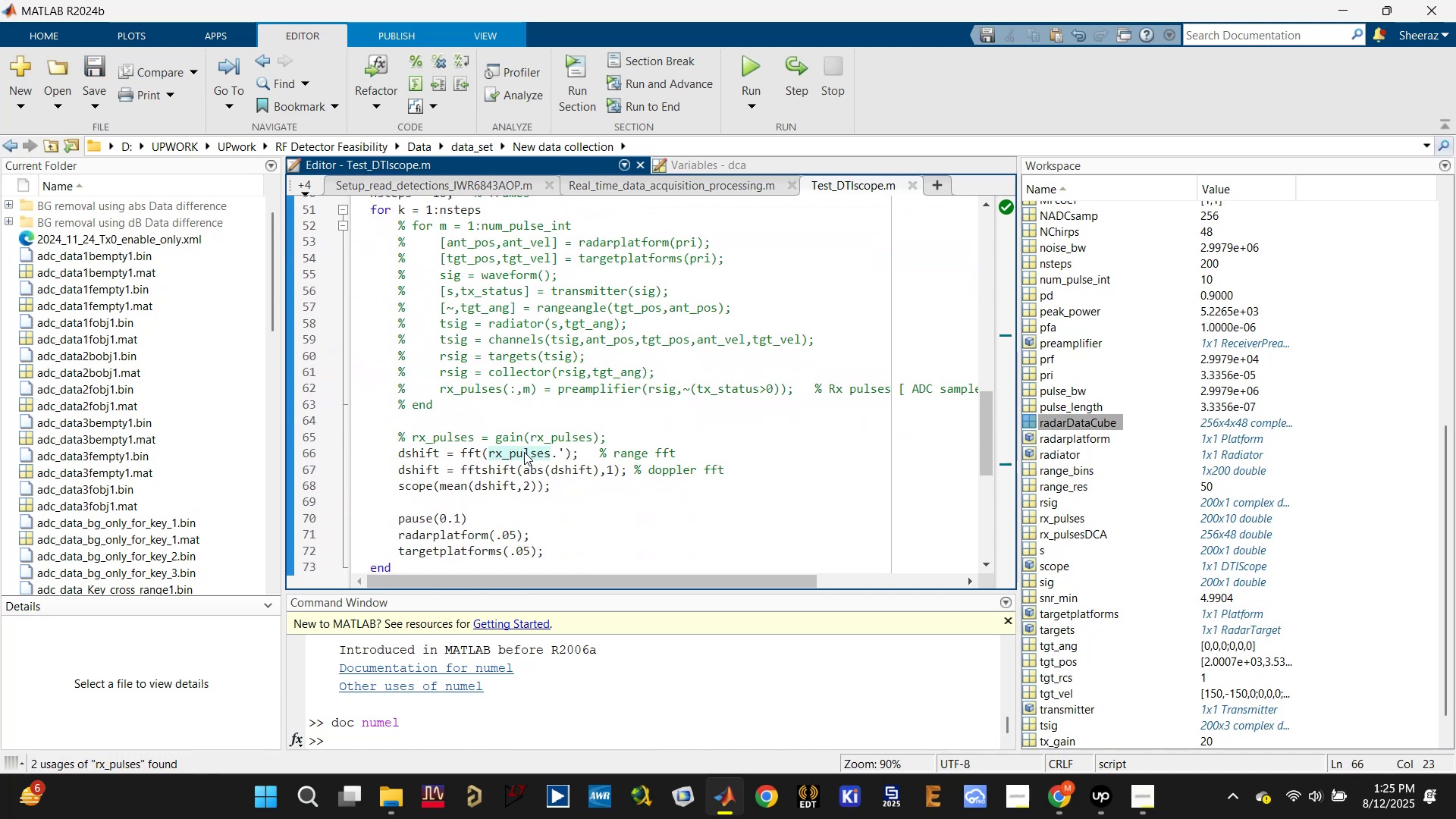 
left_click([524, 452])
 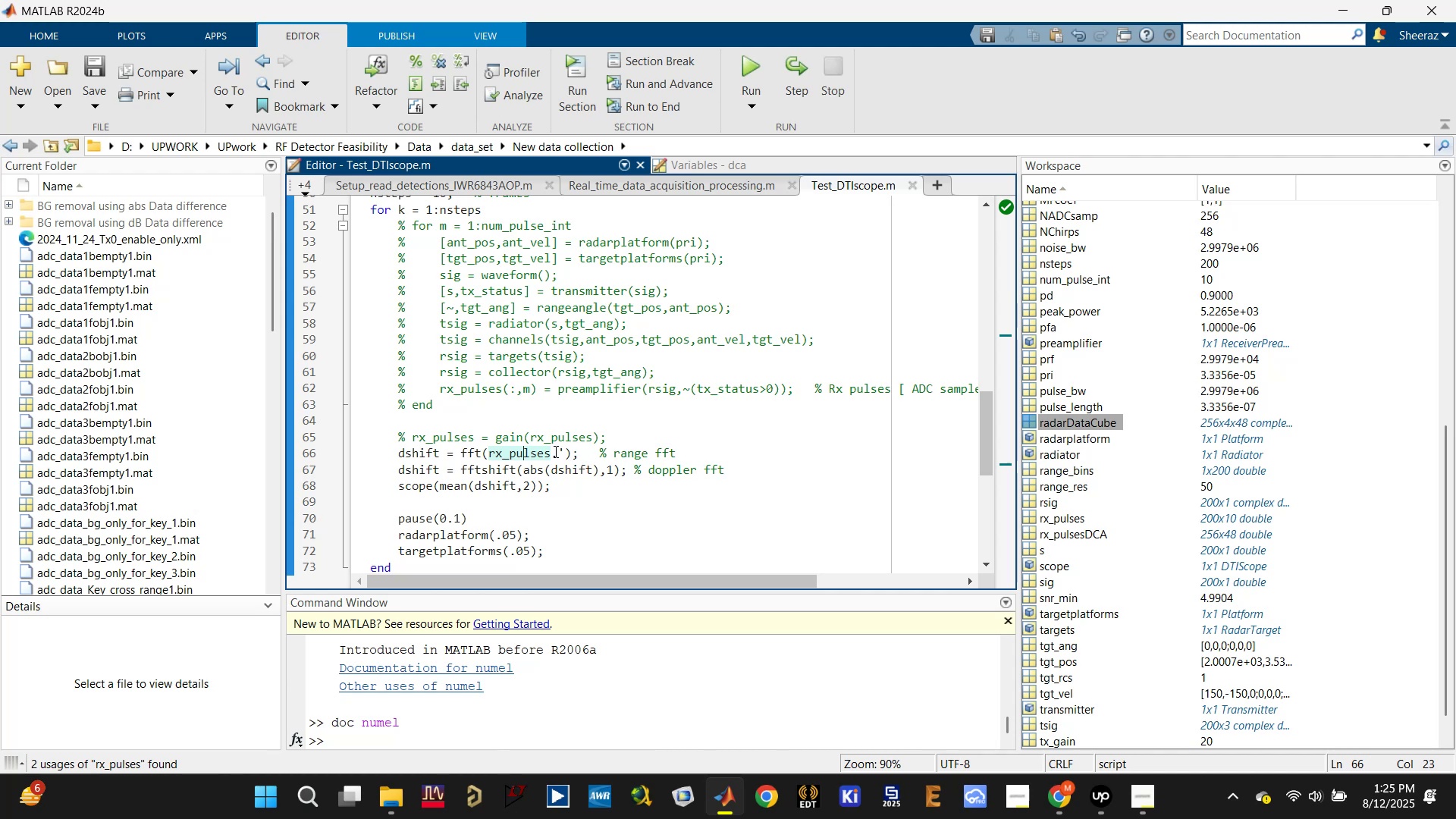 
scroll: coordinate [525, 450], scroll_direction: up, amount: 5.0
 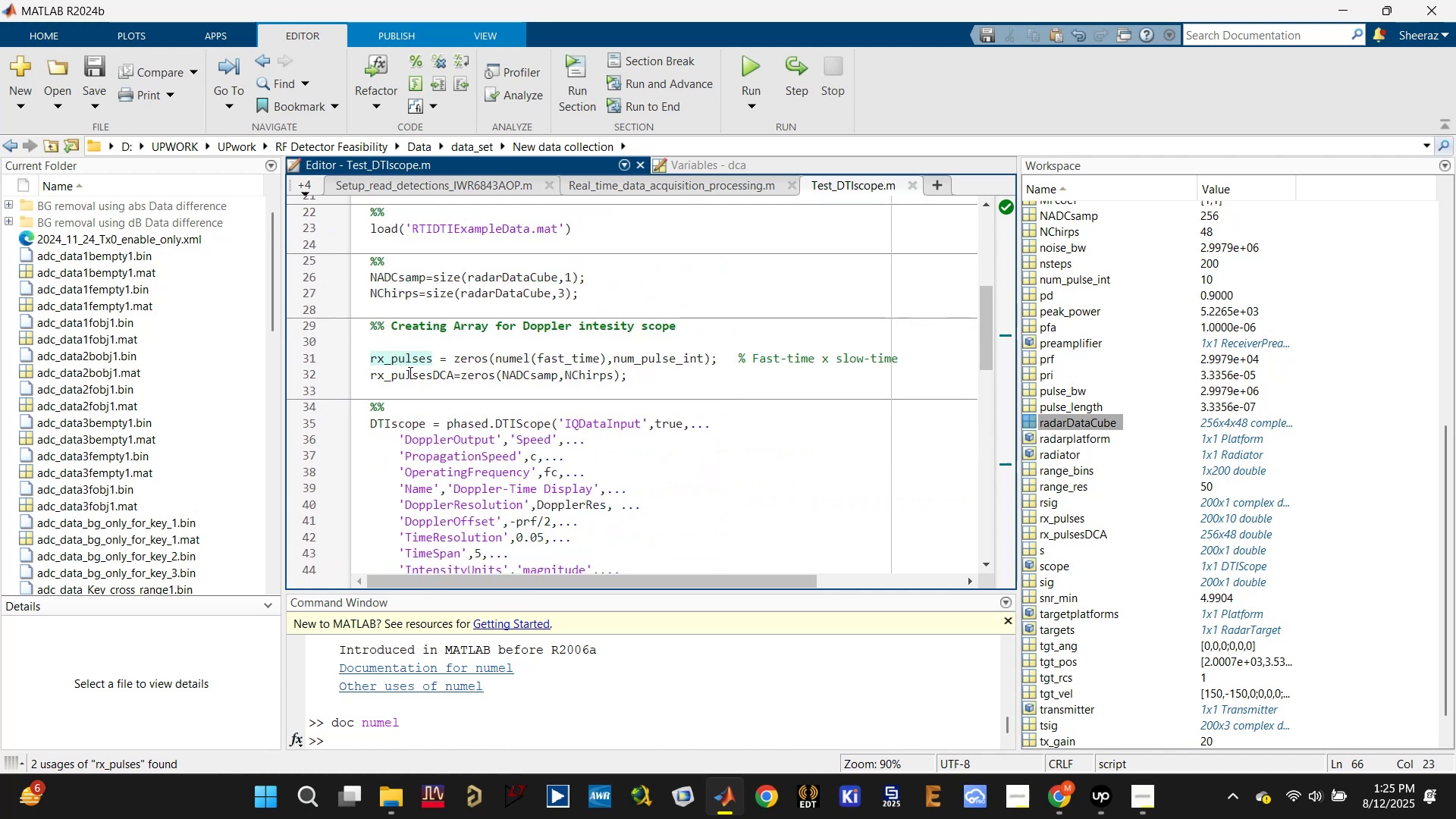 
double_click([408, 372])
 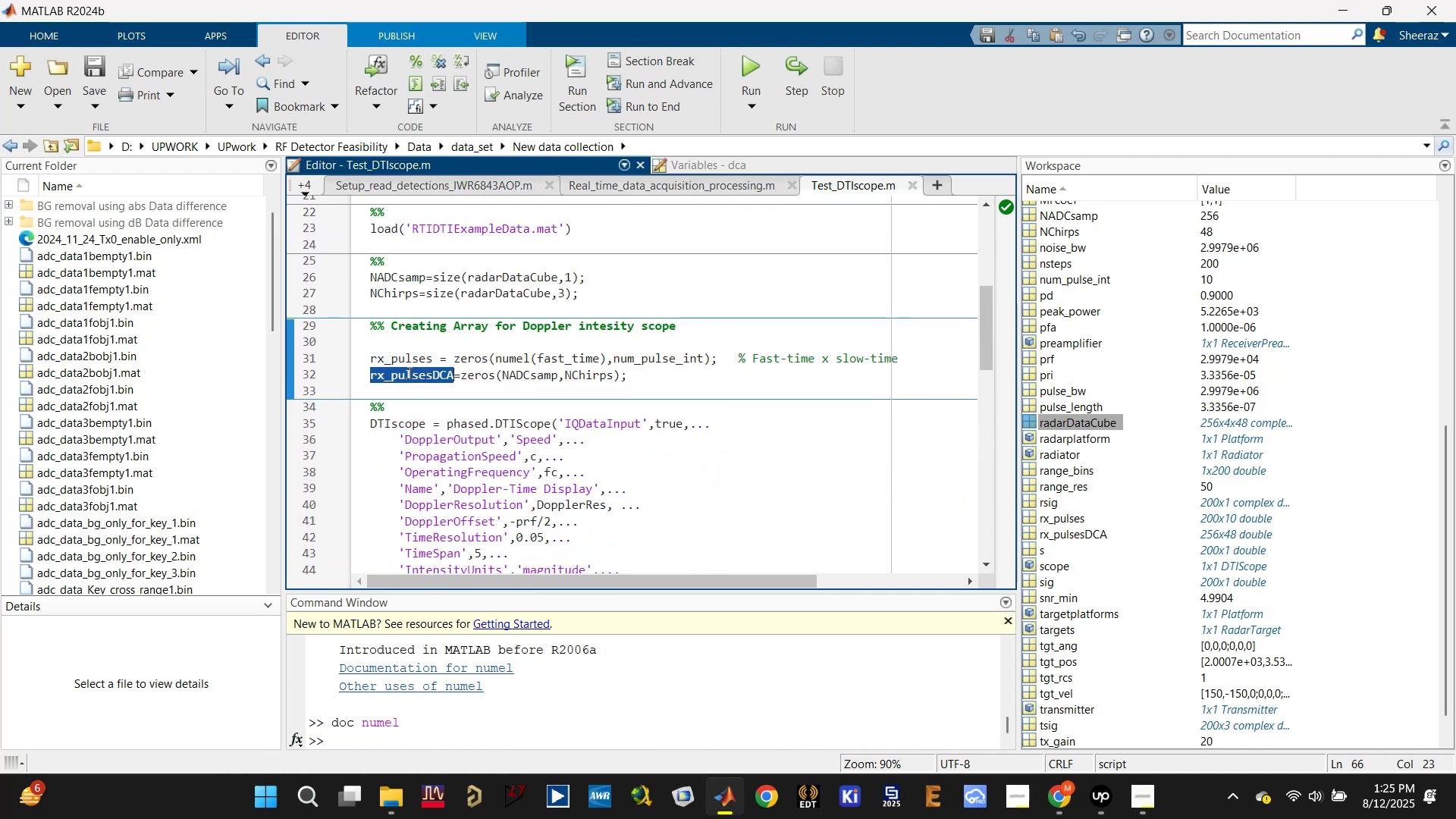 
key(Control+C)
 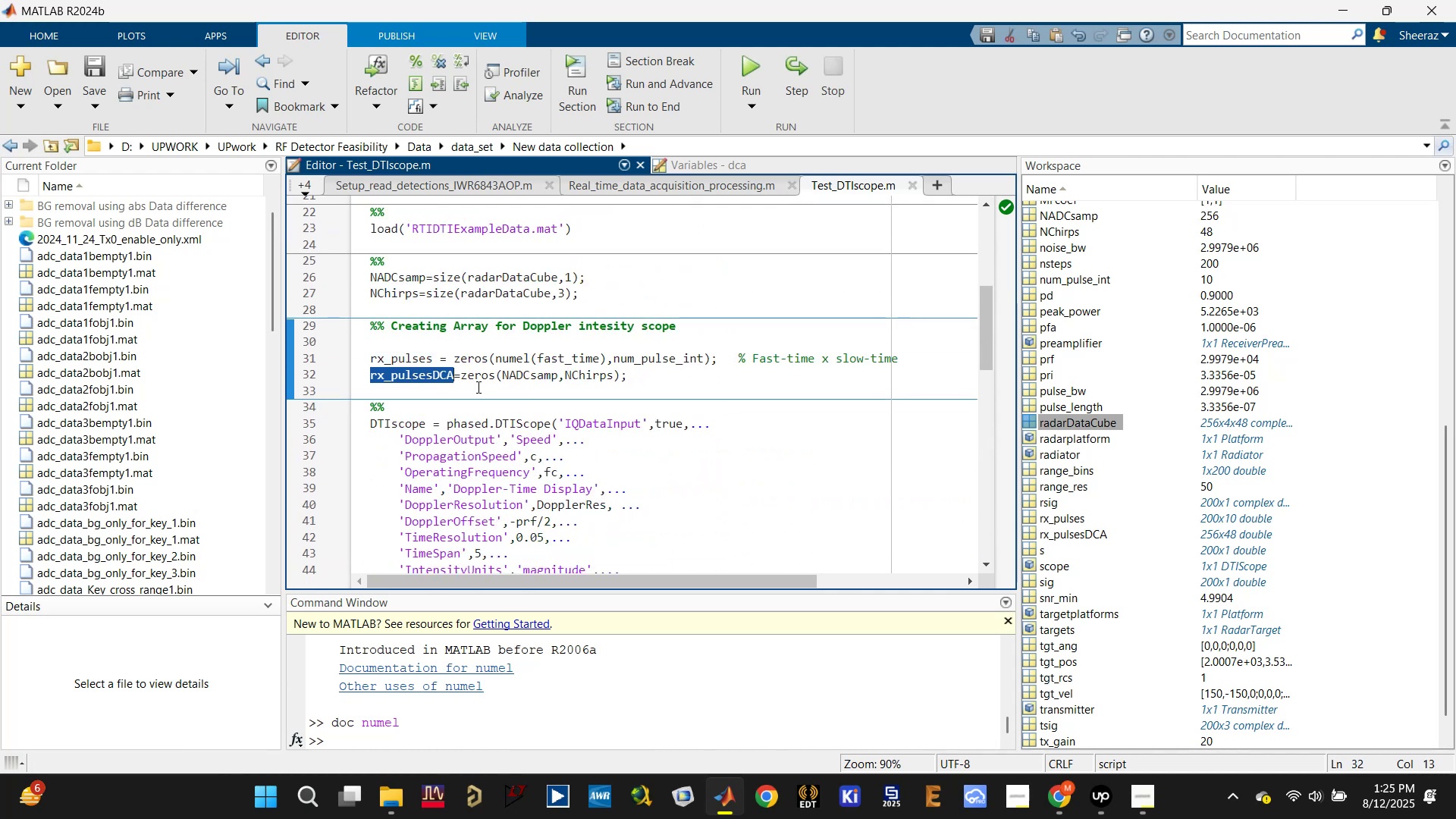 
left_click([472, 389])
 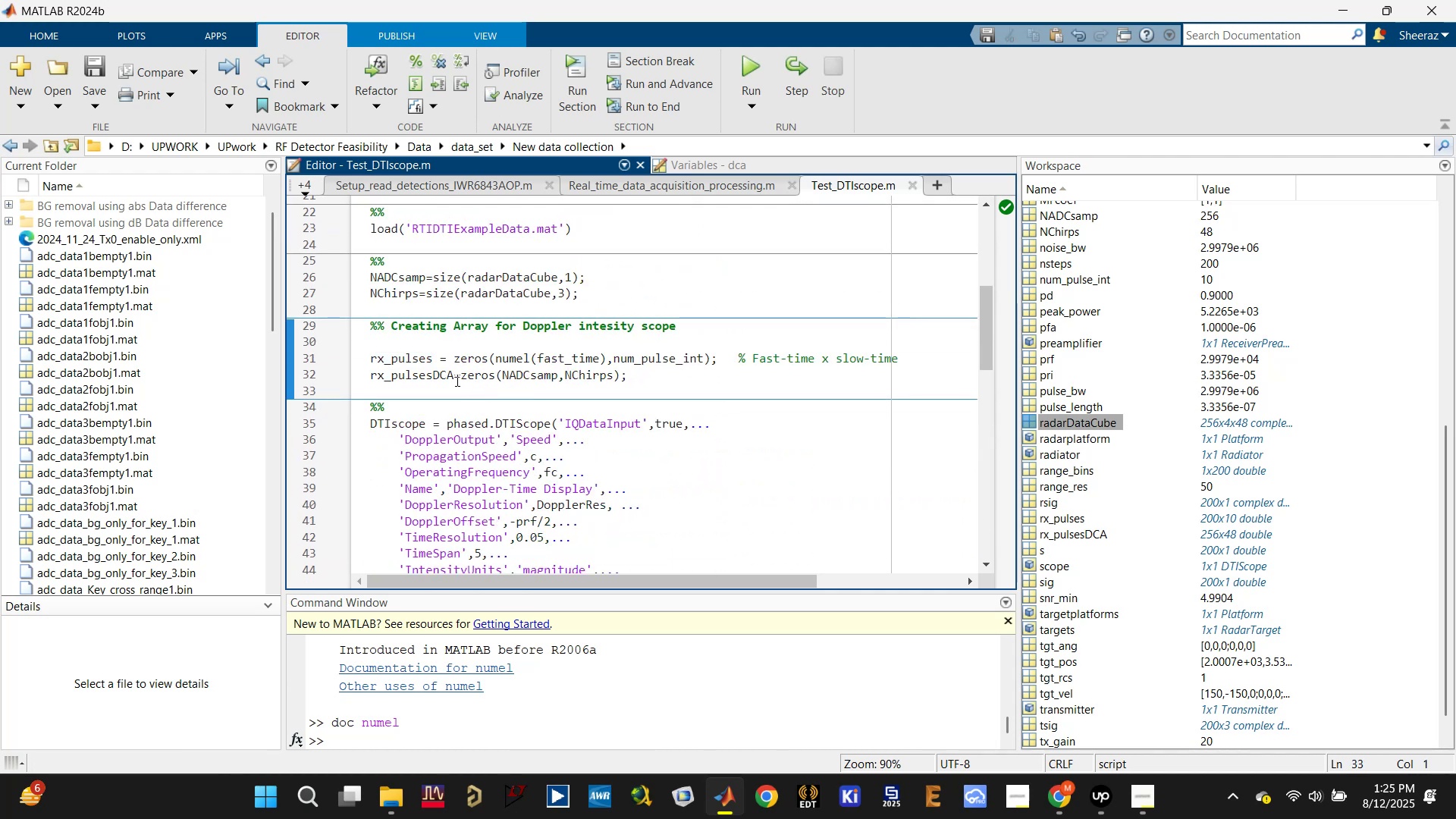 
key(Control+V)
 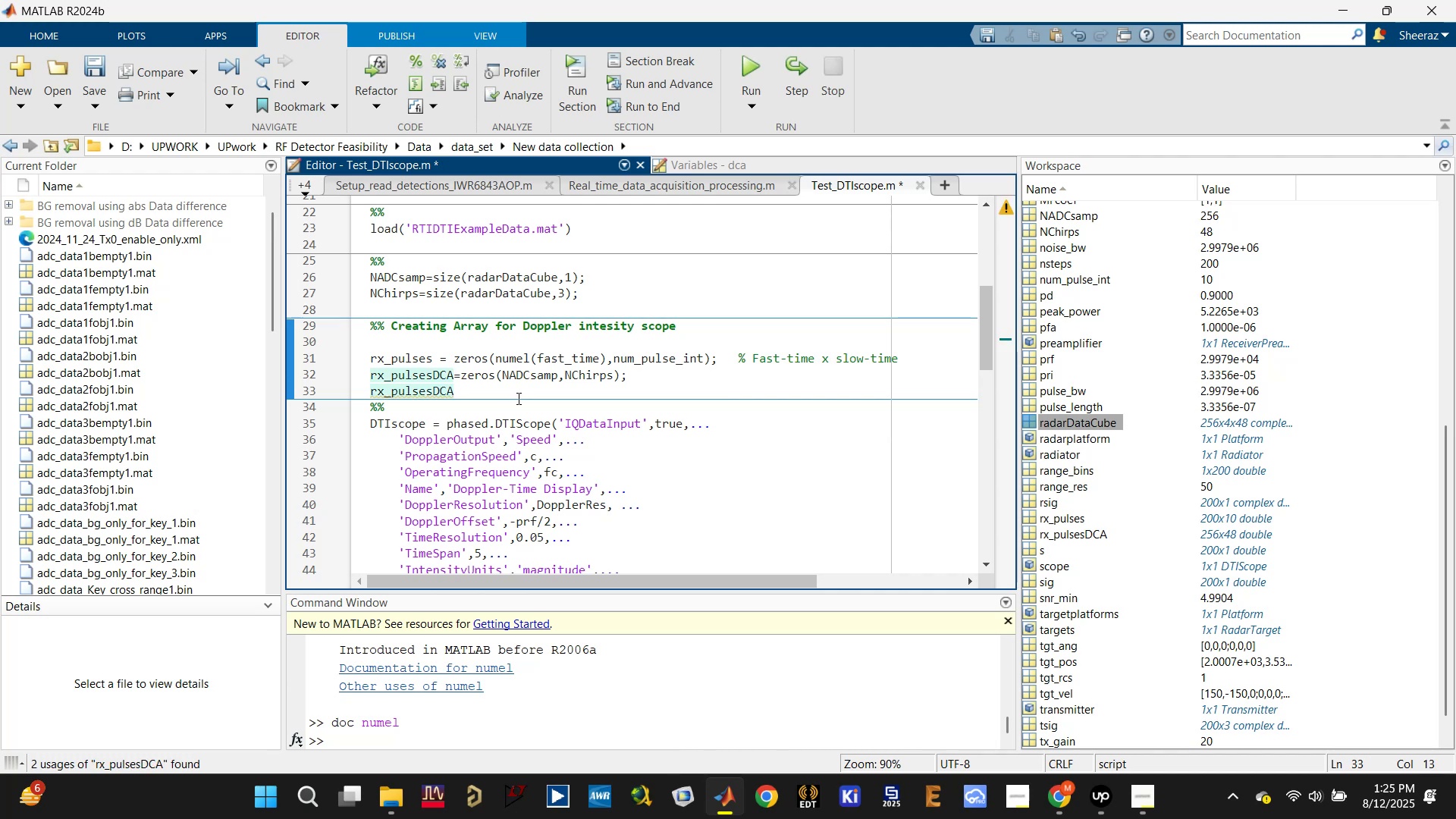 
key(Equal)
 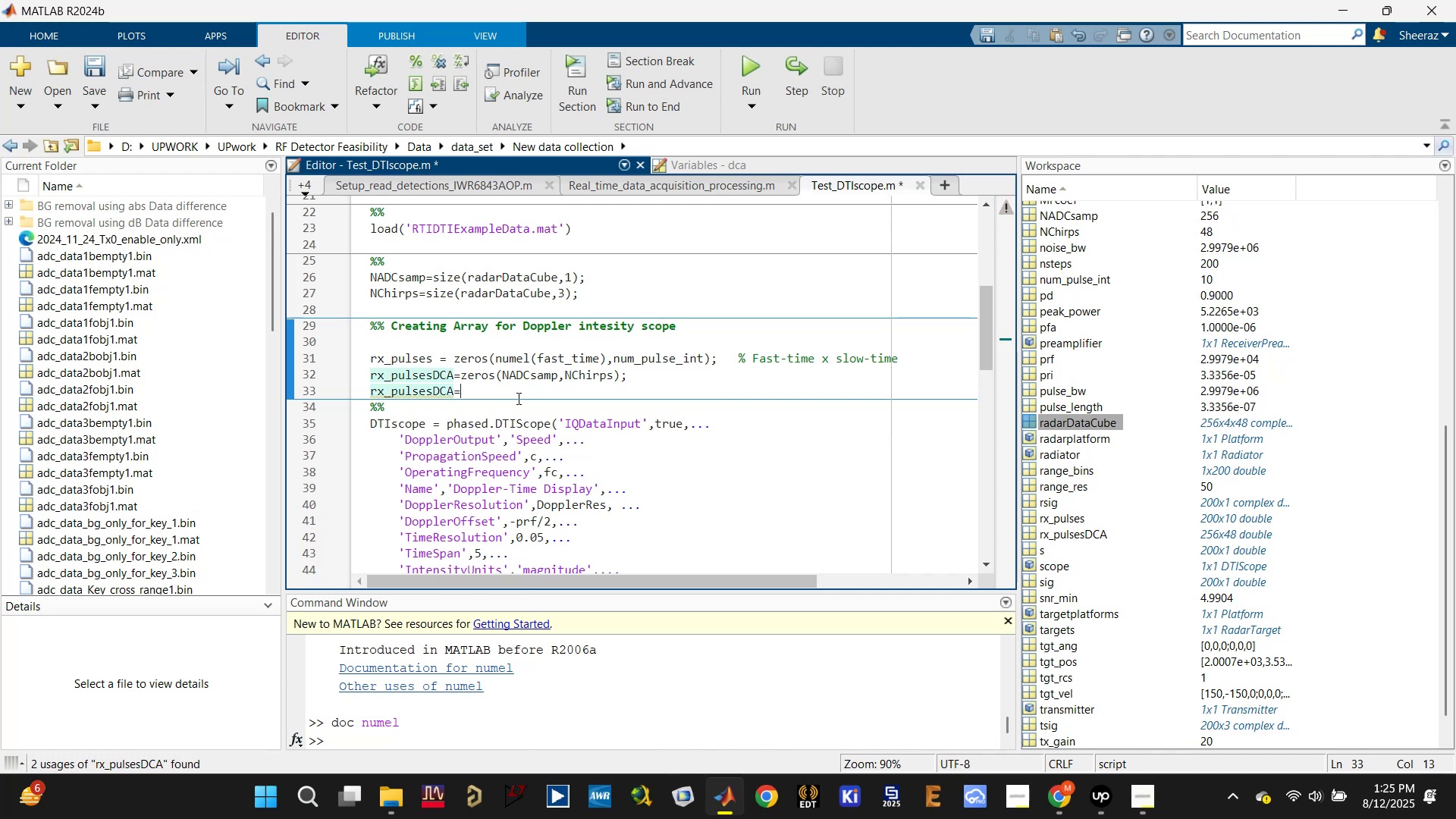 
key(Control+S)
 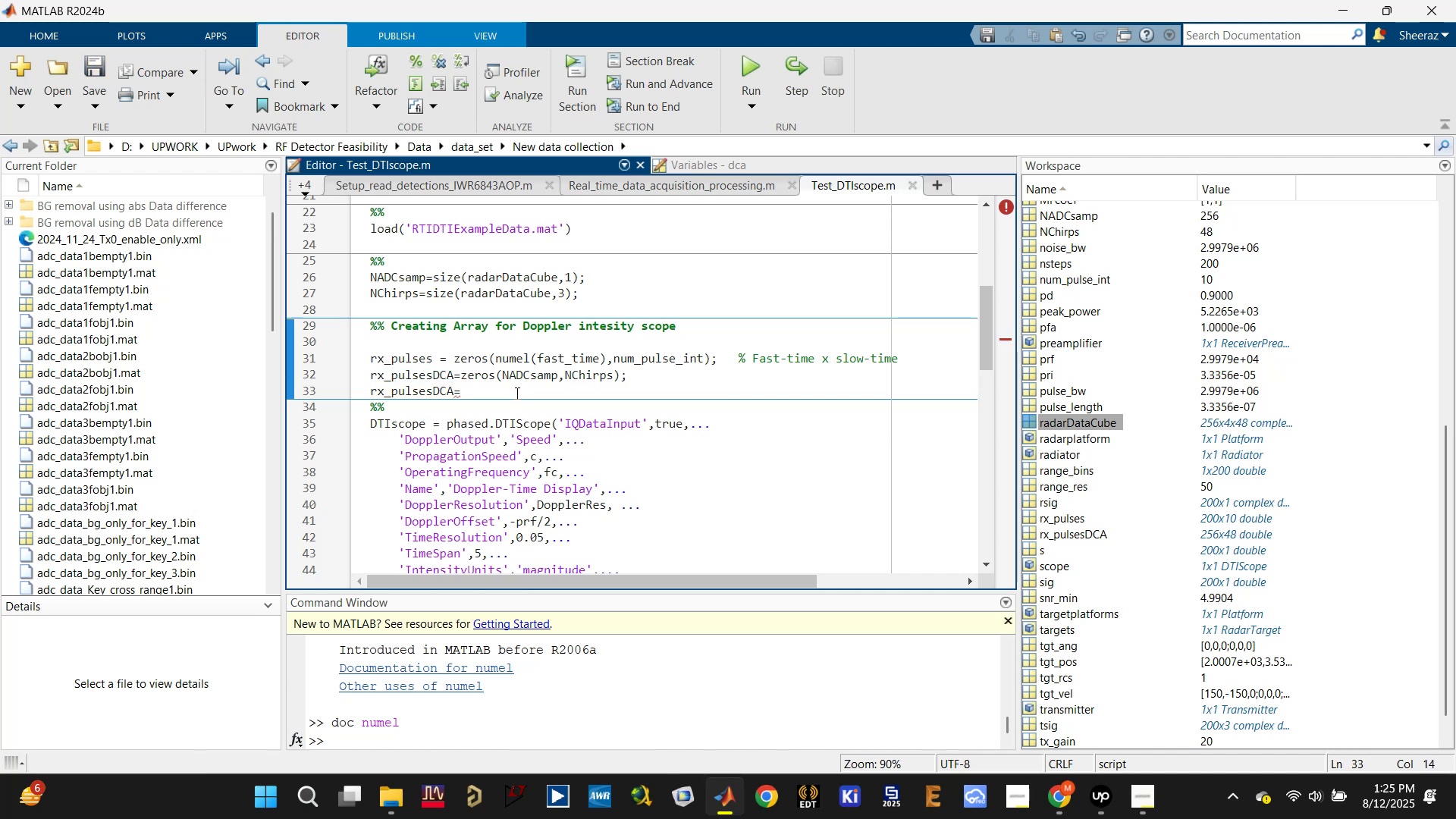 
type(squeeze())
 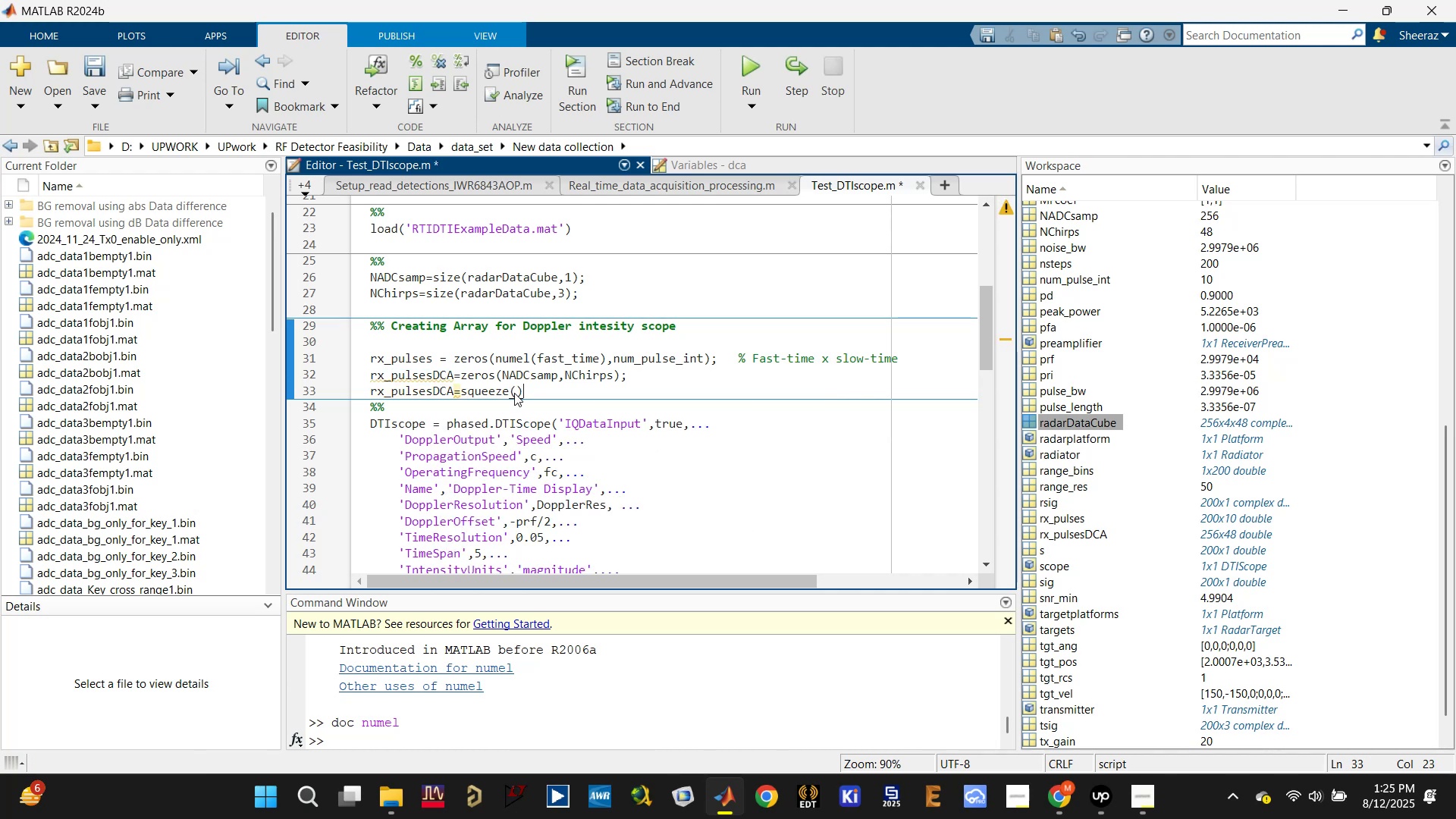 
key(ArrowLeft)
 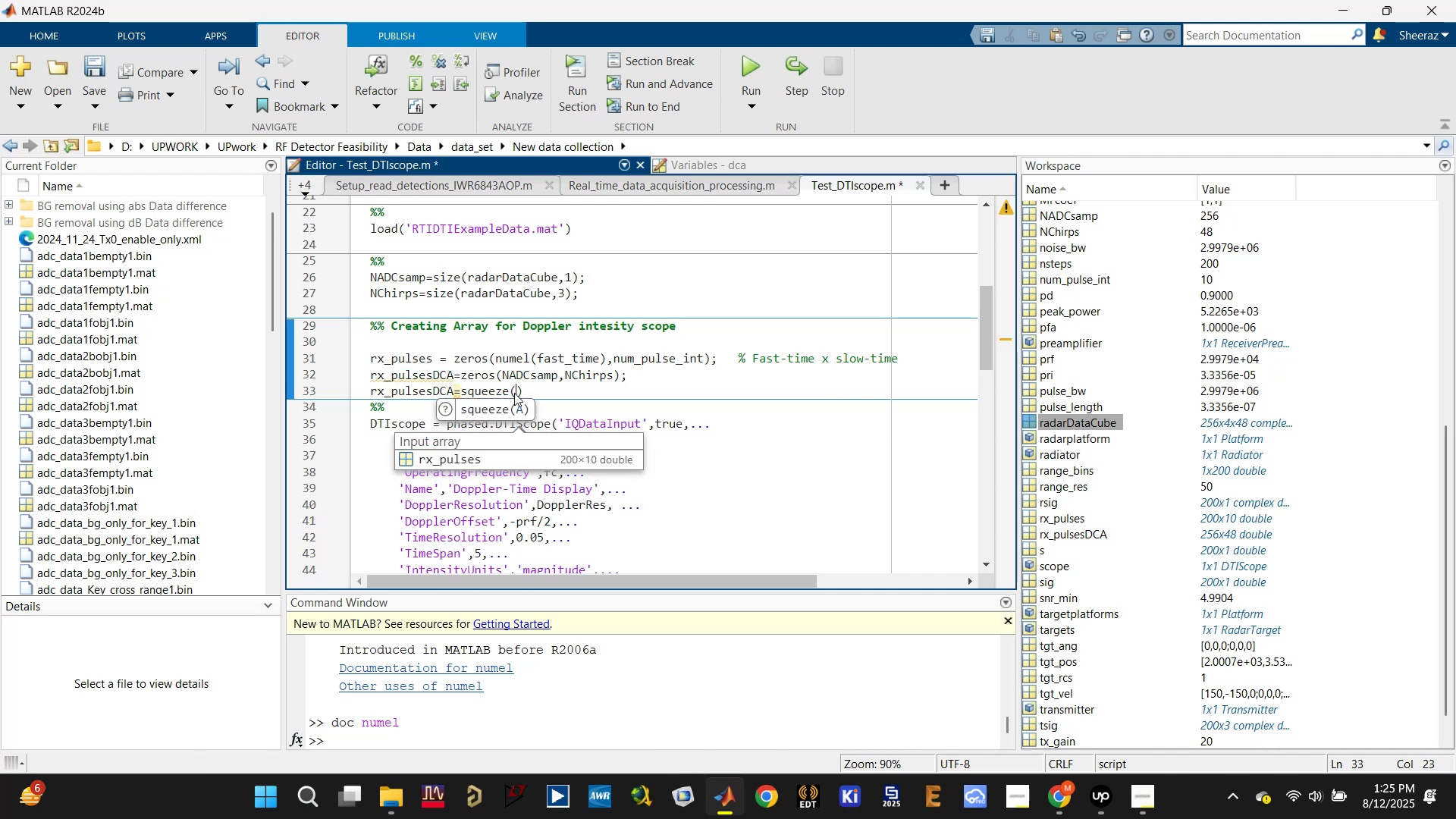 
key(Shift+Semicolon)
 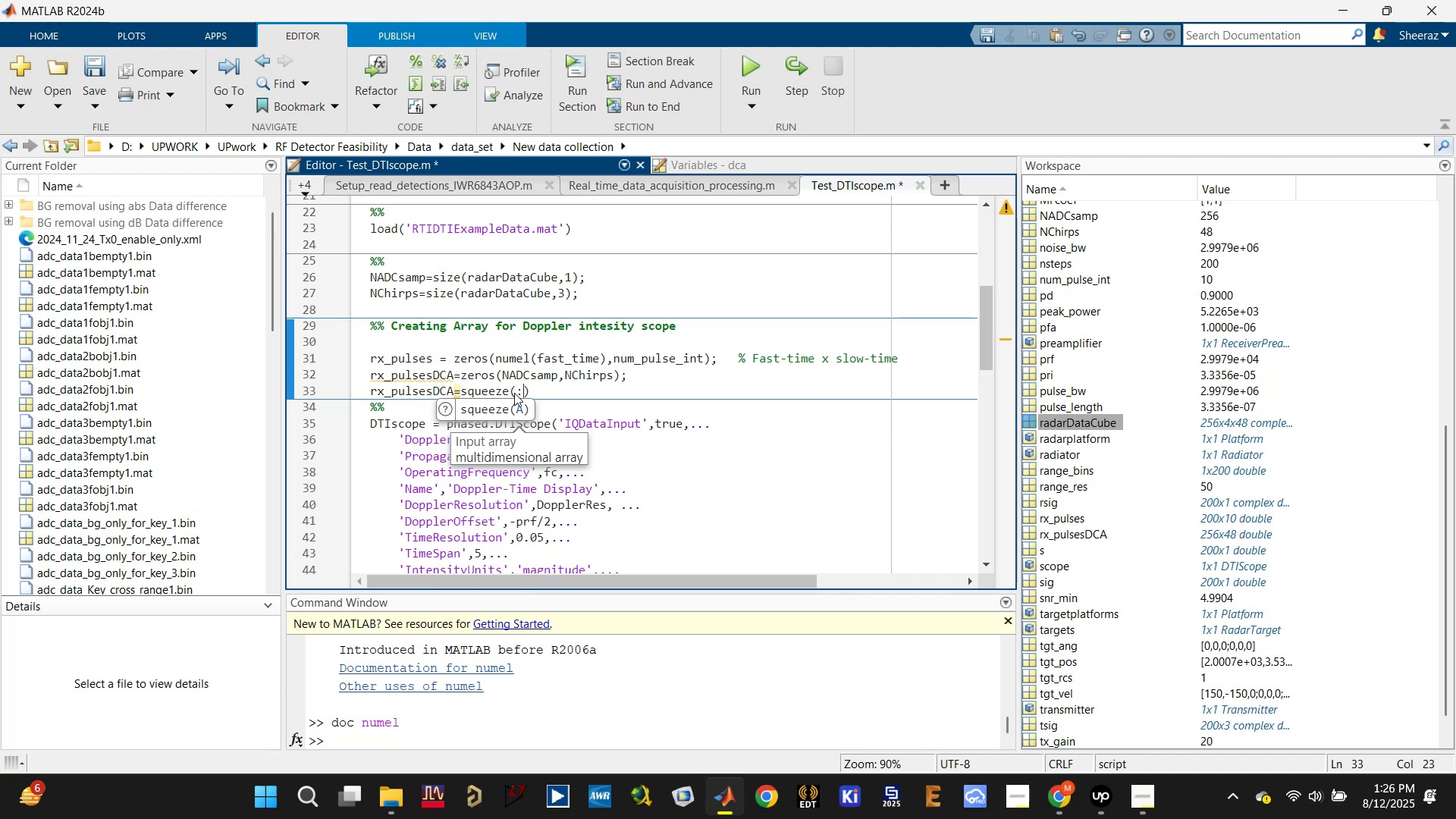 
key(Comma)
 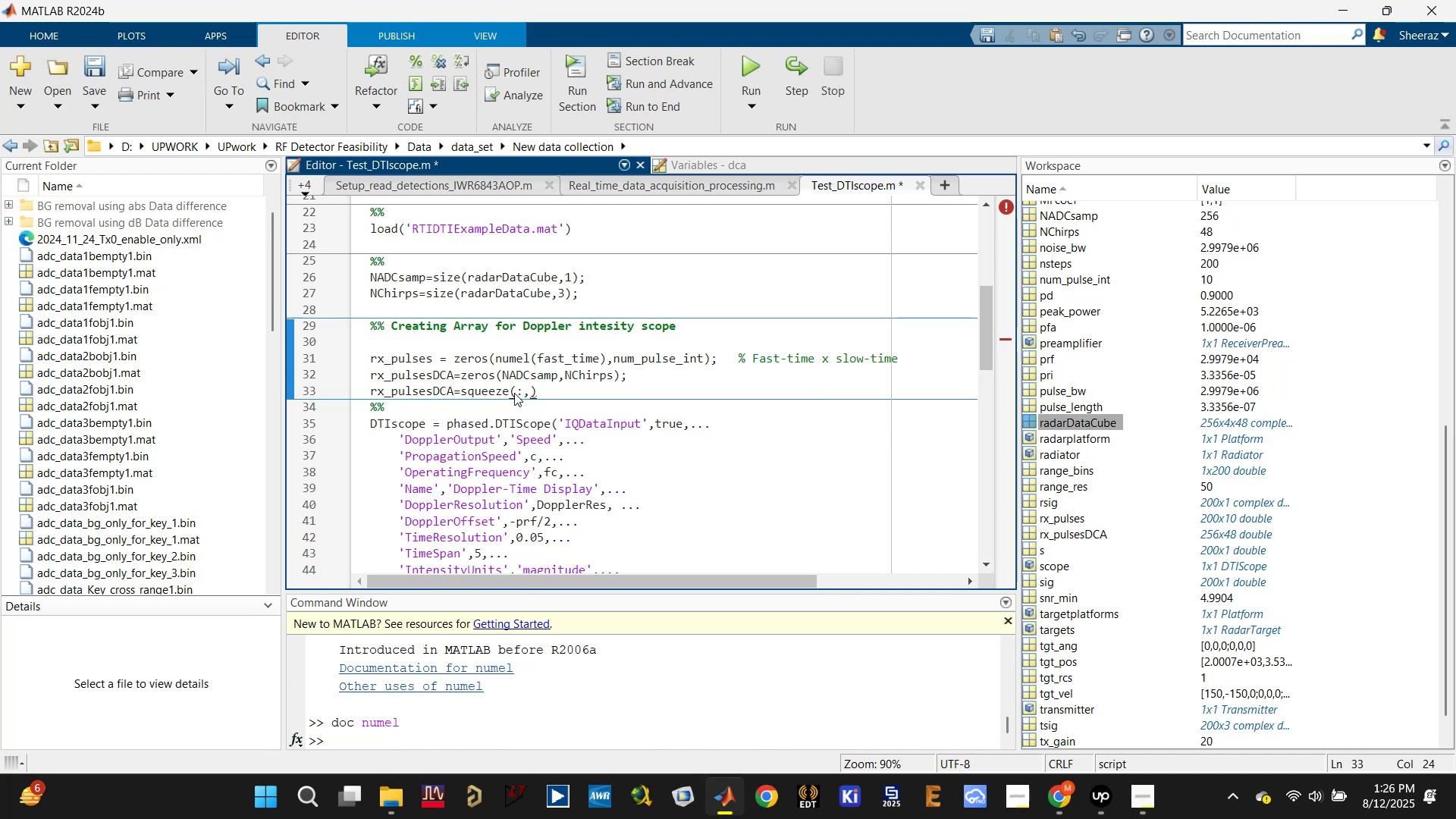 
key(1)
 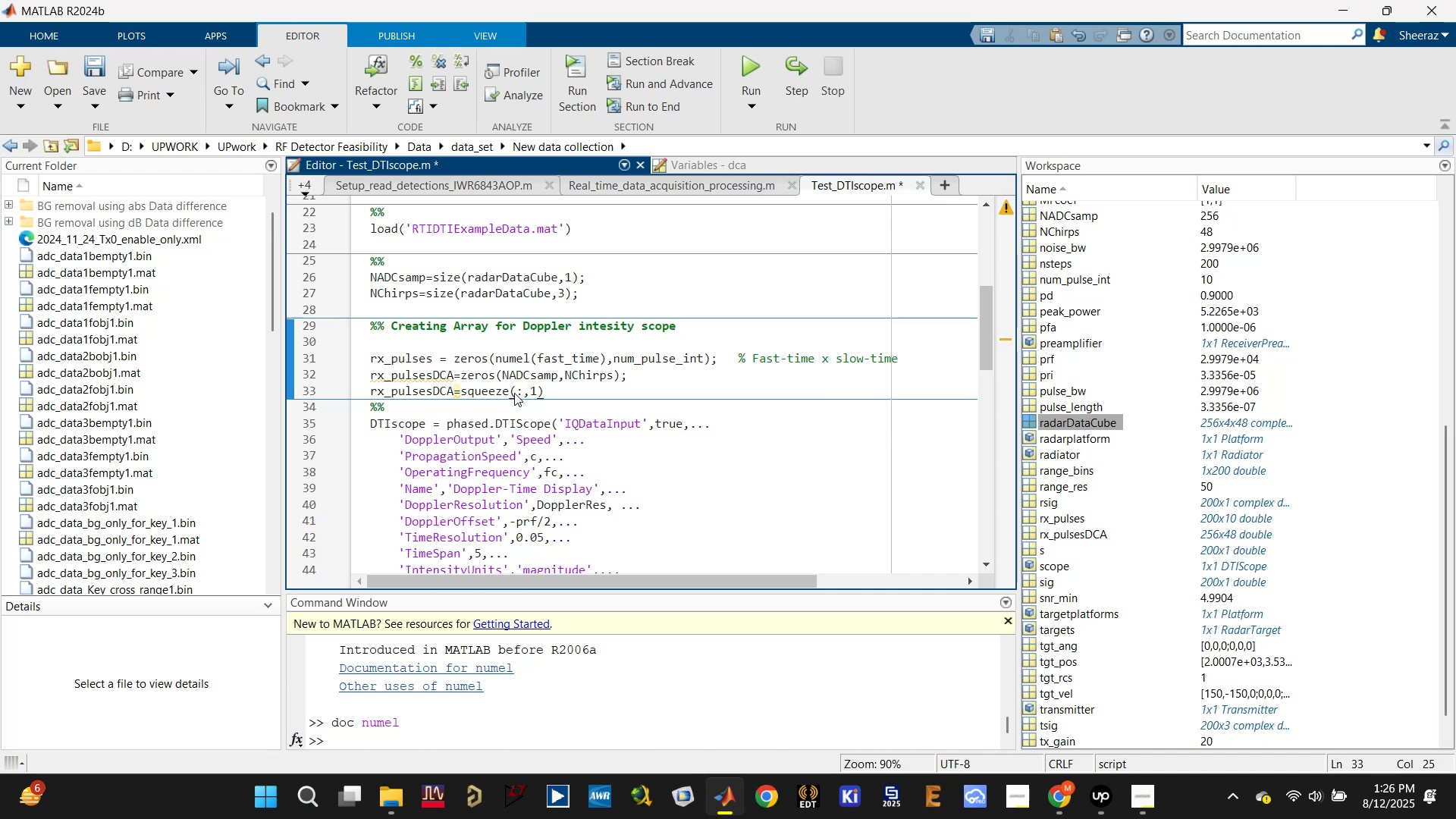 
key(Comma)
 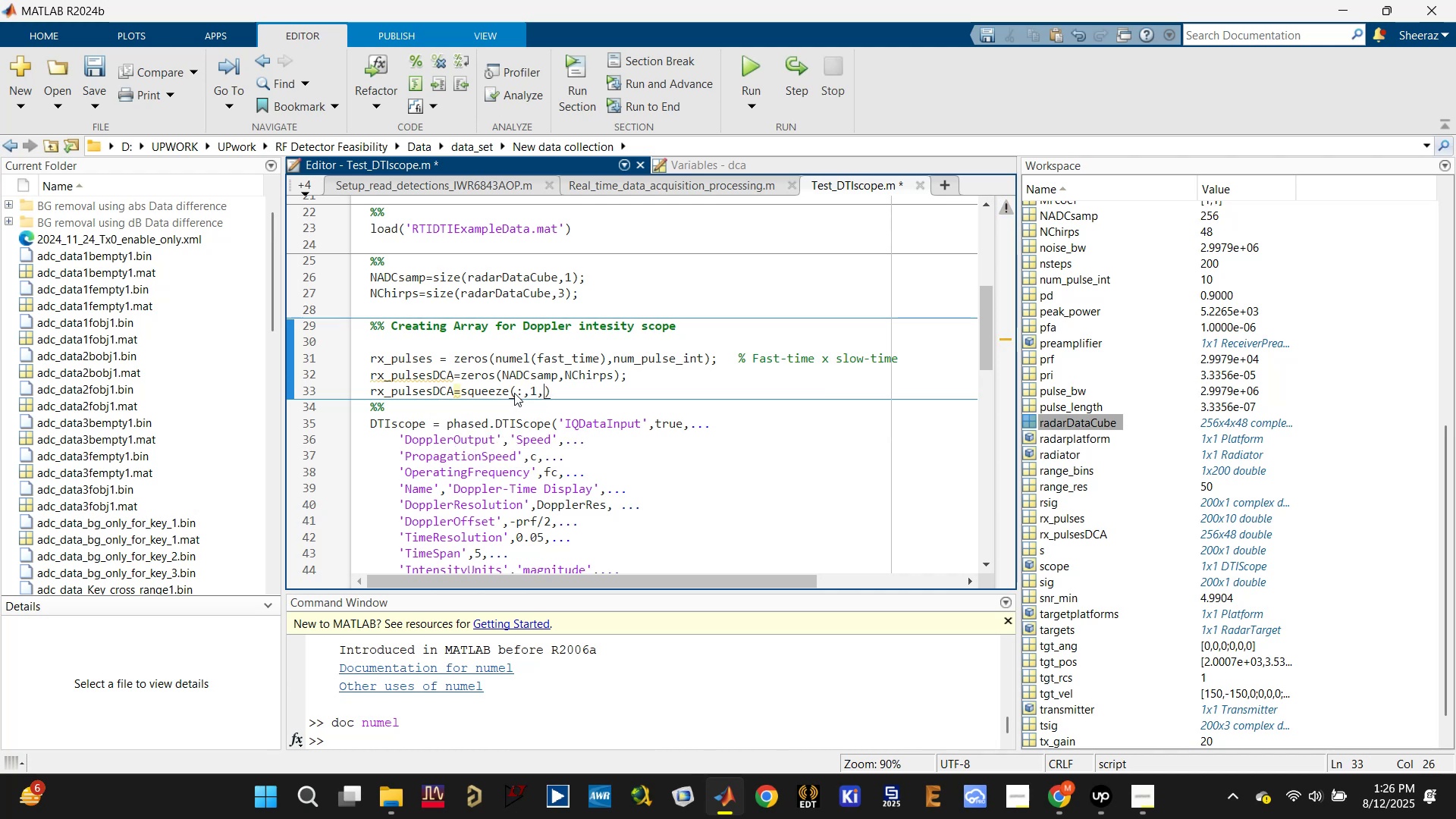 
key(Shift+Semicolon)
 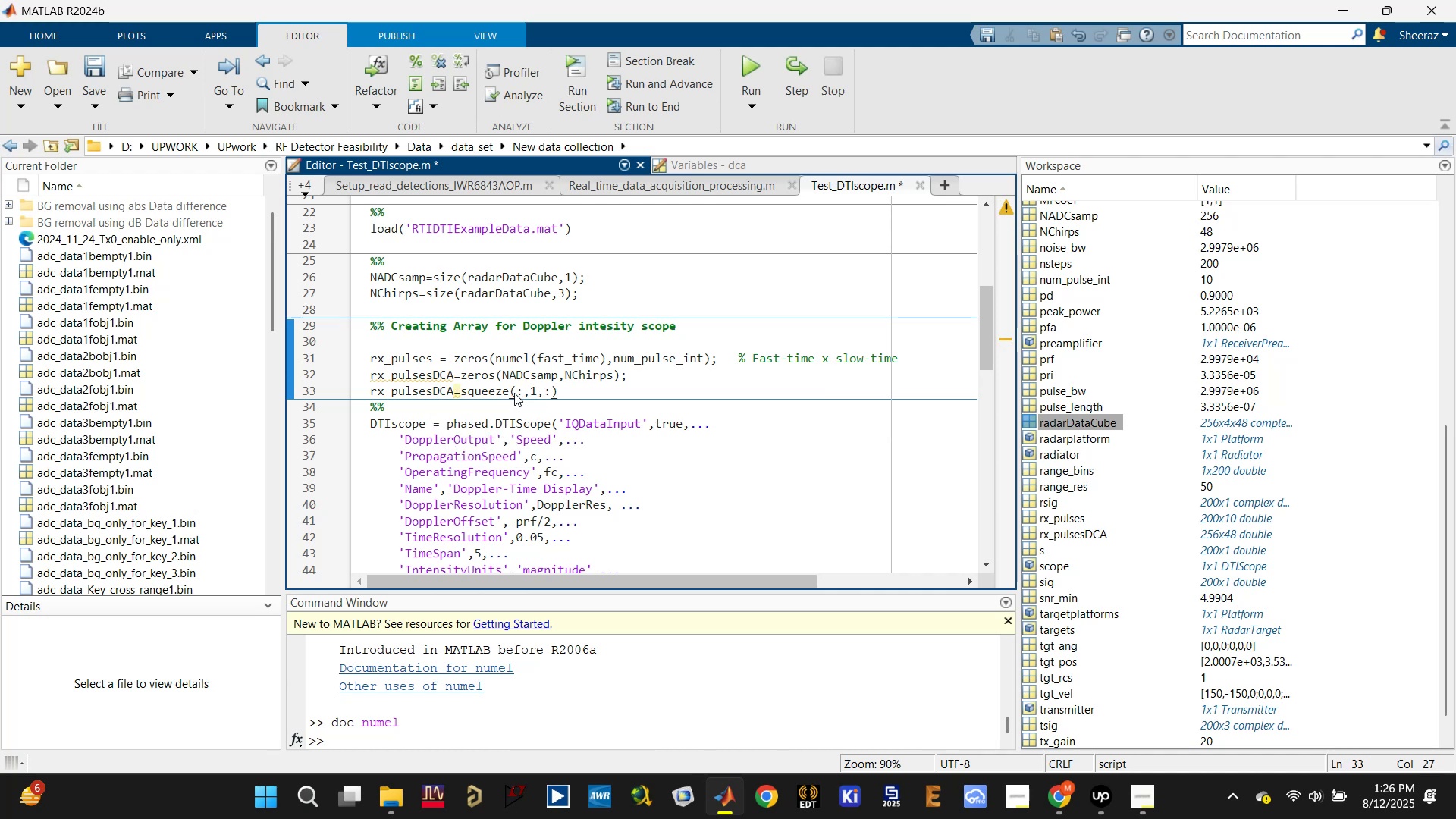 
key(ArrowRight)
 